 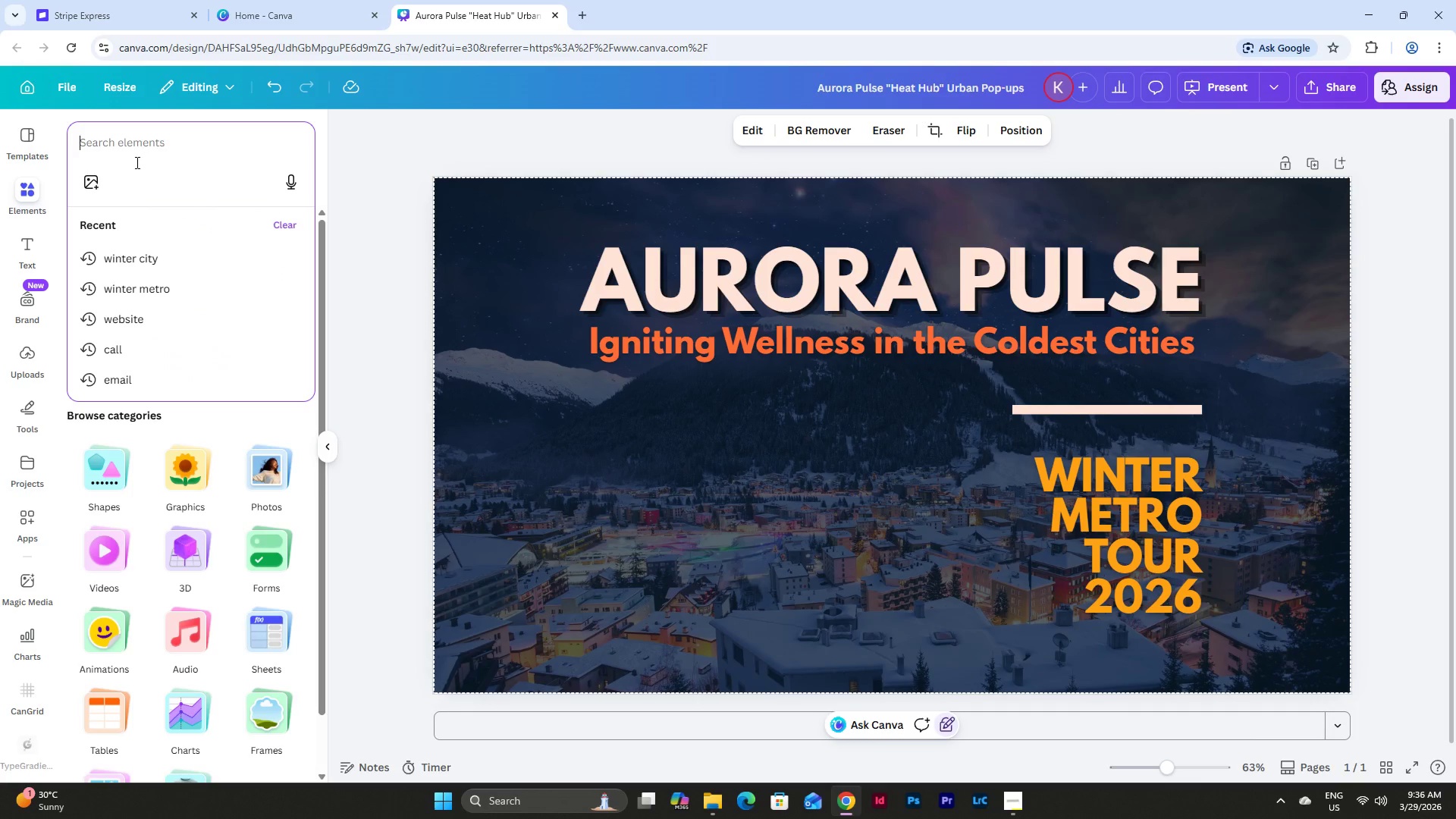 
type(pulse)
 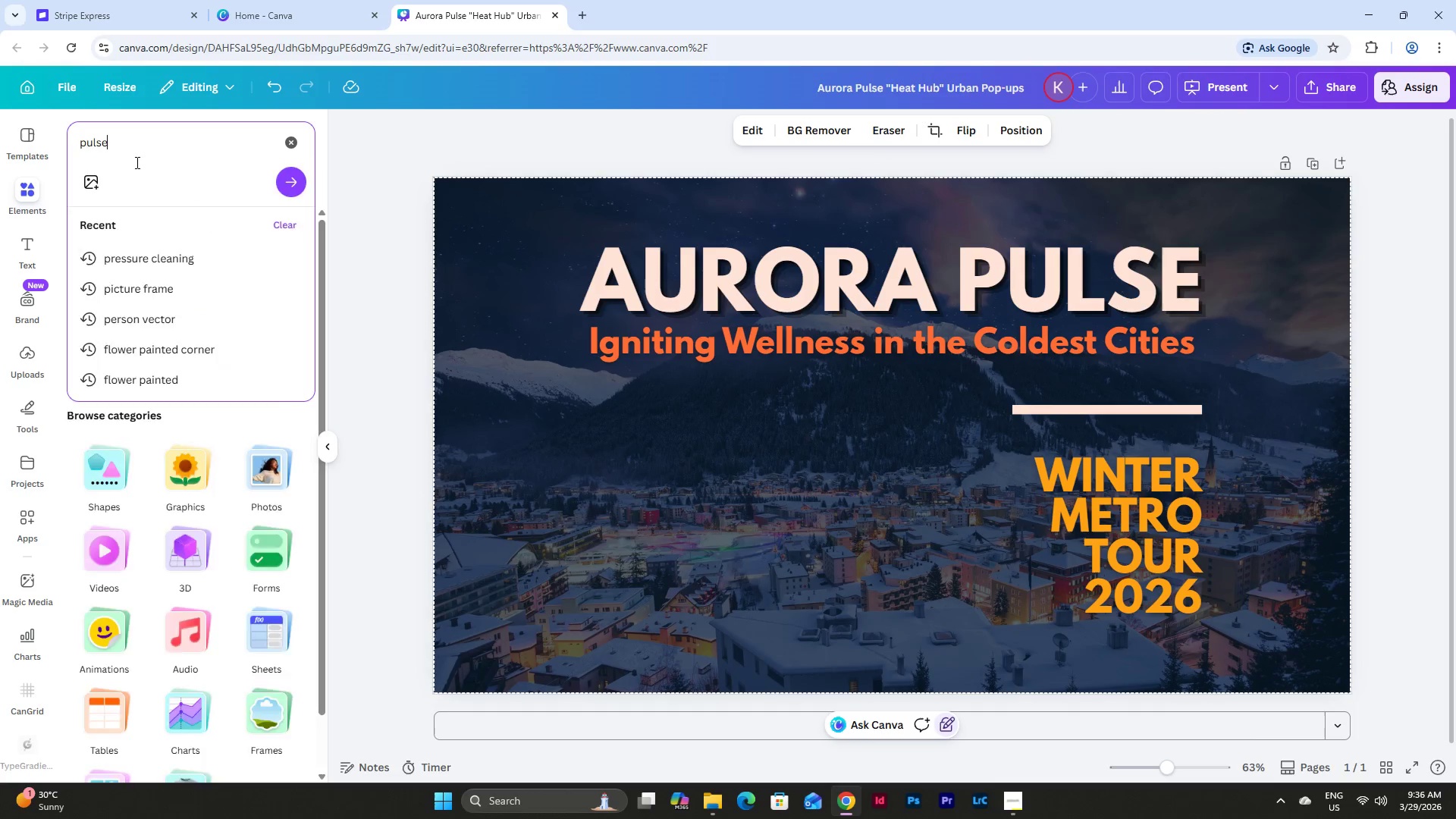 
key(Enter)
 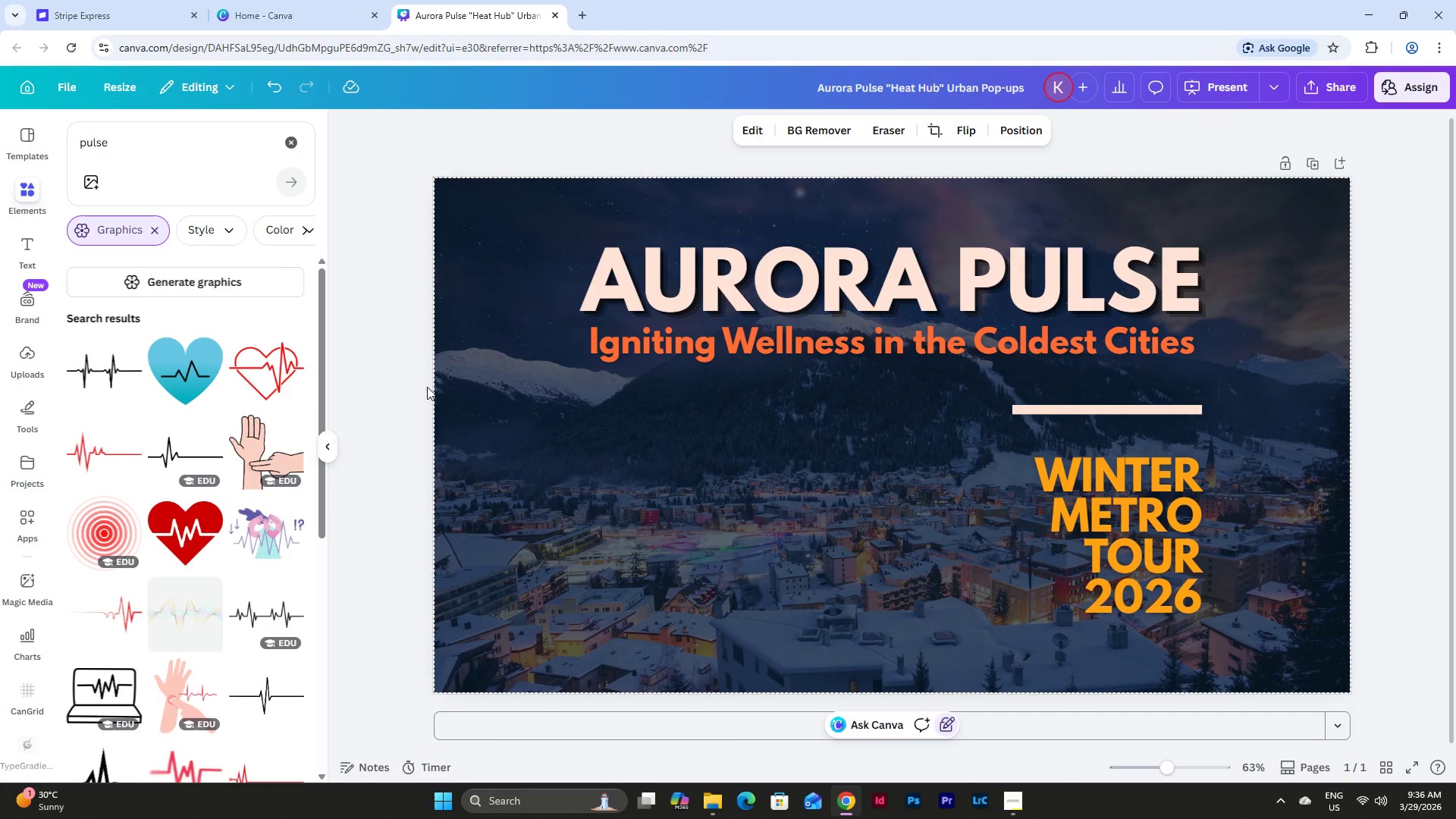 
wait(5.3)
 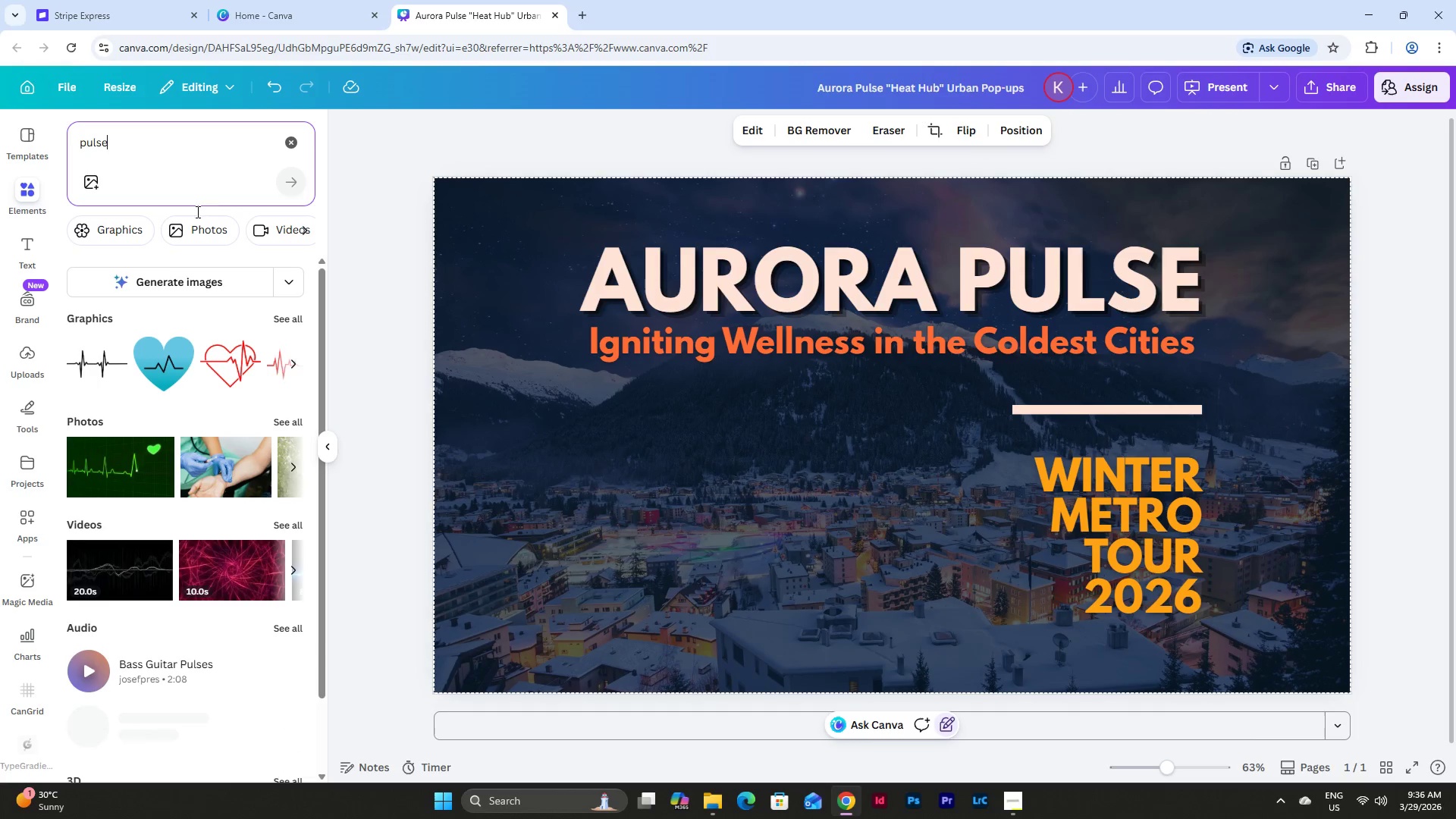 
scroll: coordinate [188, 388], scroll_direction: down, amount: 5.0
 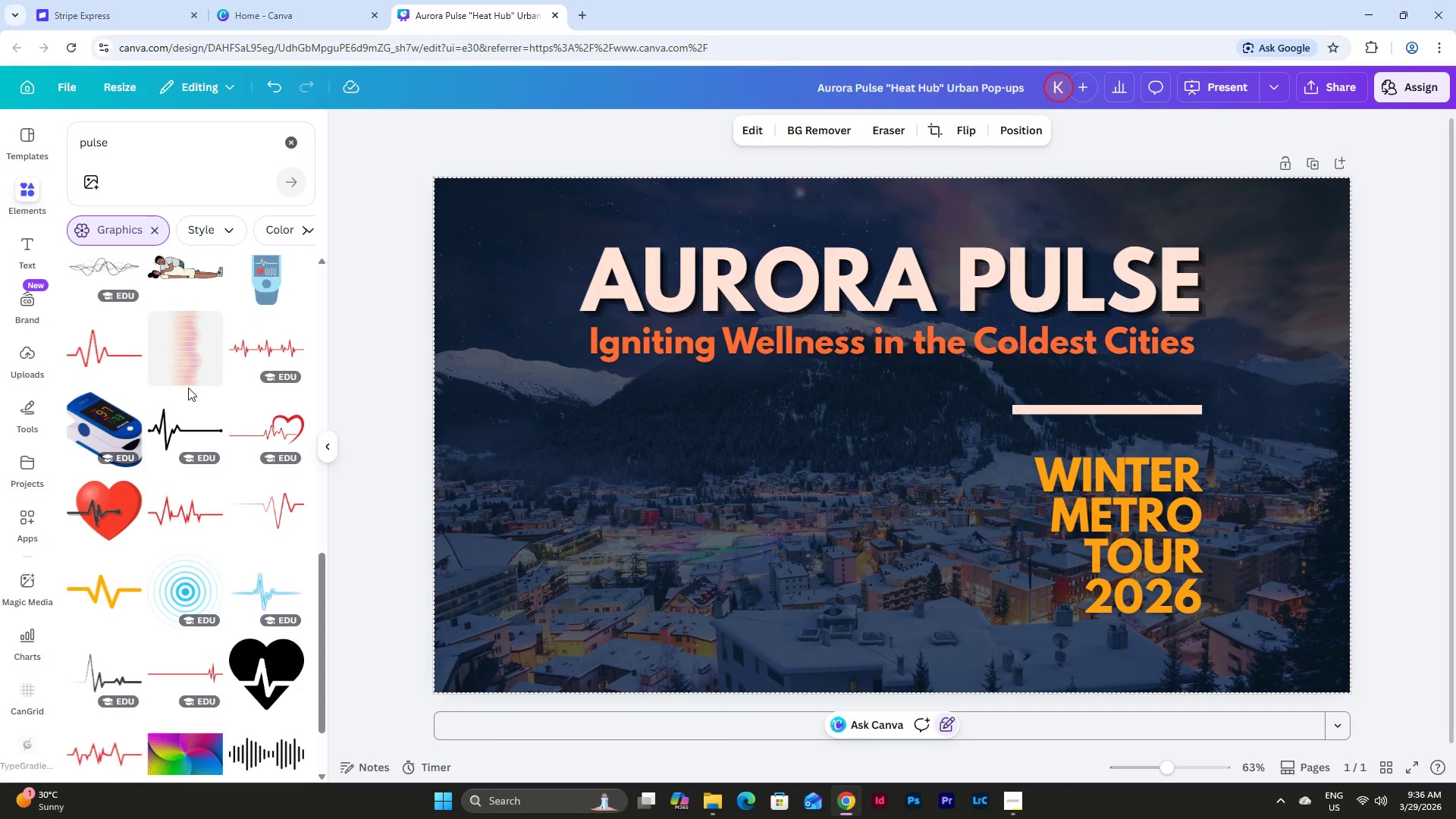 
left_click([268, 673])
 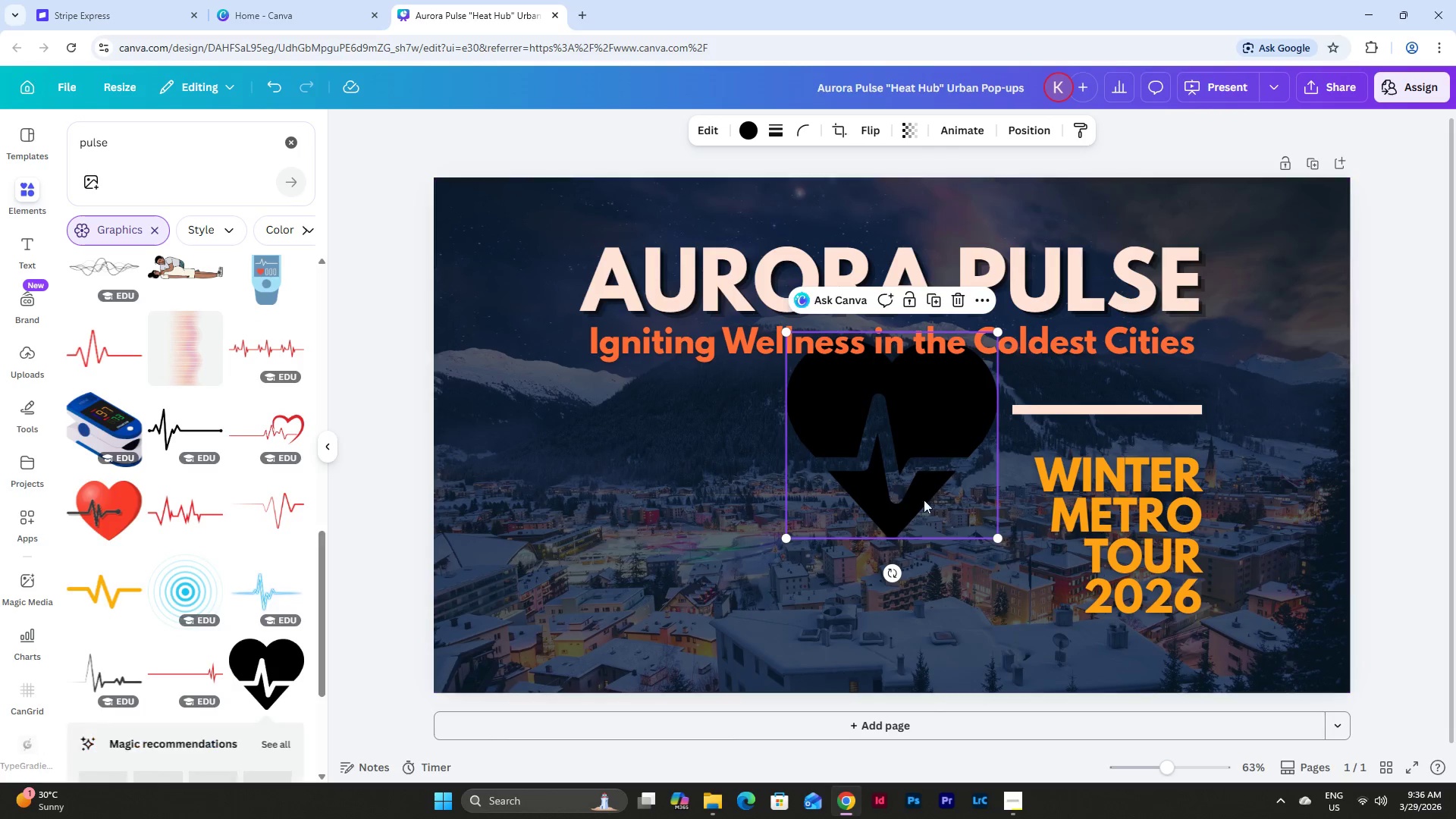 
left_click_drag(start_coordinate=[925, 444], to_coordinate=[704, 547])
 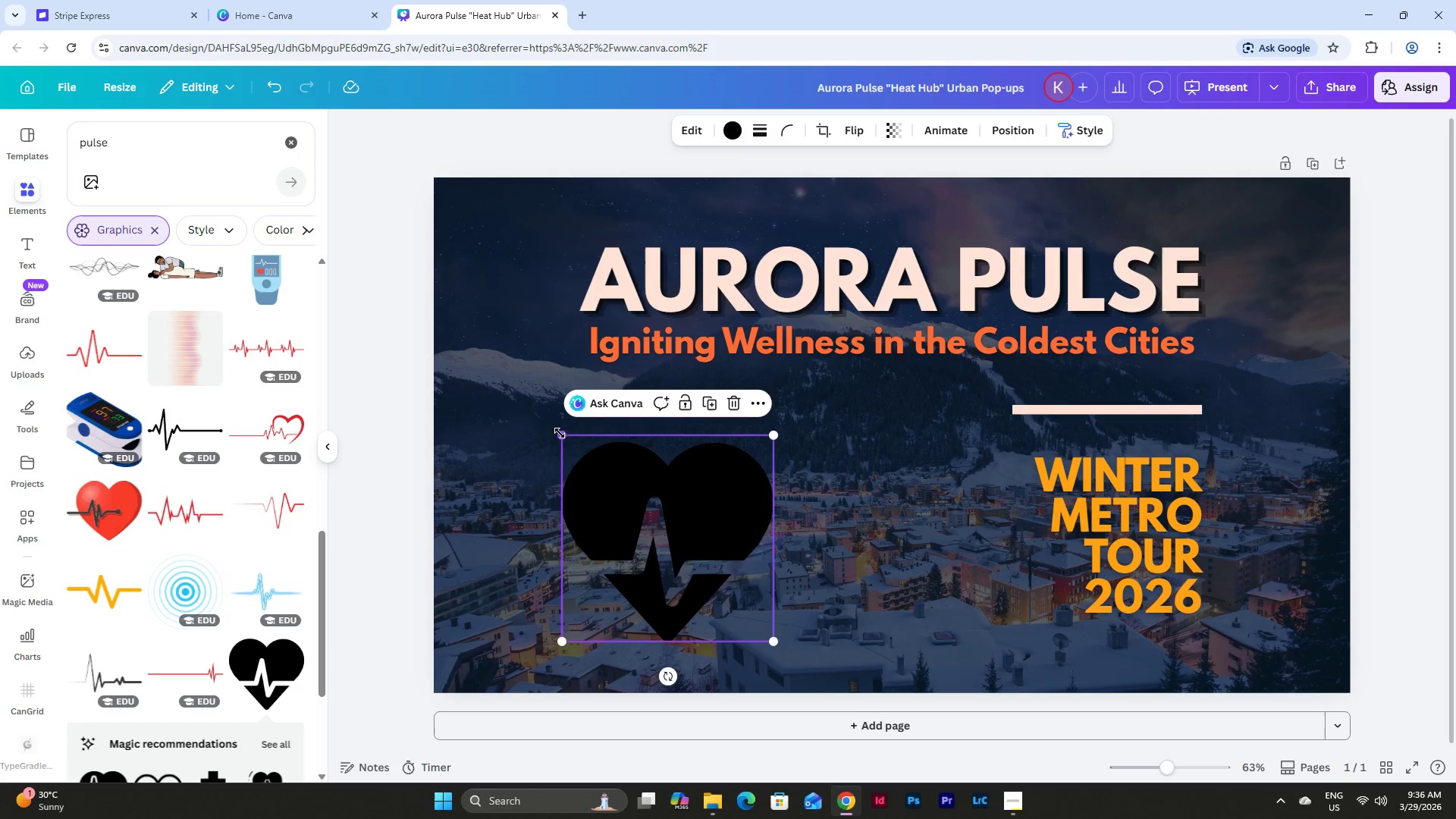 
left_click_drag(start_coordinate=[560, 433], to_coordinate=[694, 538])
 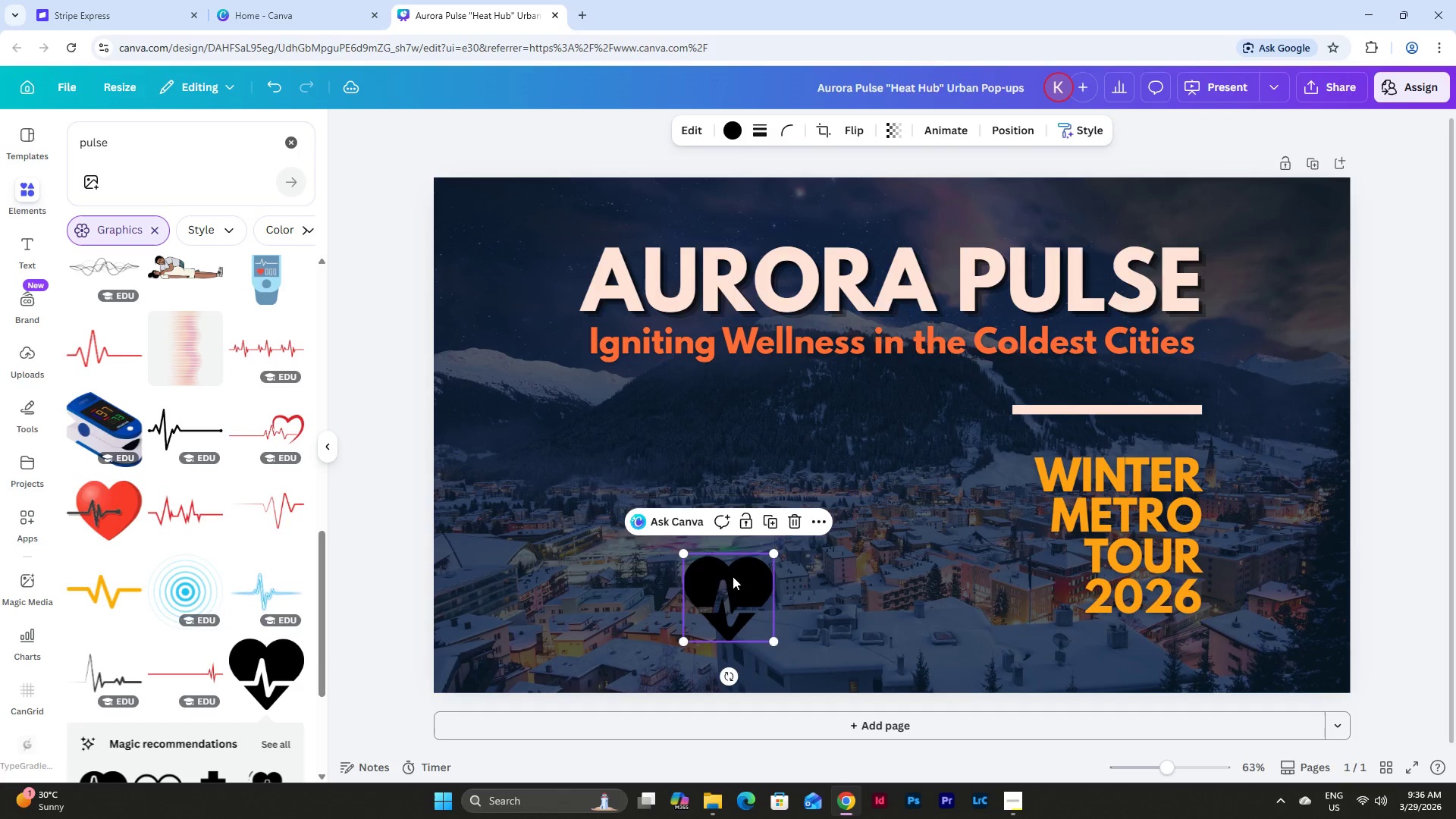 
left_click_drag(start_coordinate=[733, 576], to_coordinate=[630, 551])
 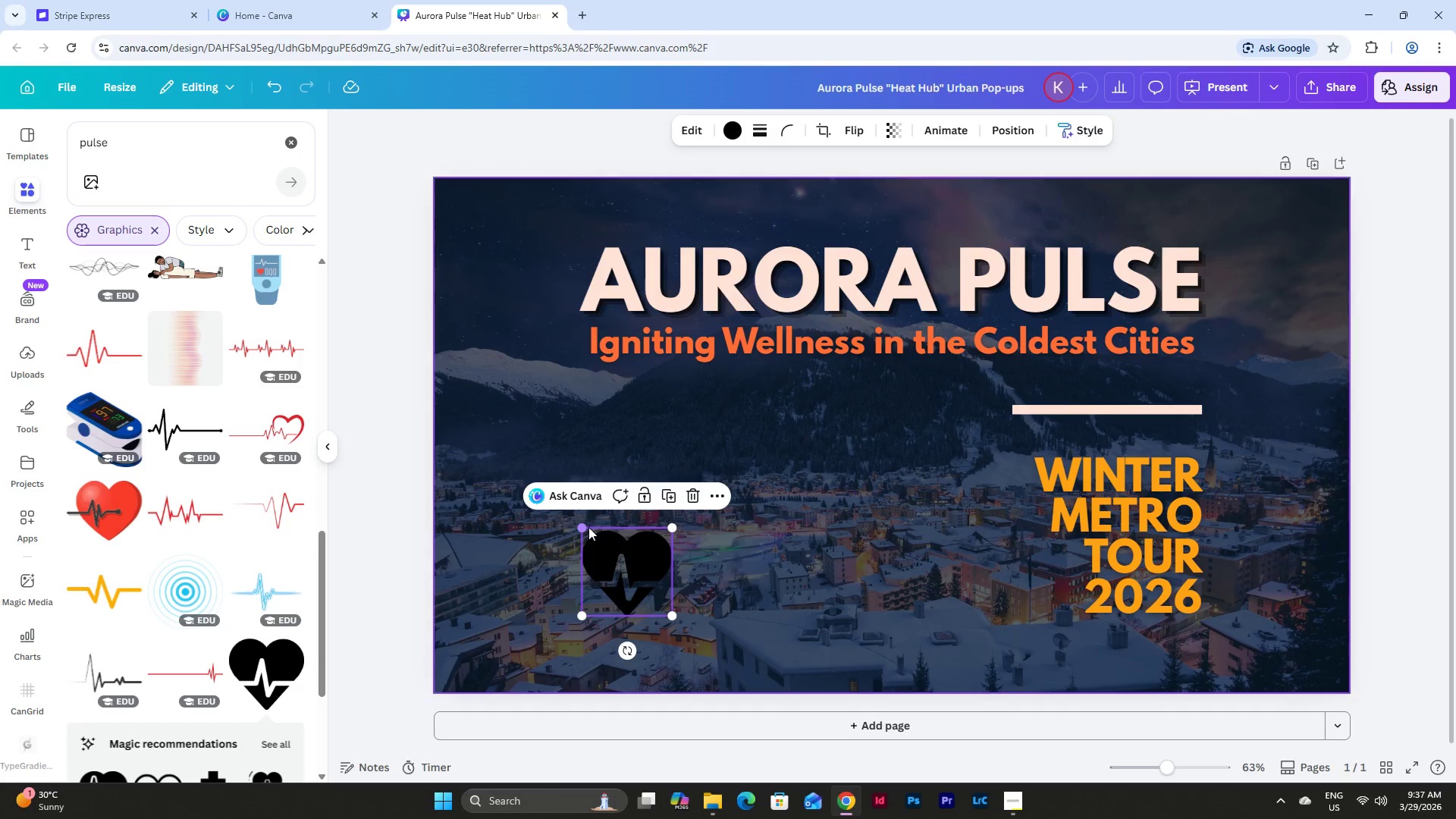 
left_click([588, 527])
 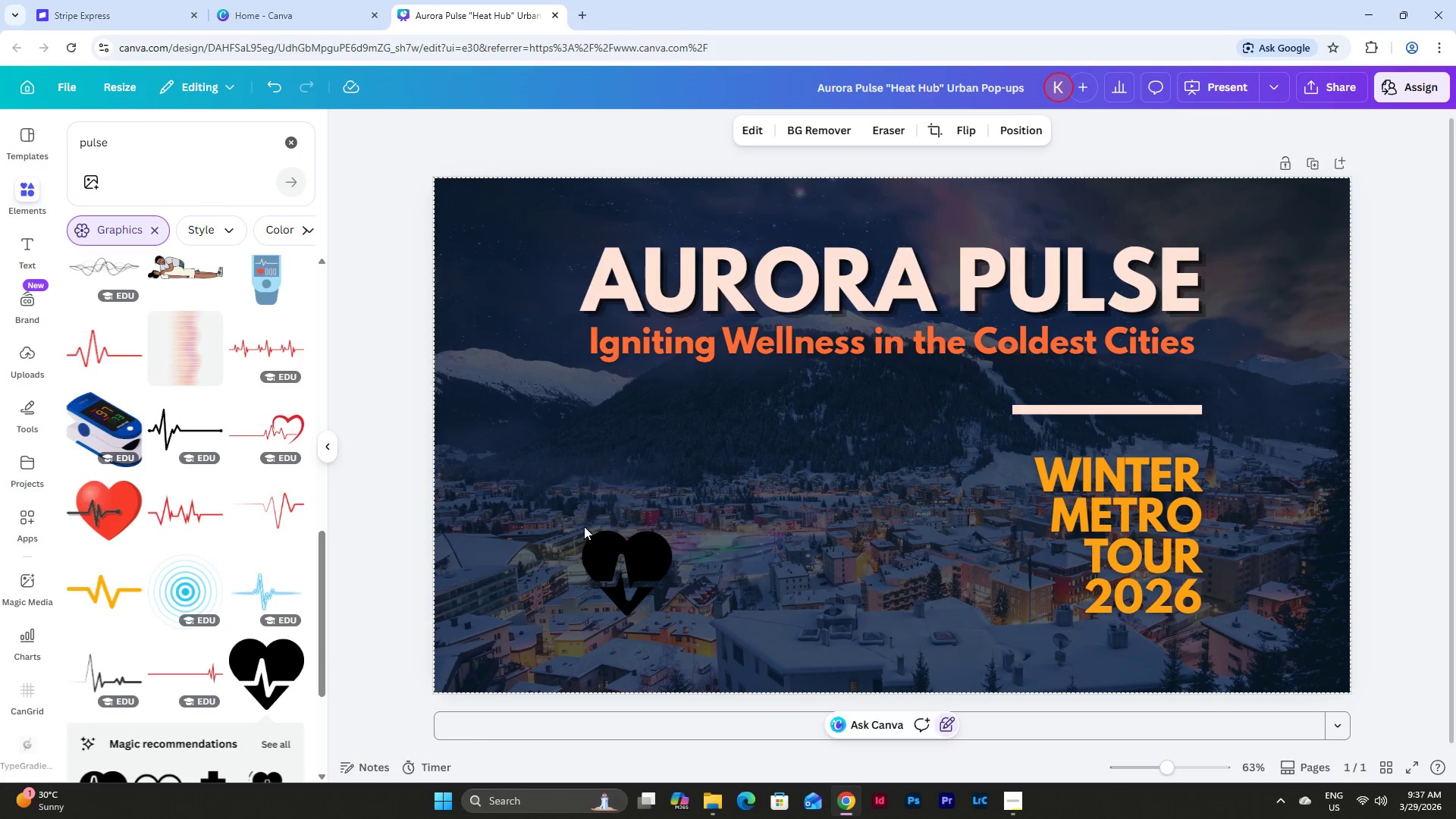 
left_click([607, 541])
 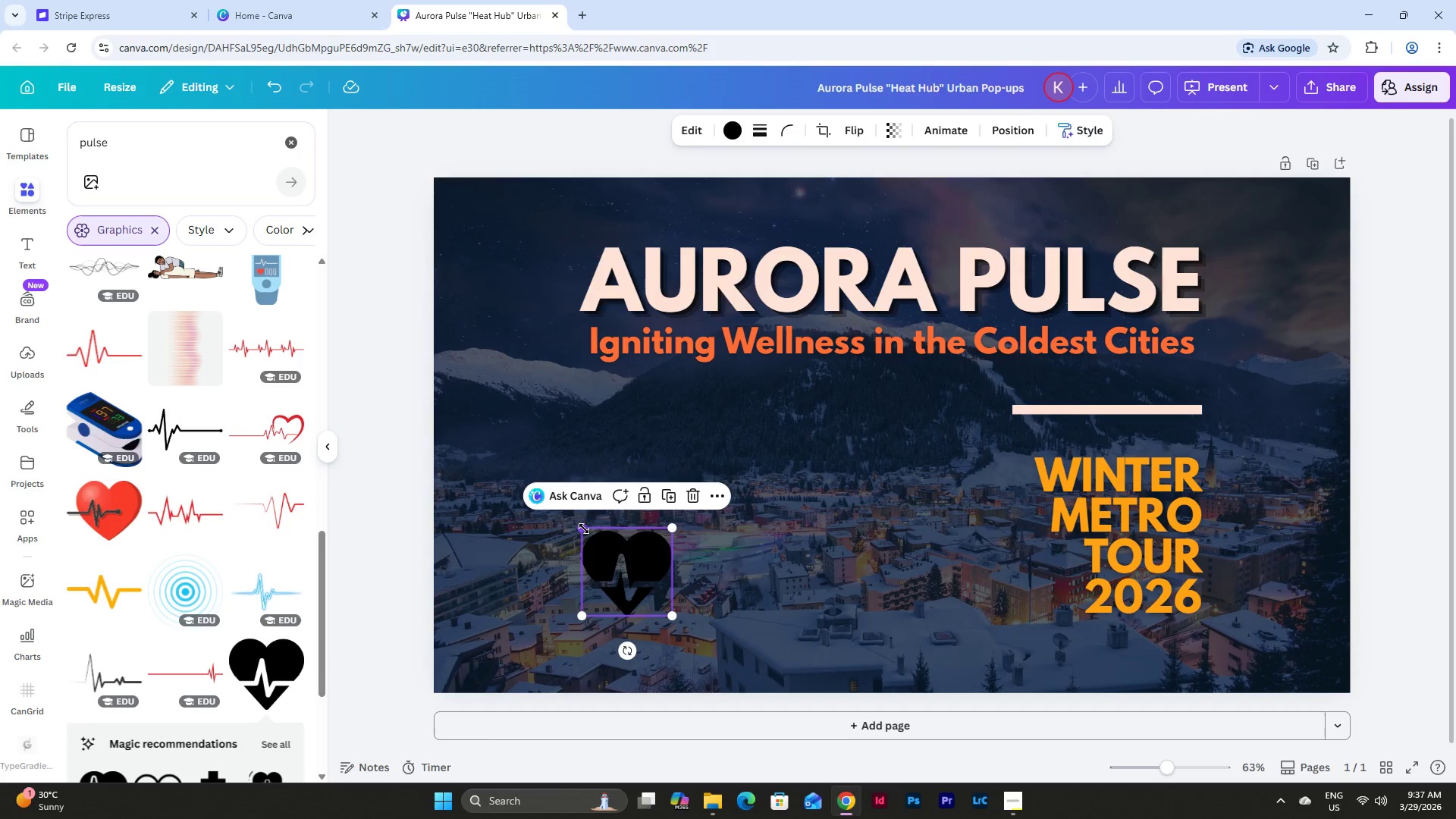 
left_click_drag(start_coordinate=[584, 529], to_coordinate=[602, 544])
 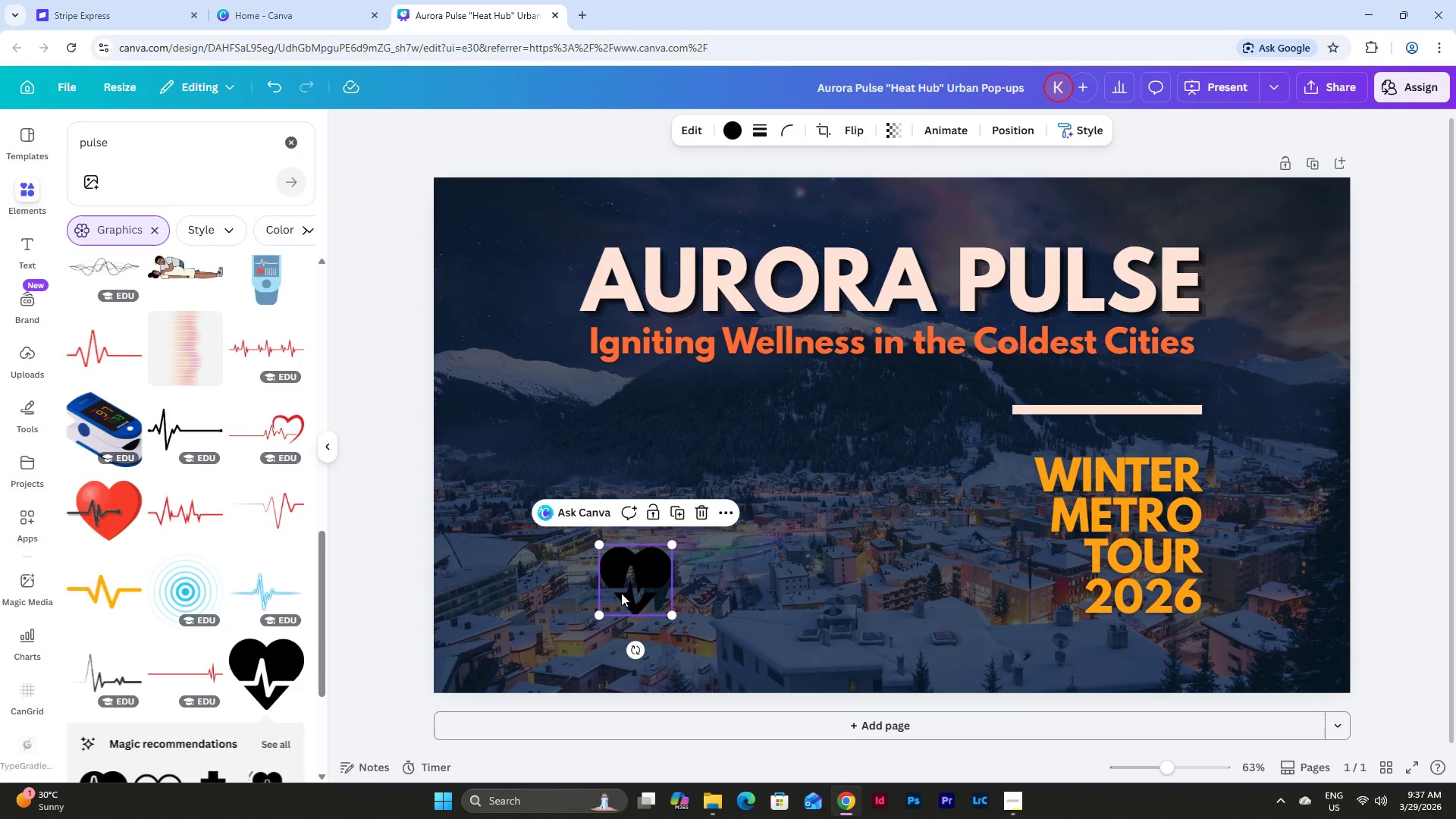 
left_click_drag(start_coordinate=[642, 579], to_coordinate=[624, 588])
 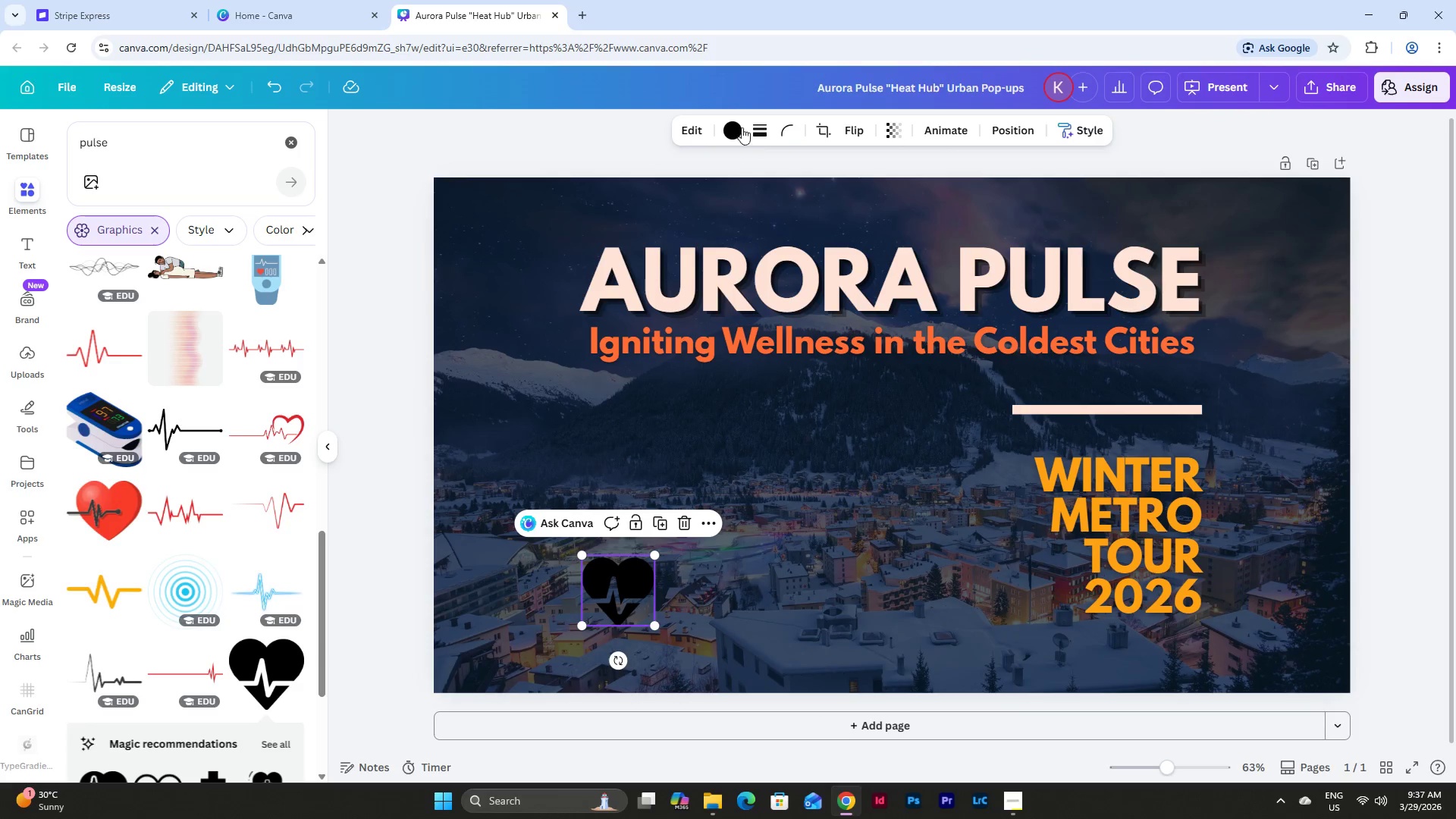 
left_click([734, 126])
 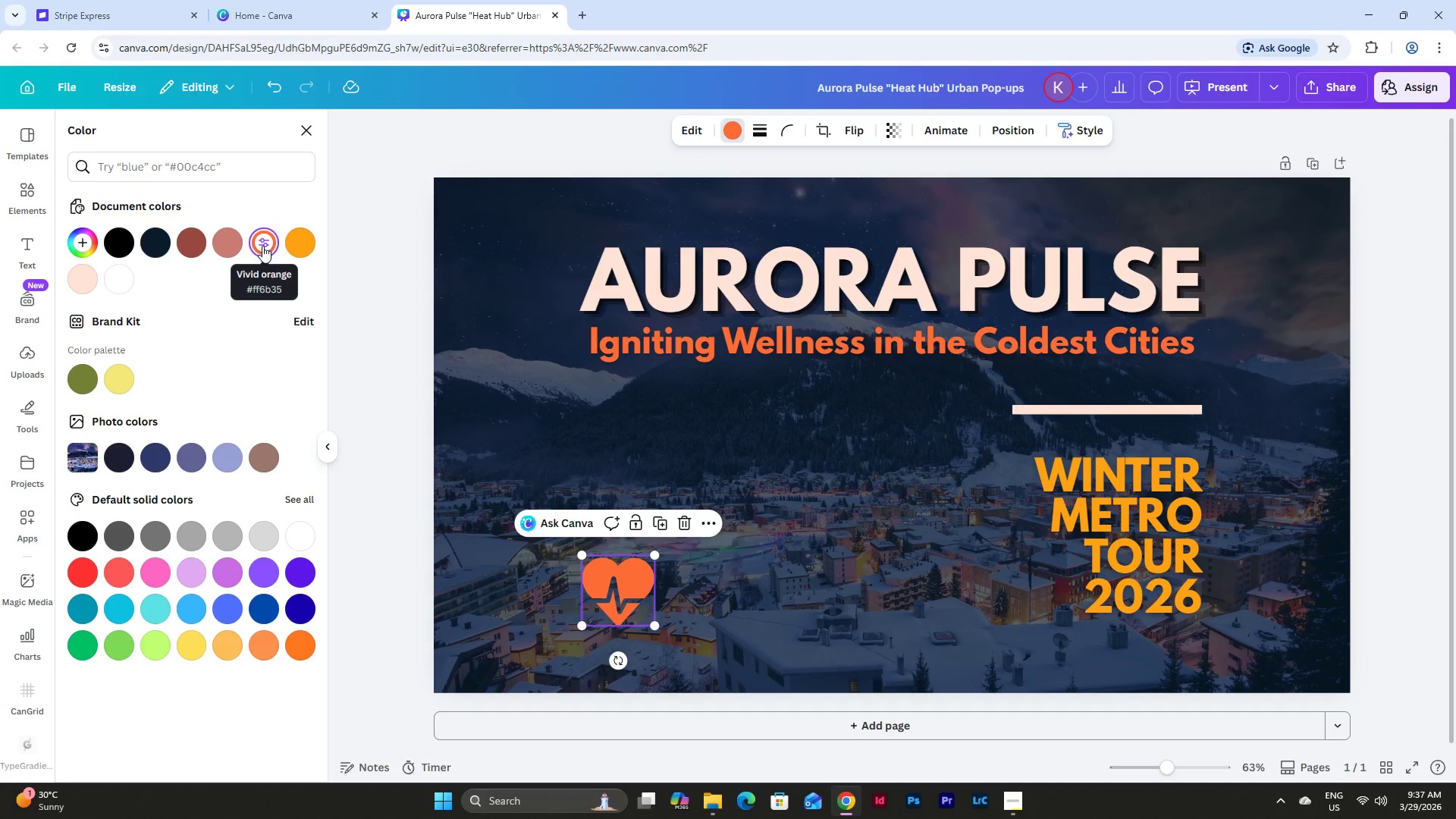 
left_click([29, 188])
 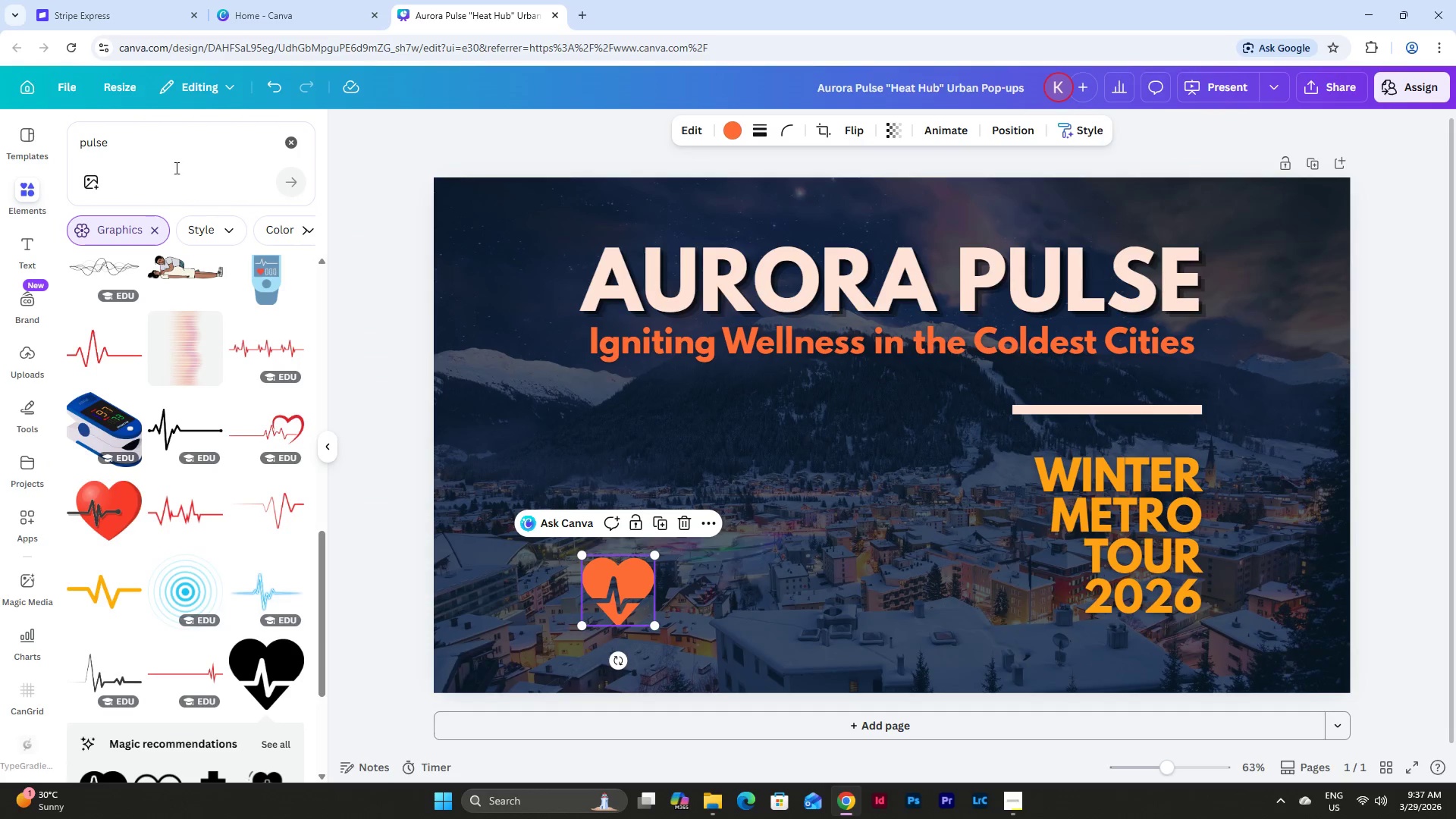 
left_click([177, 151])
 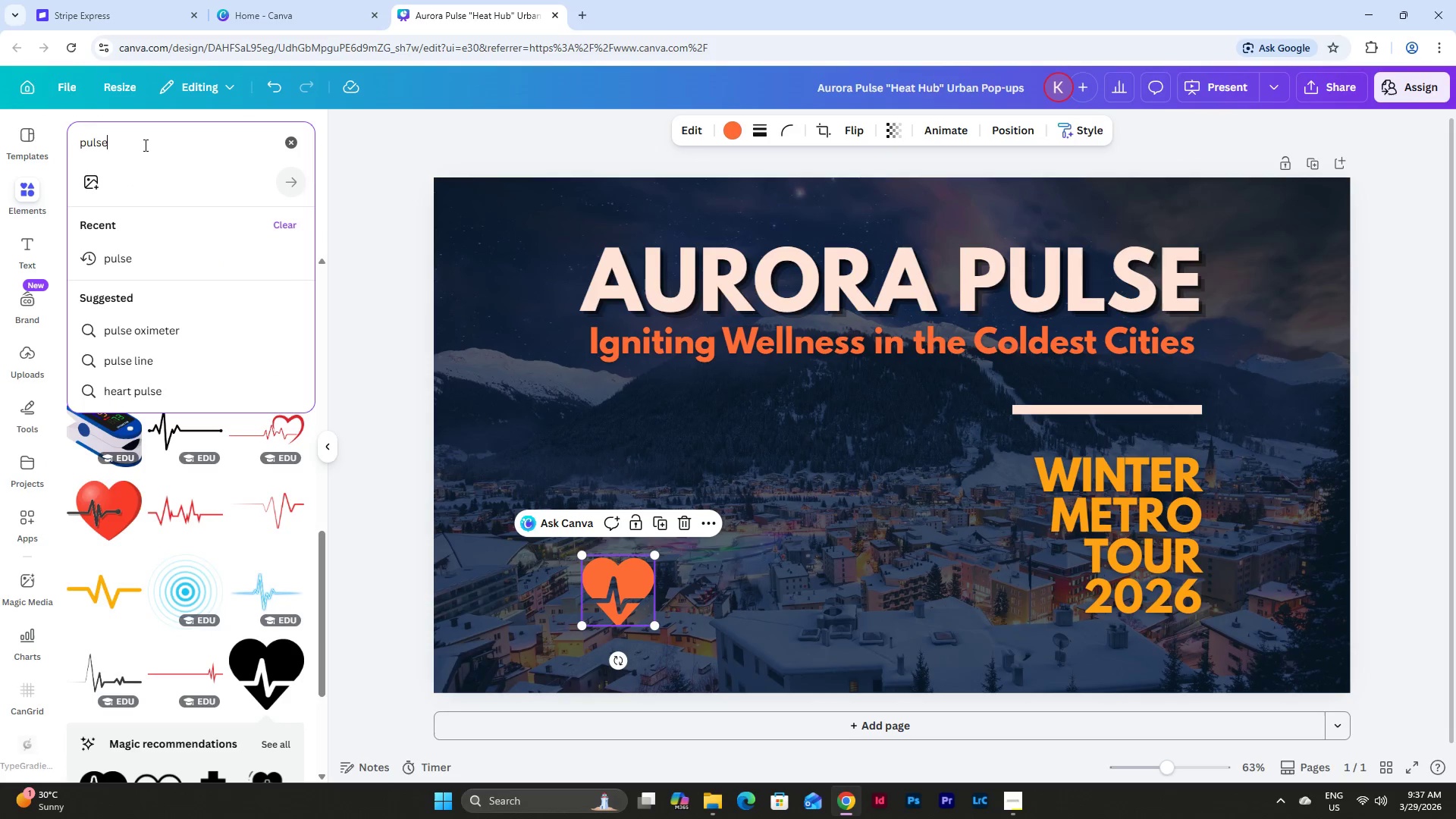 
left_click_drag(start_coordinate=[140, 145], to_coordinate=[59, 148])
 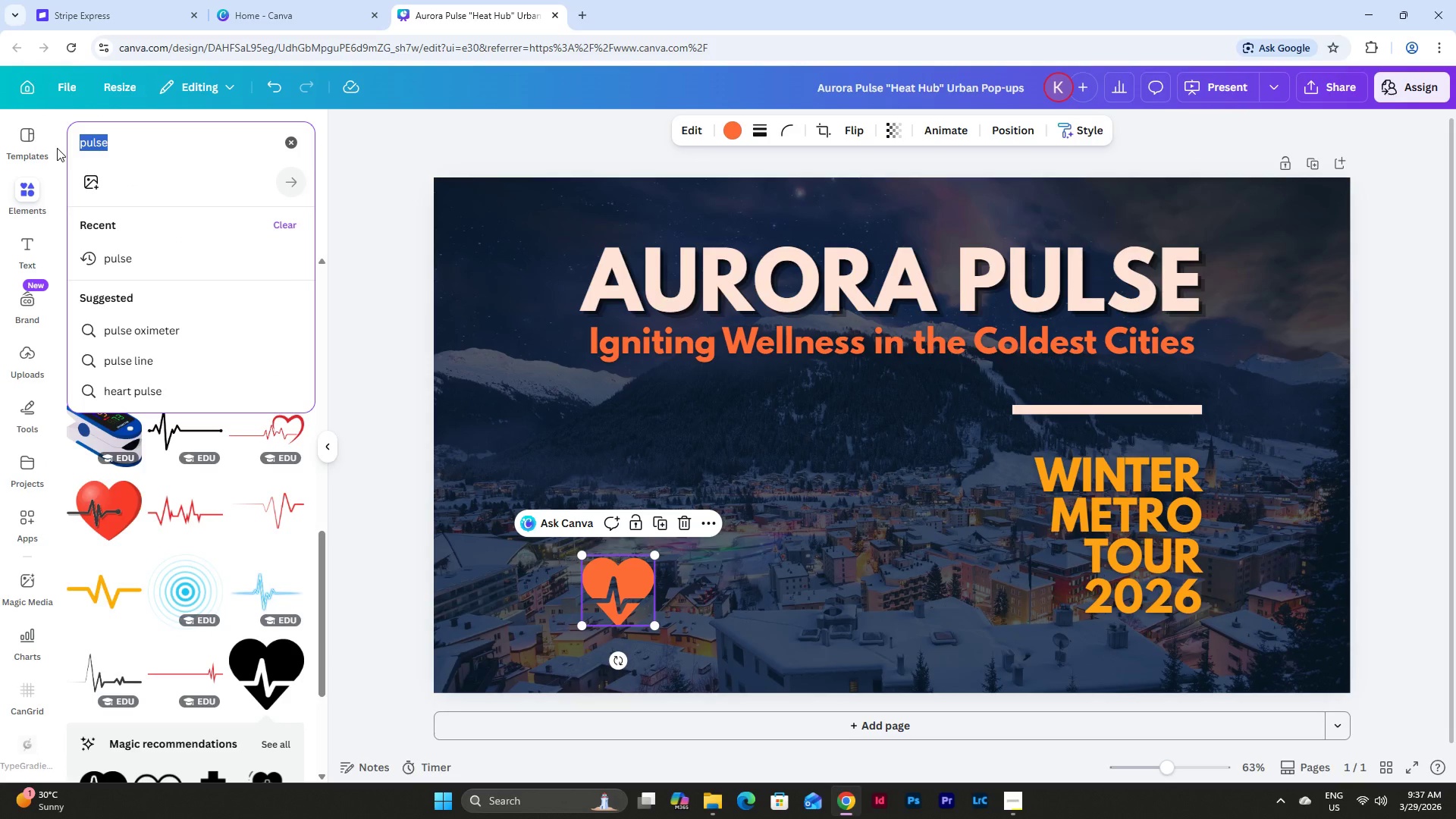 
type(fire)
 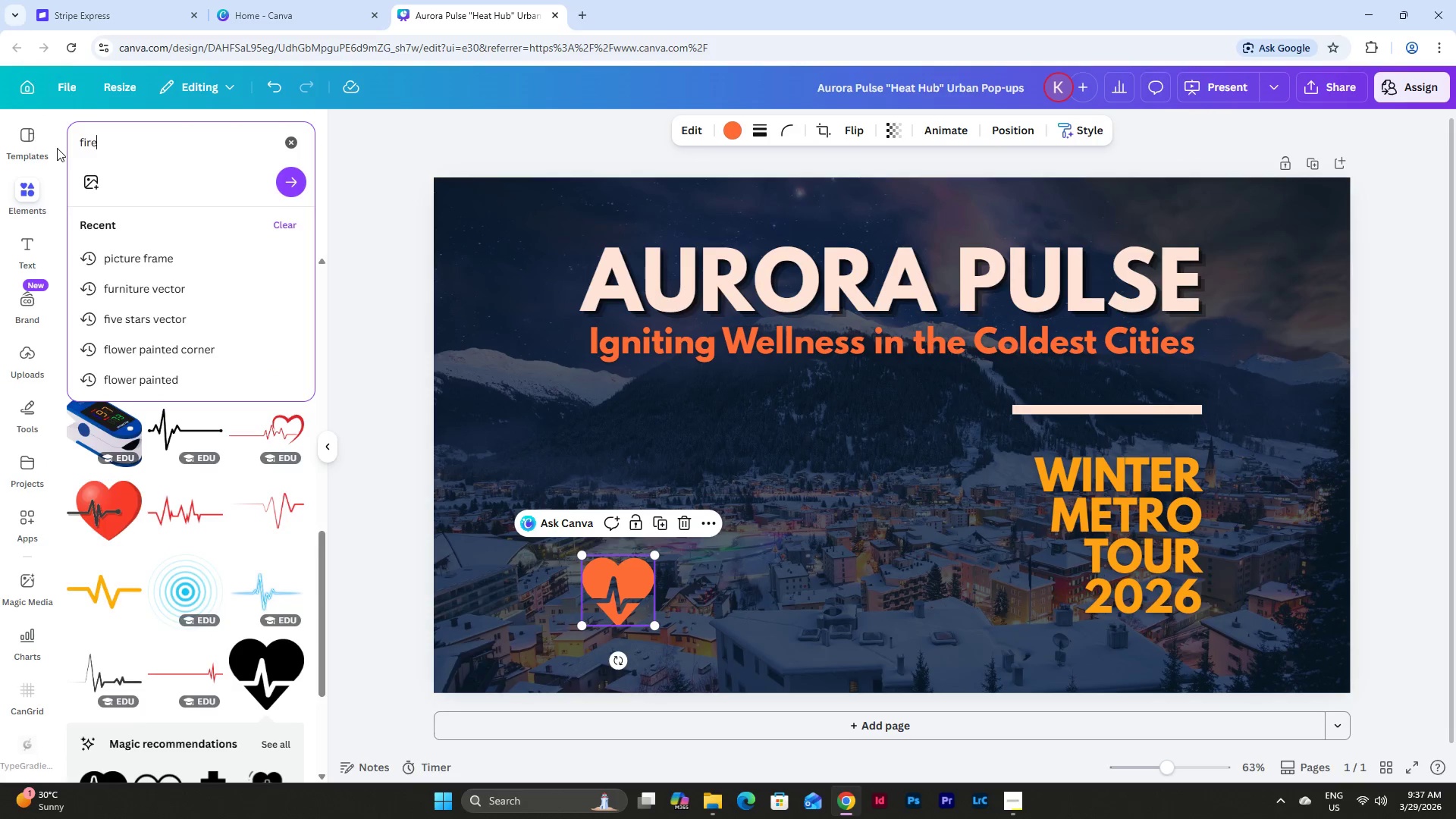 
key(Enter)
 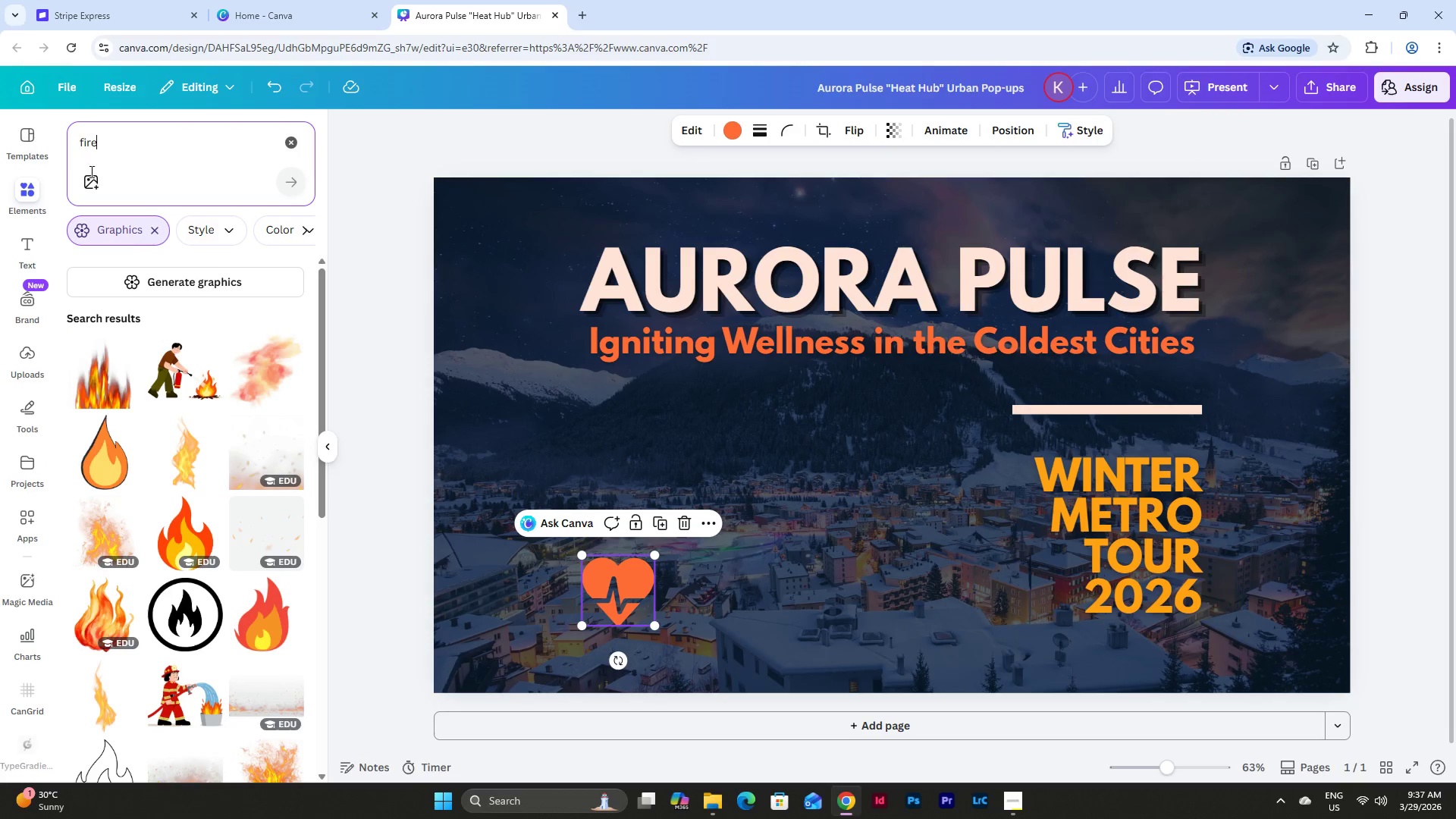 
scroll: coordinate [175, 350], scroll_direction: down, amount: 3.0
 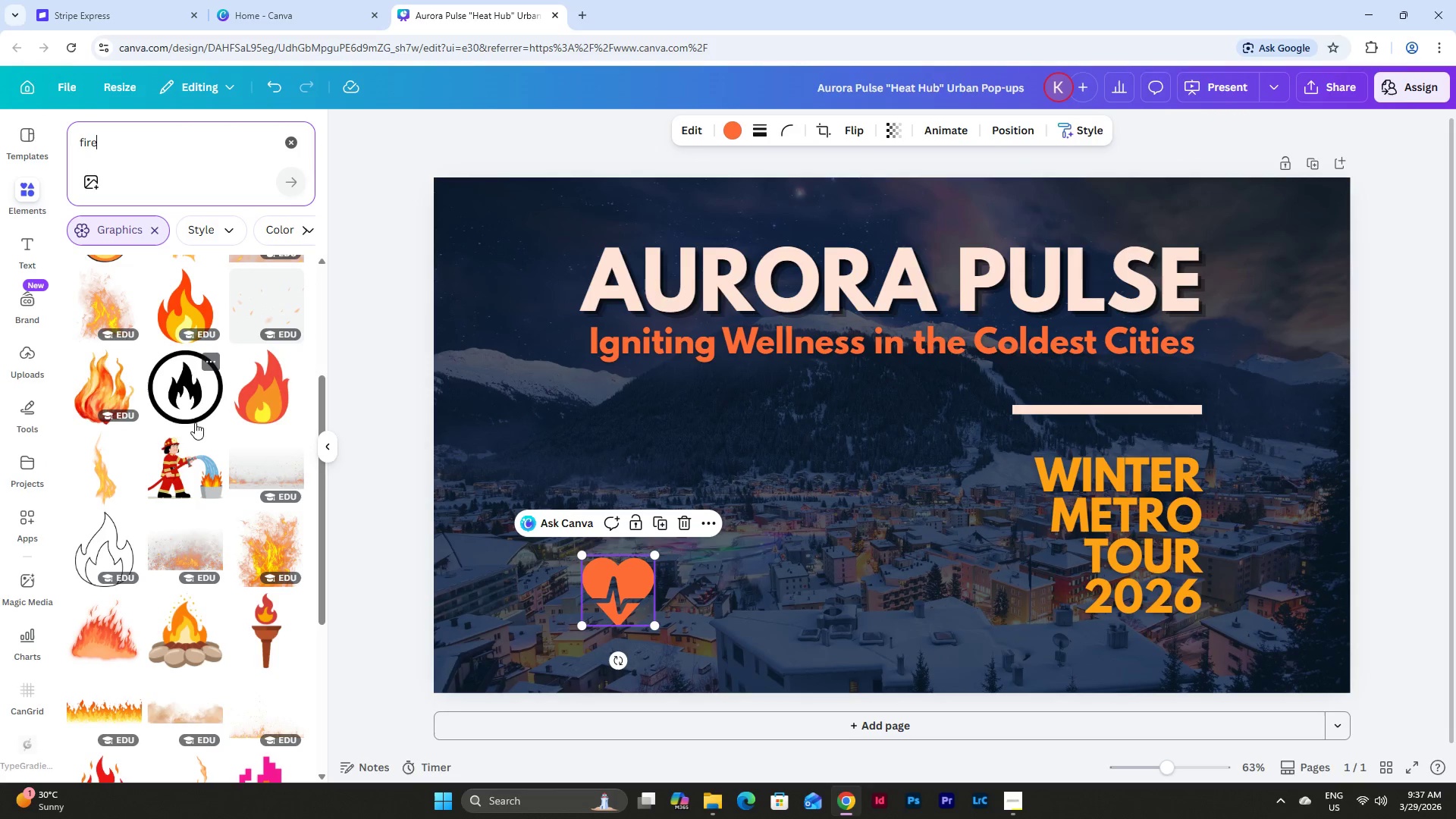 
left_click([190, 388])
 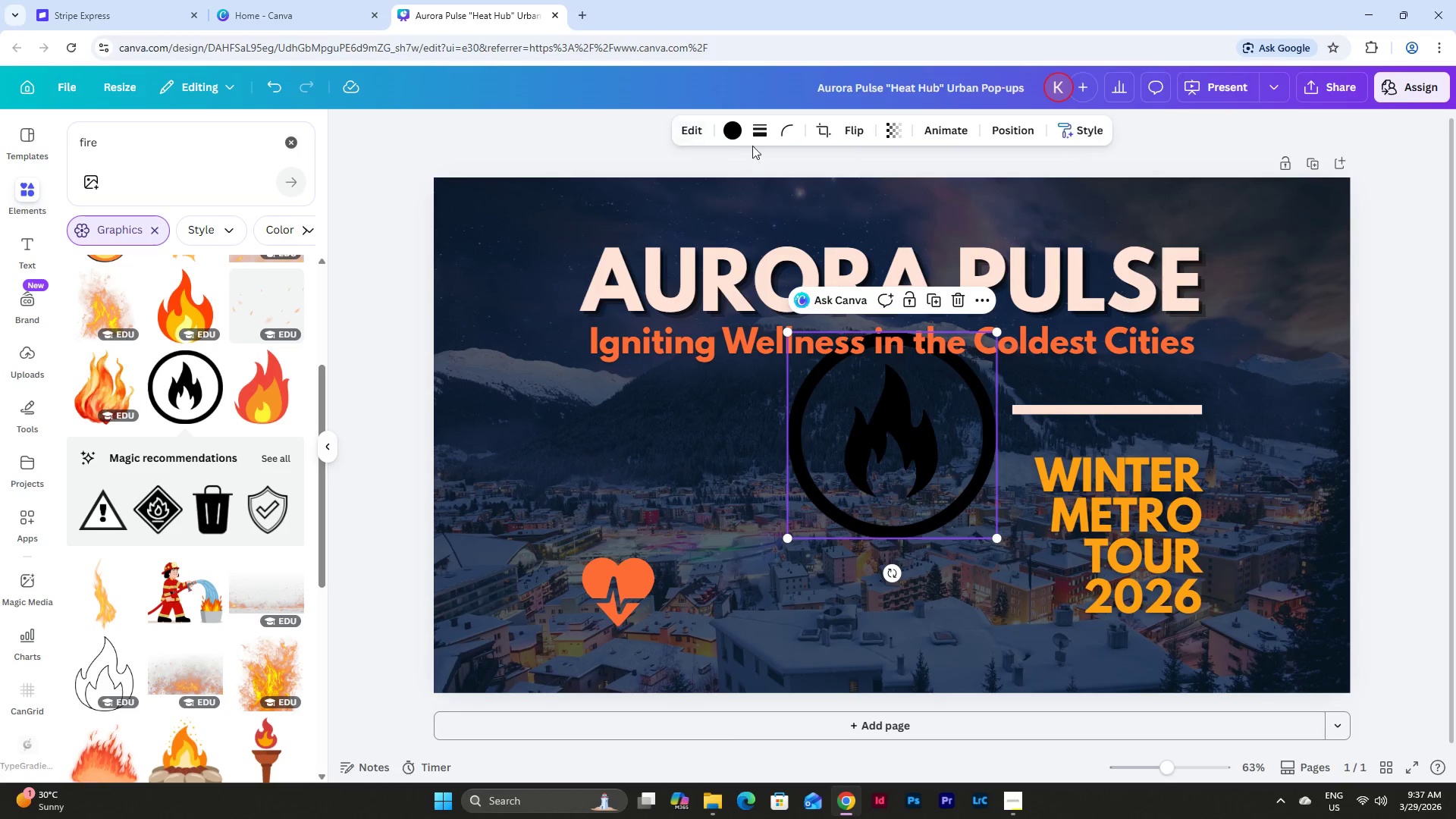 
left_click([727, 130])
 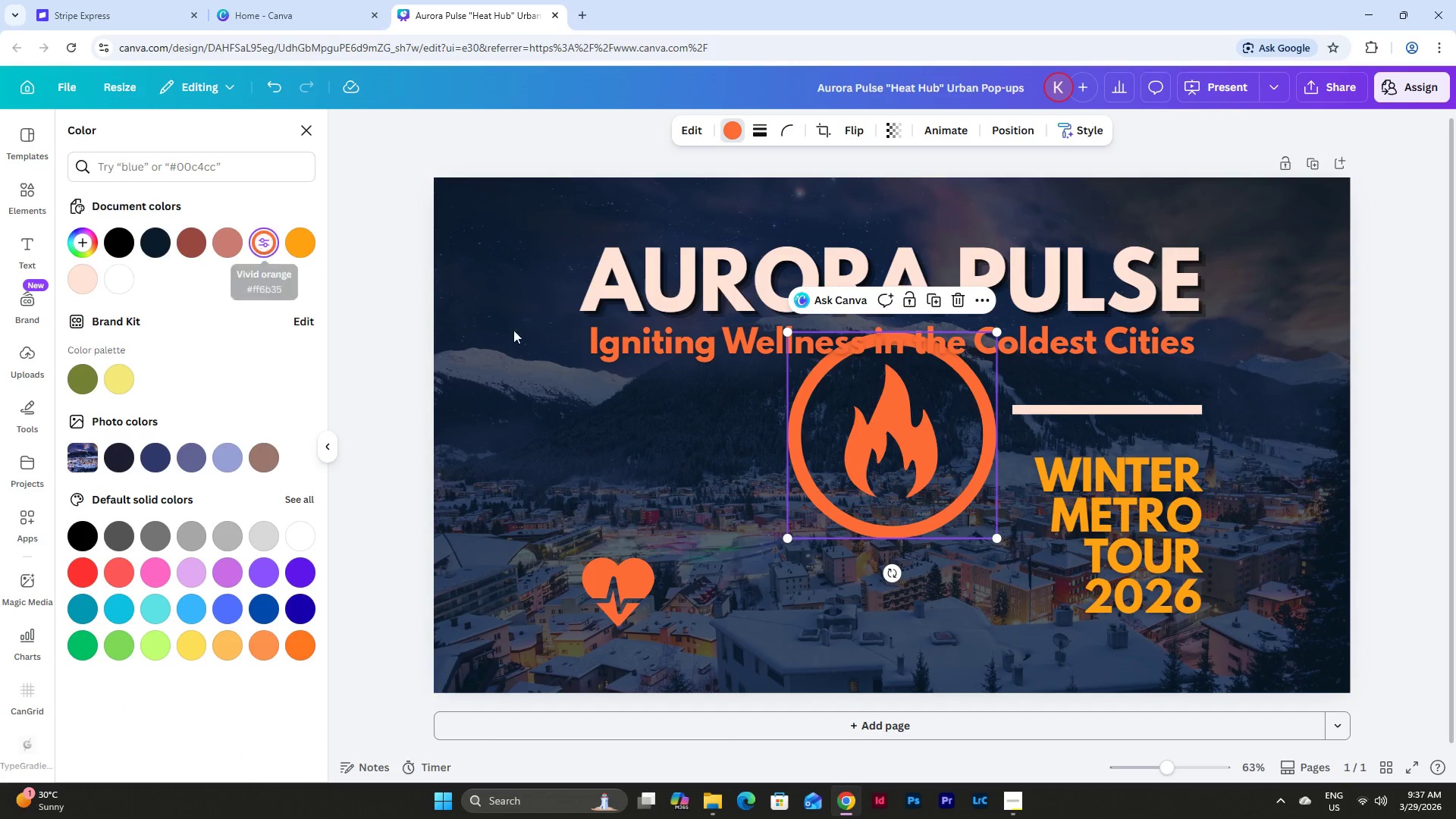 
left_click_drag(start_coordinate=[904, 411], to_coordinate=[635, 491])
 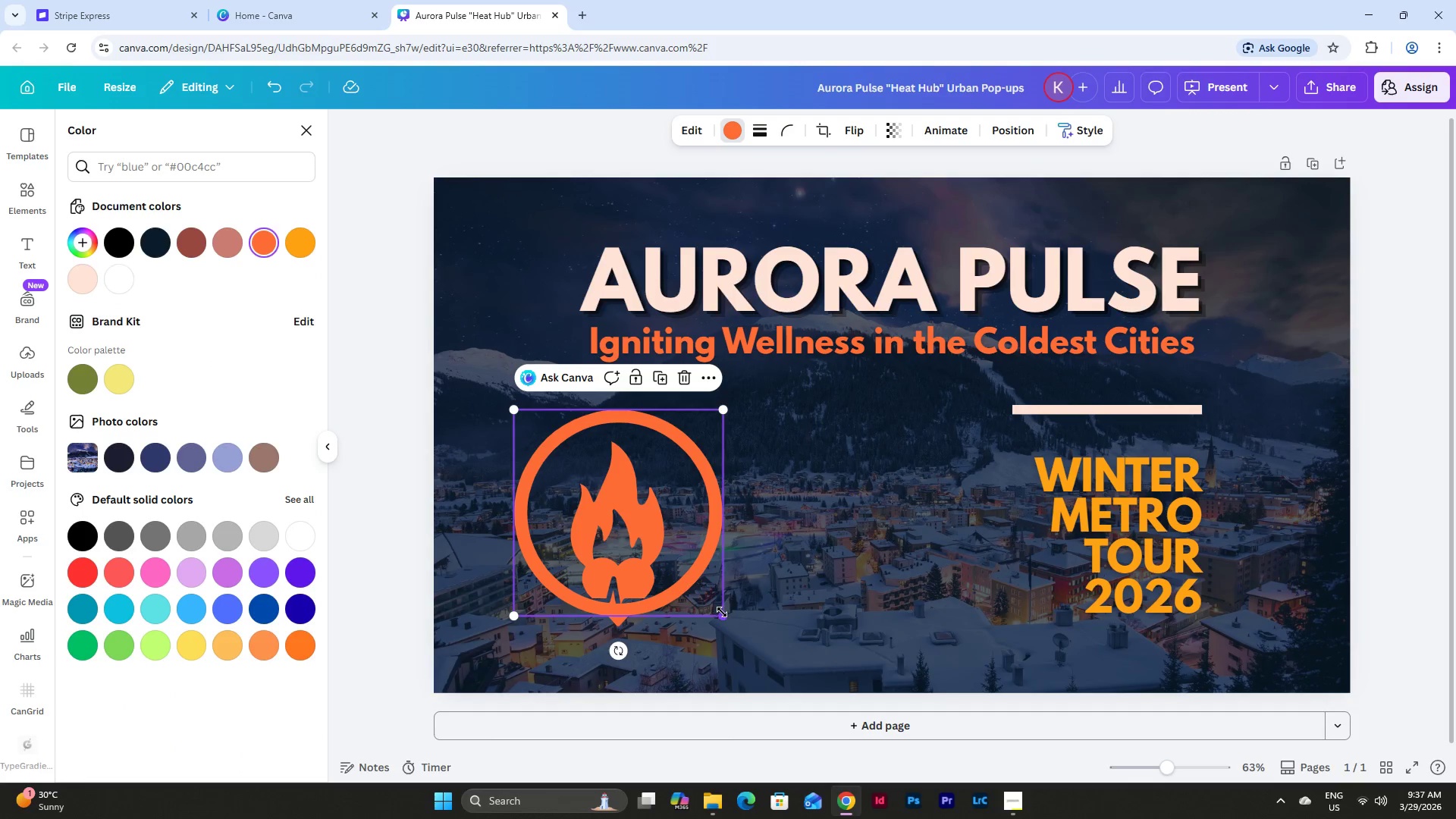 
left_click_drag(start_coordinate=[722, 613], to_coordinate=[662, 547])
 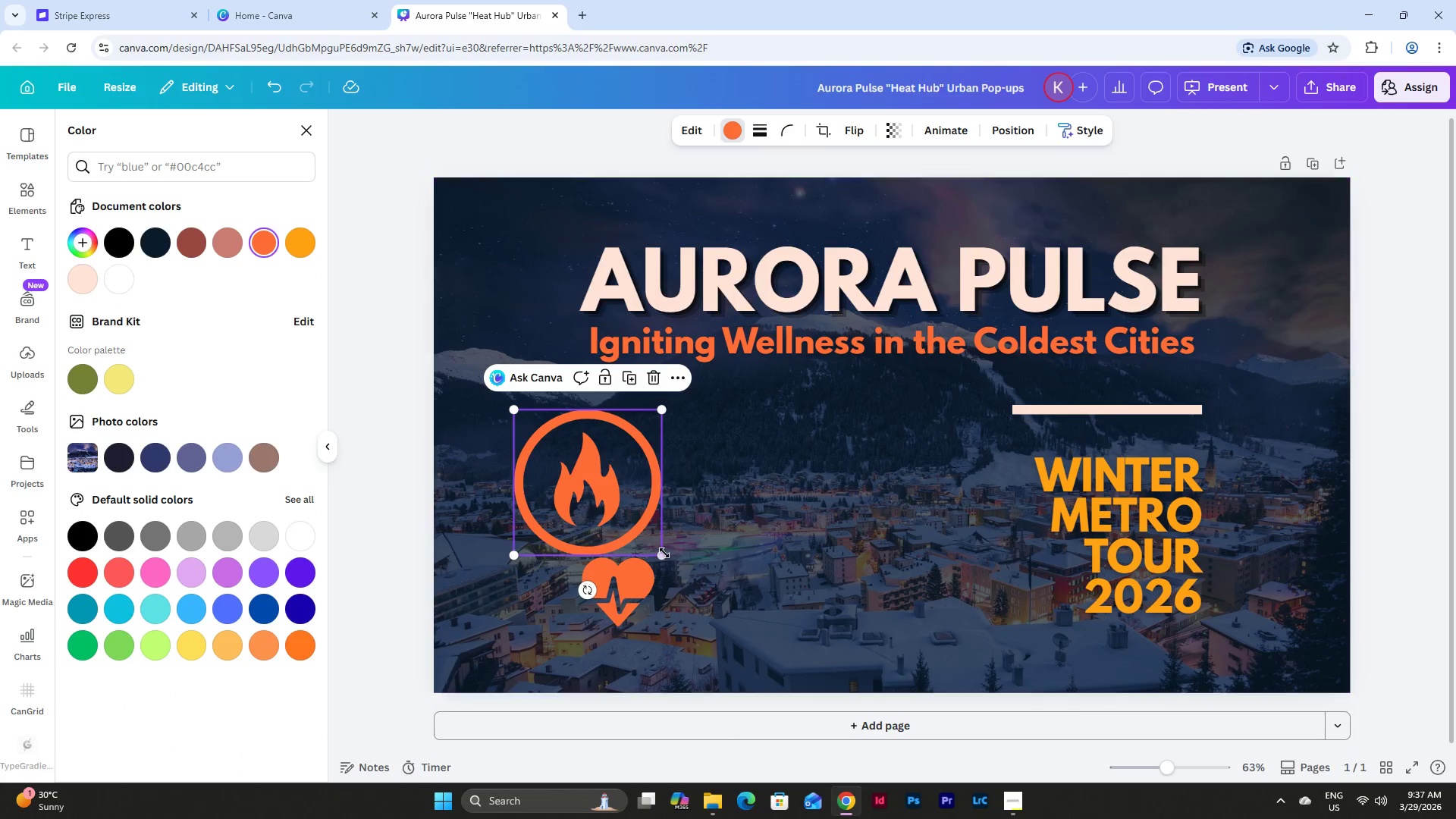 
left_click_drag(start_coordinate=[664, 553], to_coordinate=[560, 476])
 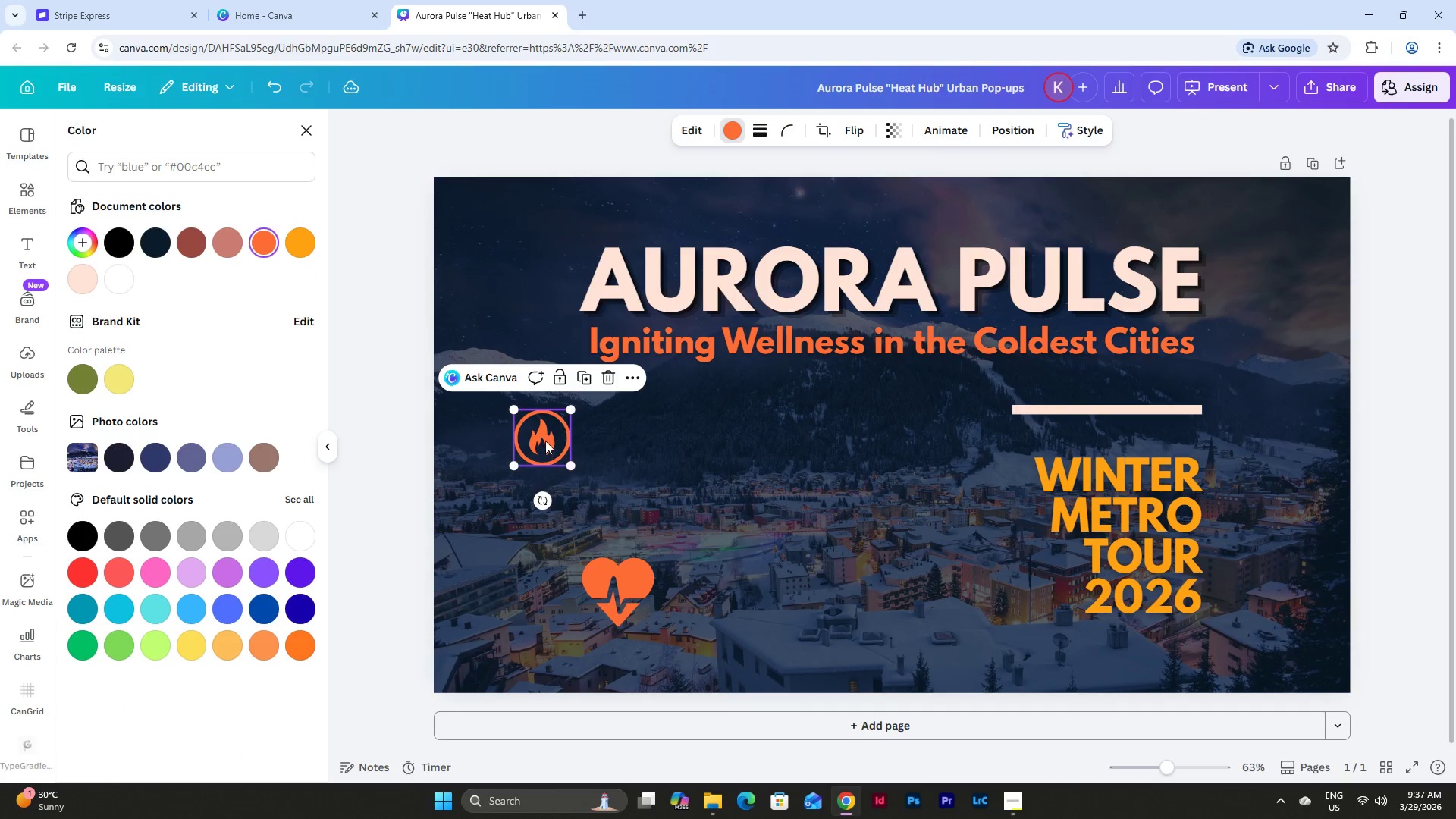 
left_click_drag(start_coordinate=[545, 439], to_coordinate=[623, 541])
 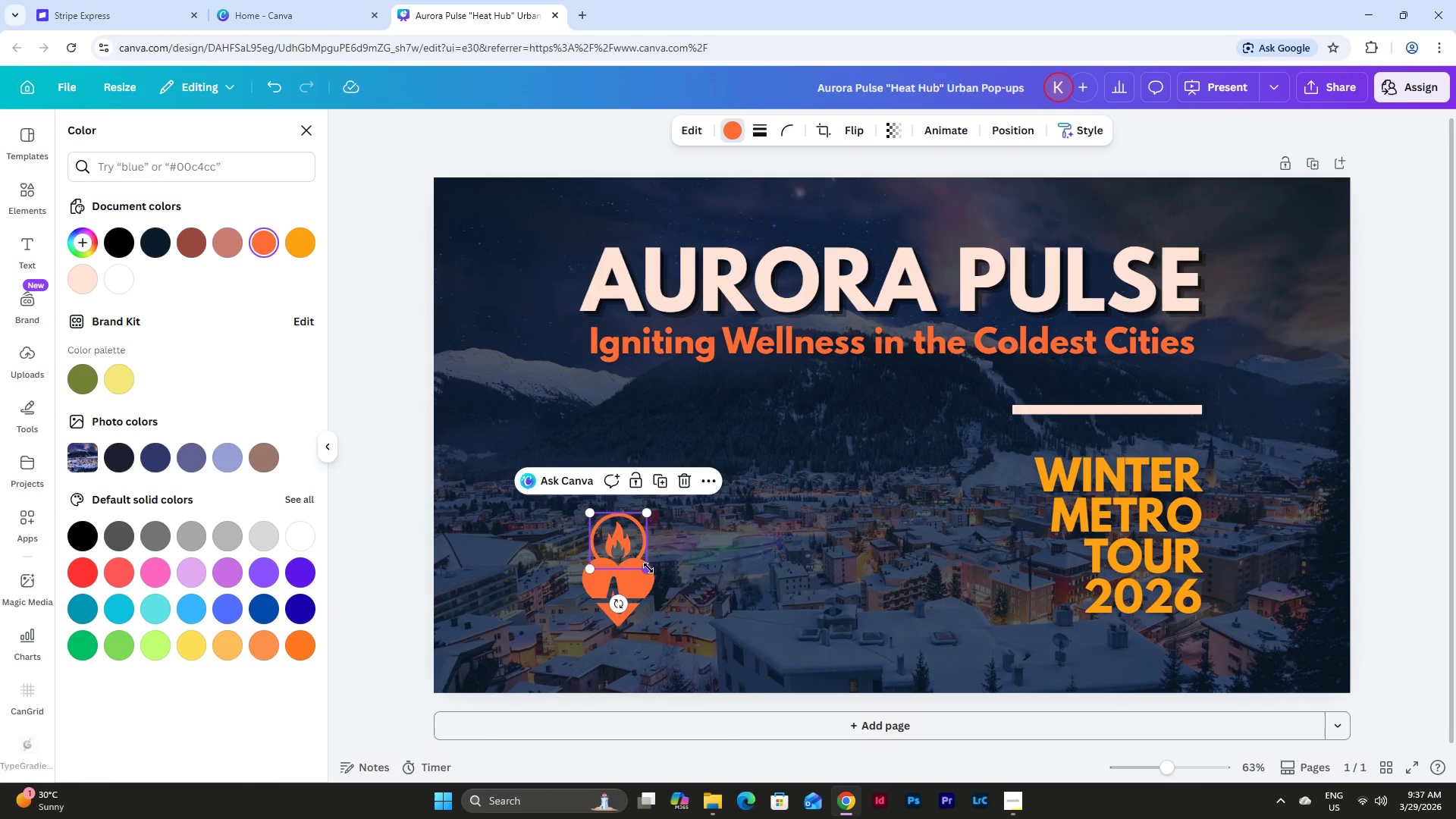 
left_click([648, 568])
 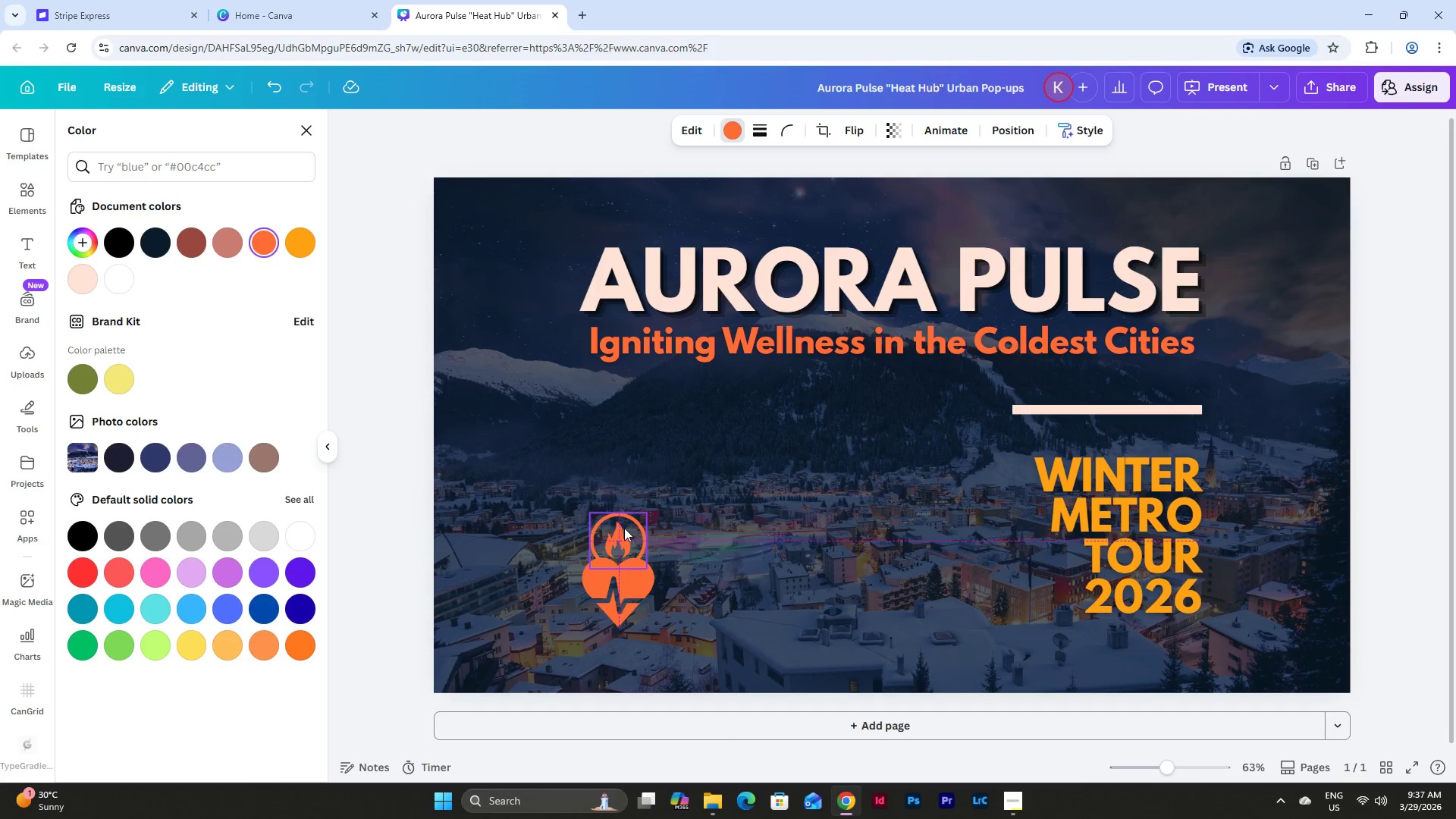 
double_click([396, 553])
 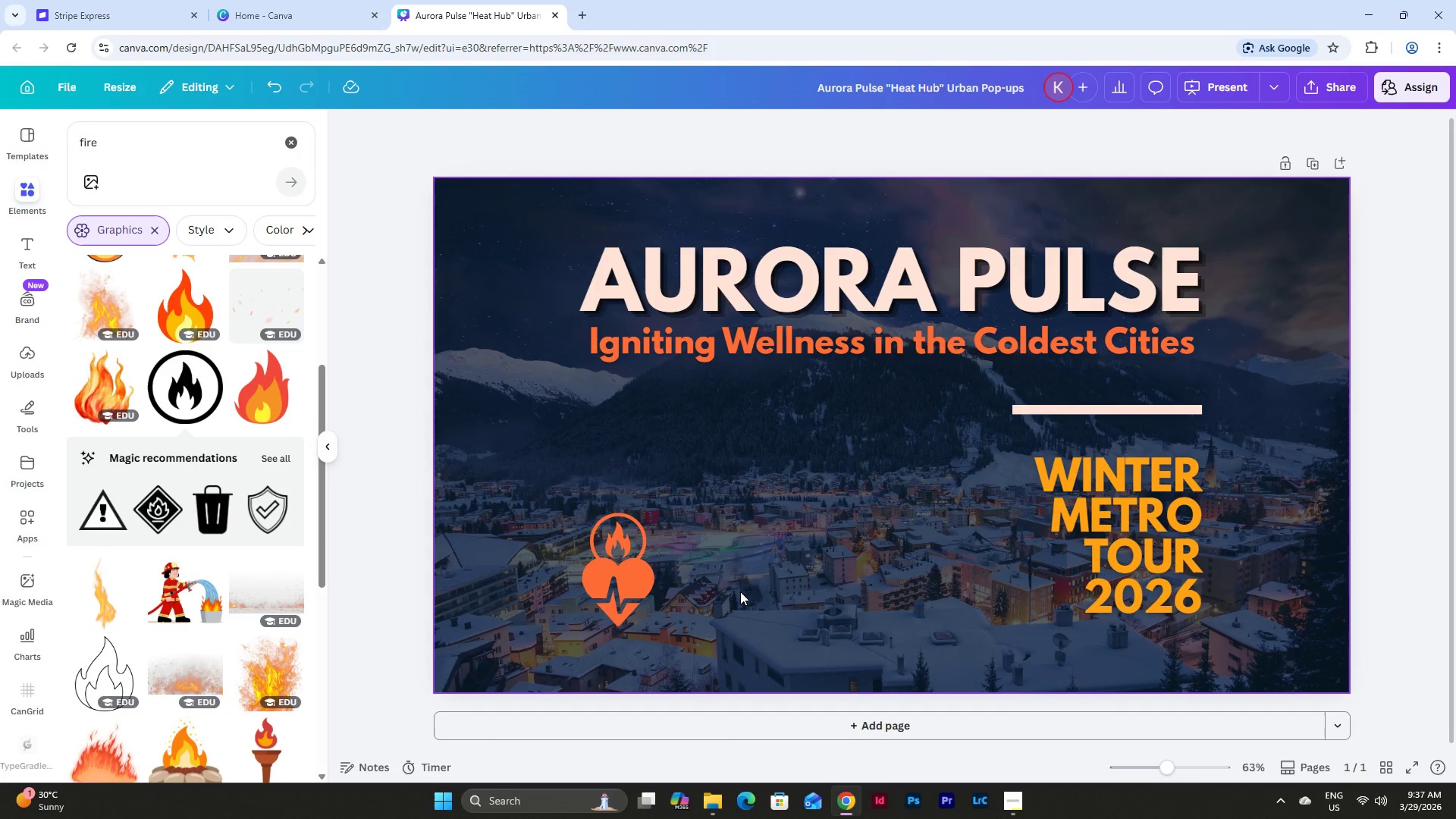 
left_click([652, 581])
 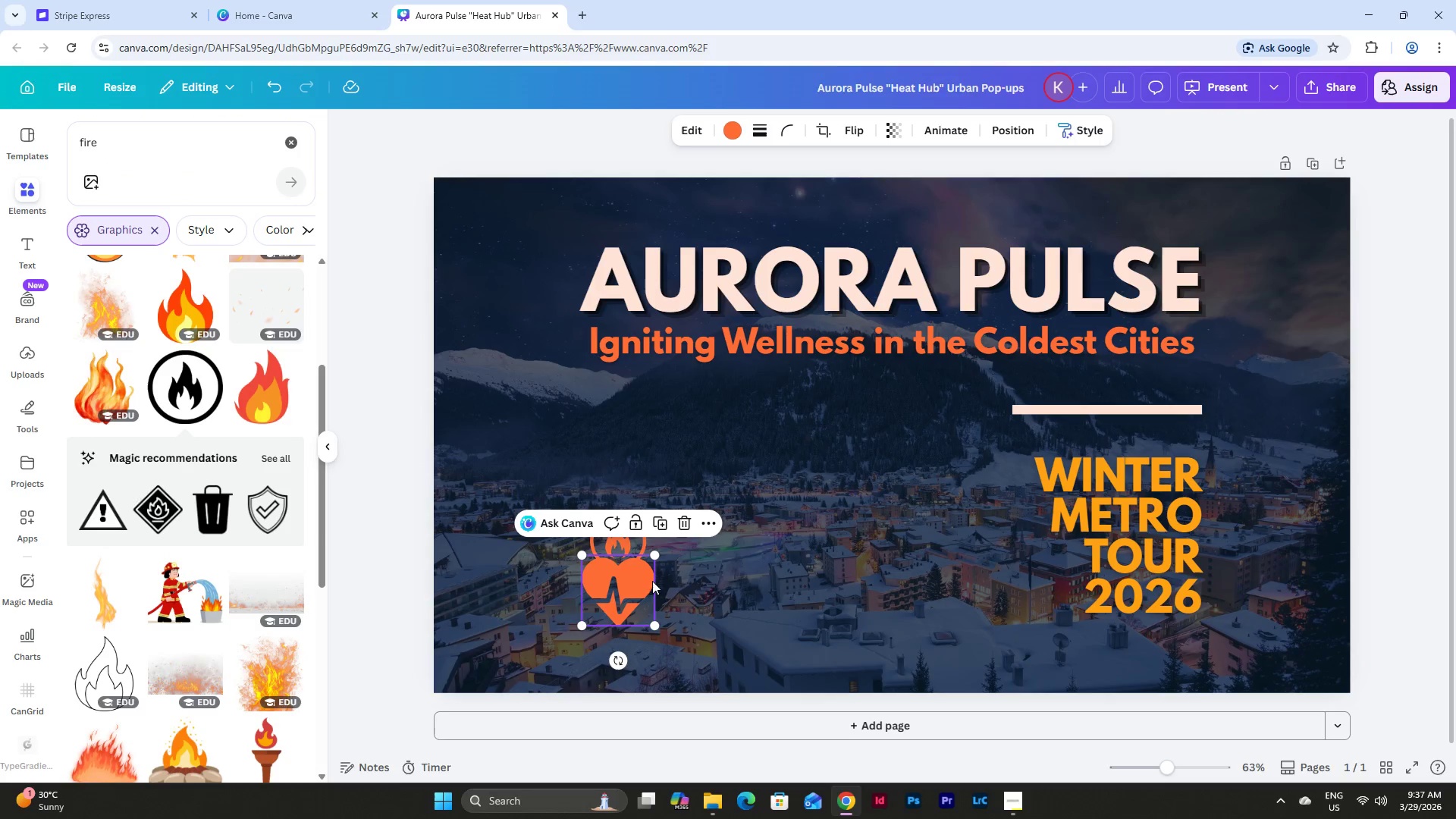 
hold_key(key=ShiftLeft, duration=0.86)
left_click([625, 543])
 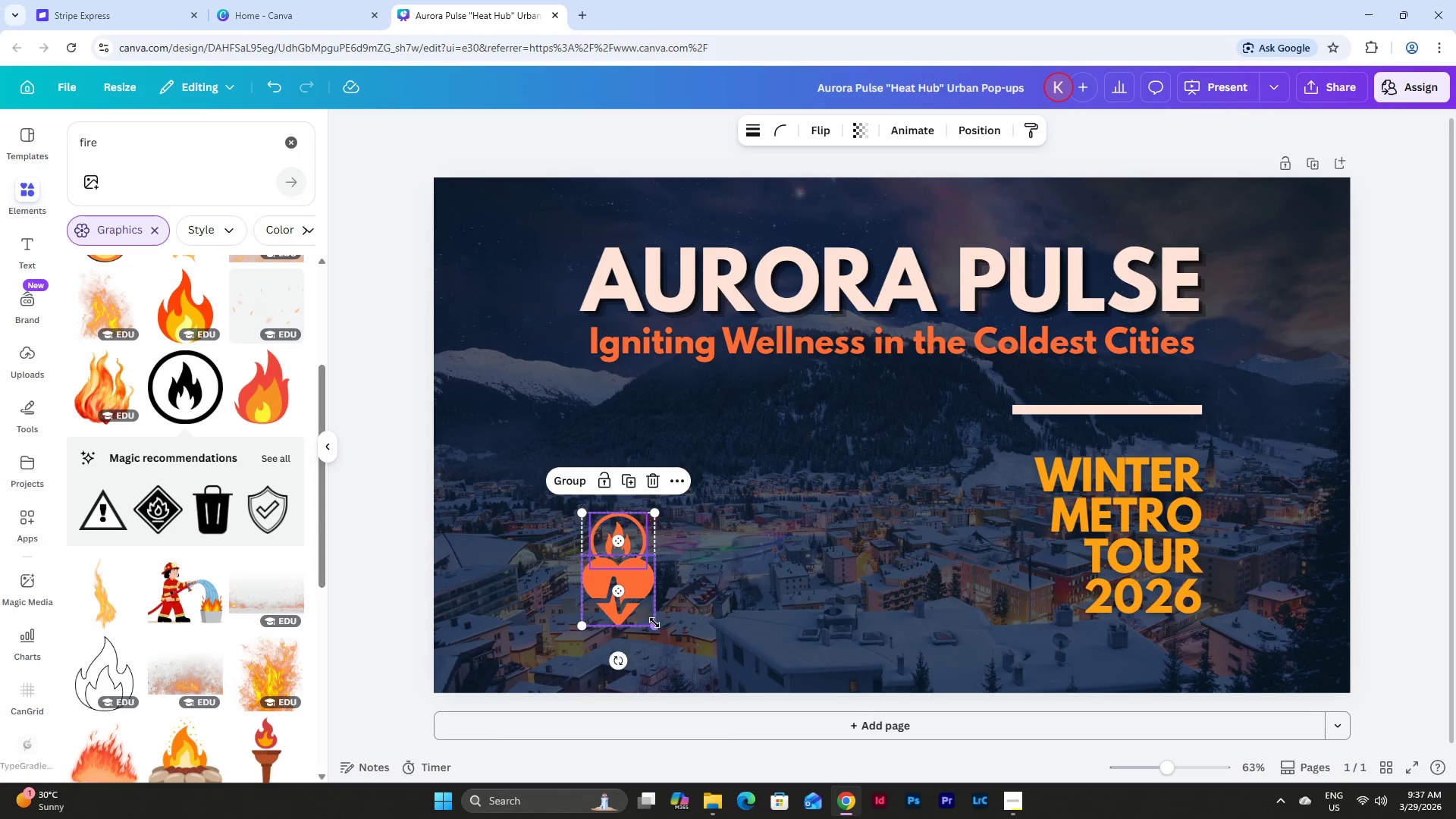 
left_click_drag(start_coordinate=[654, 623], to_coordinate=[627, 580])
 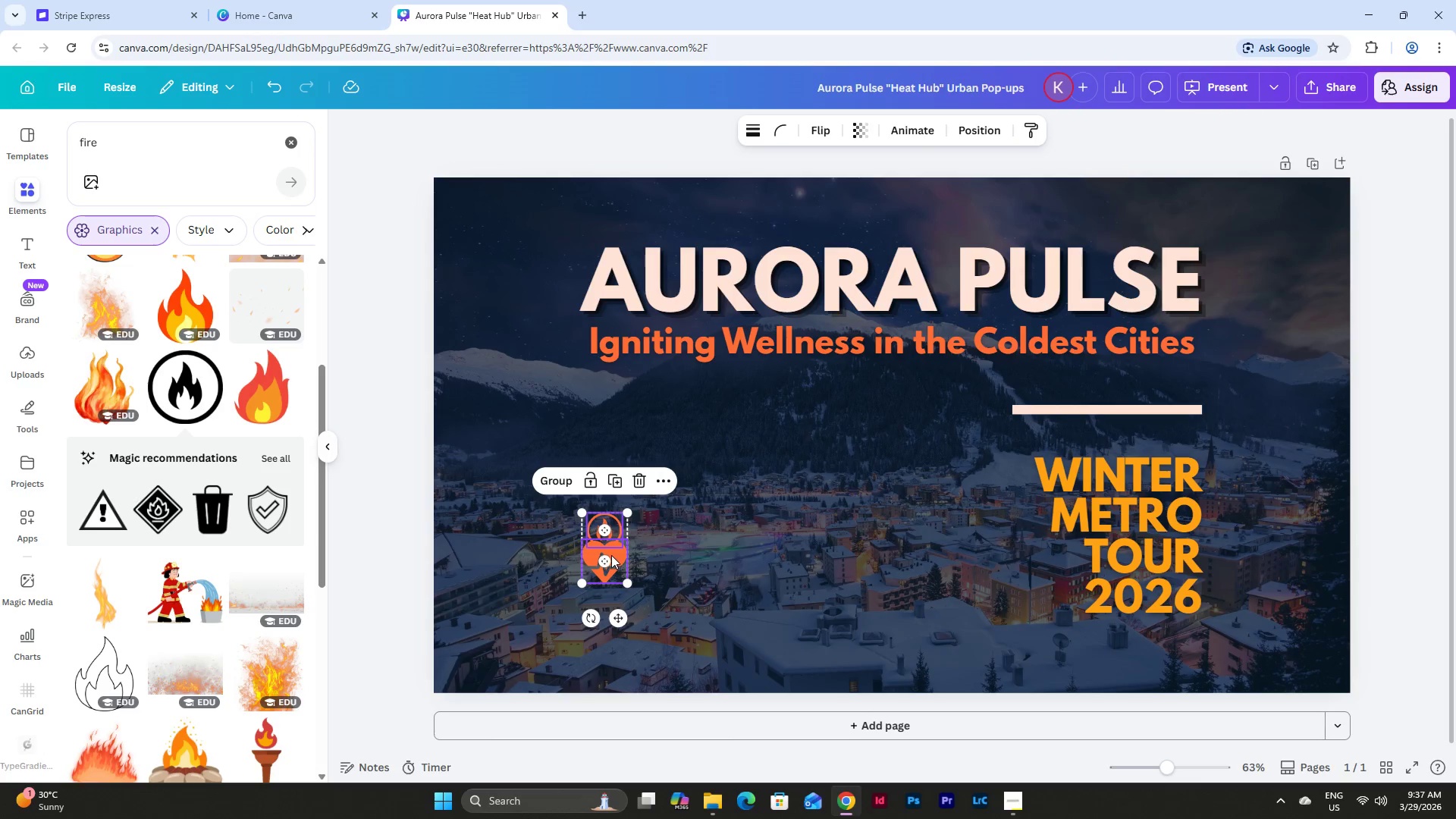 
left_click_drag(start_coordinate=[611, 555], to_coordinate=[862, 463])
 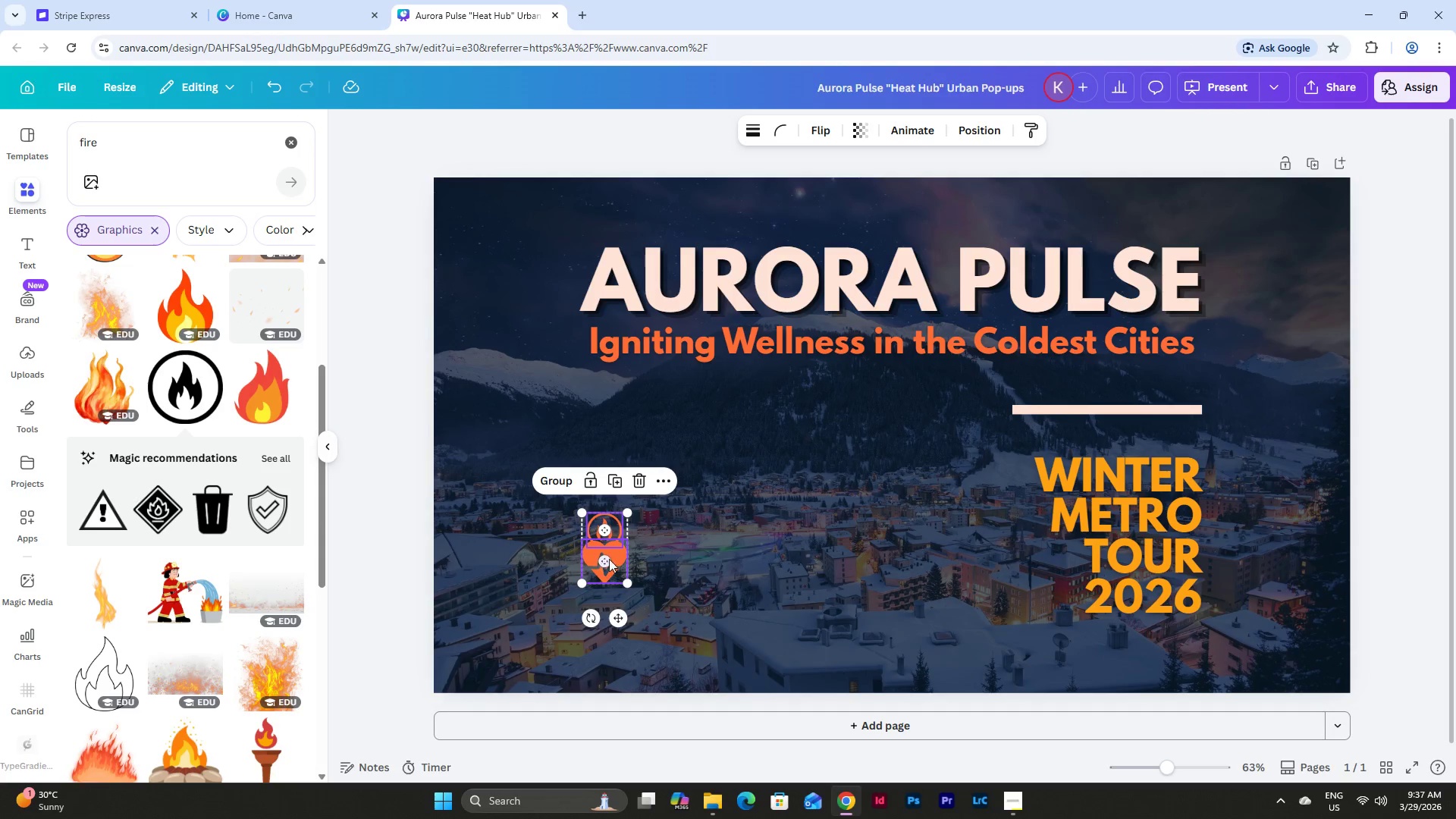 
left_click_drag(start_coordinate=[611, 554], to_coordinate=[611, 576])
 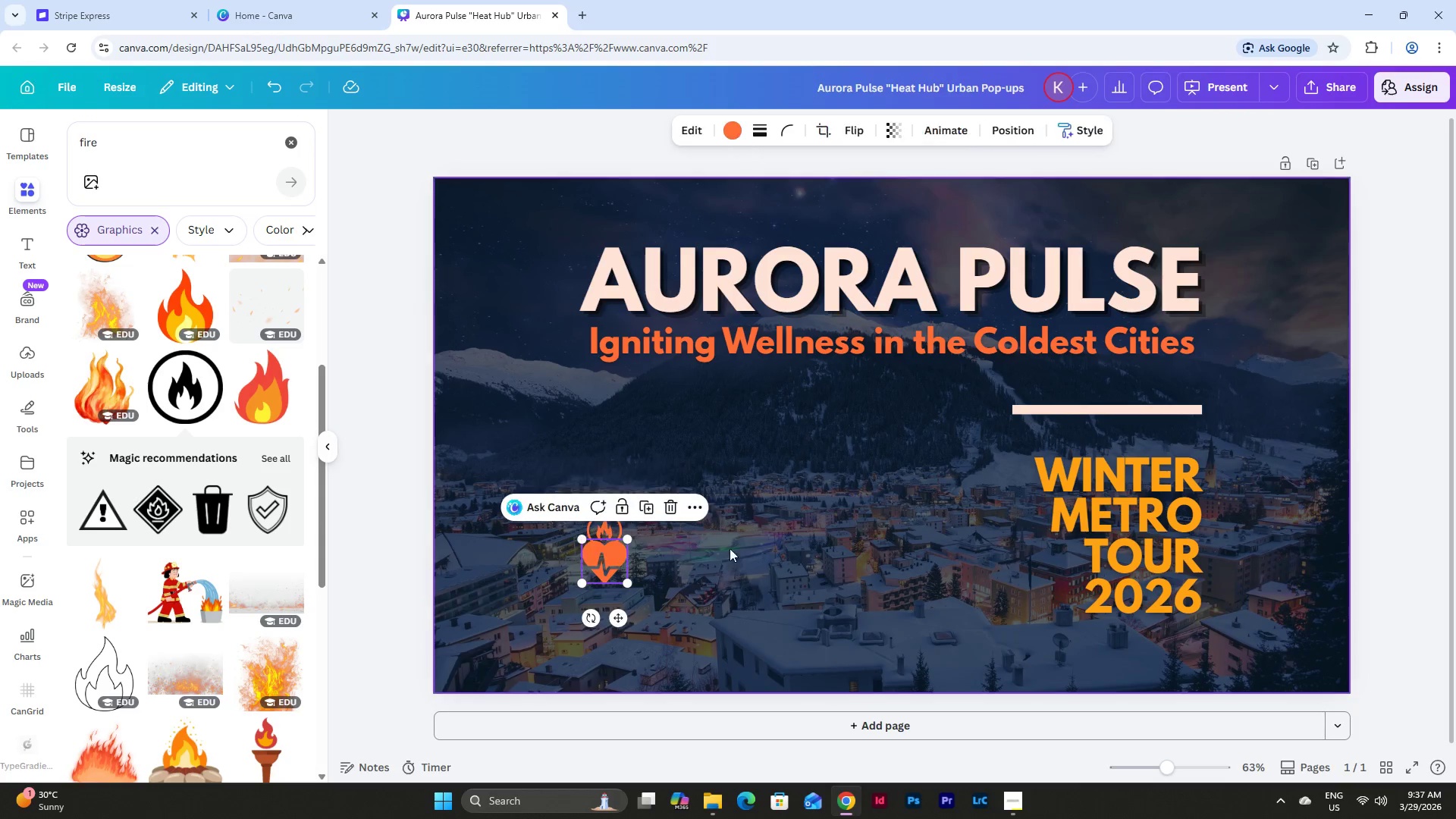 
double_click([738, 548])
 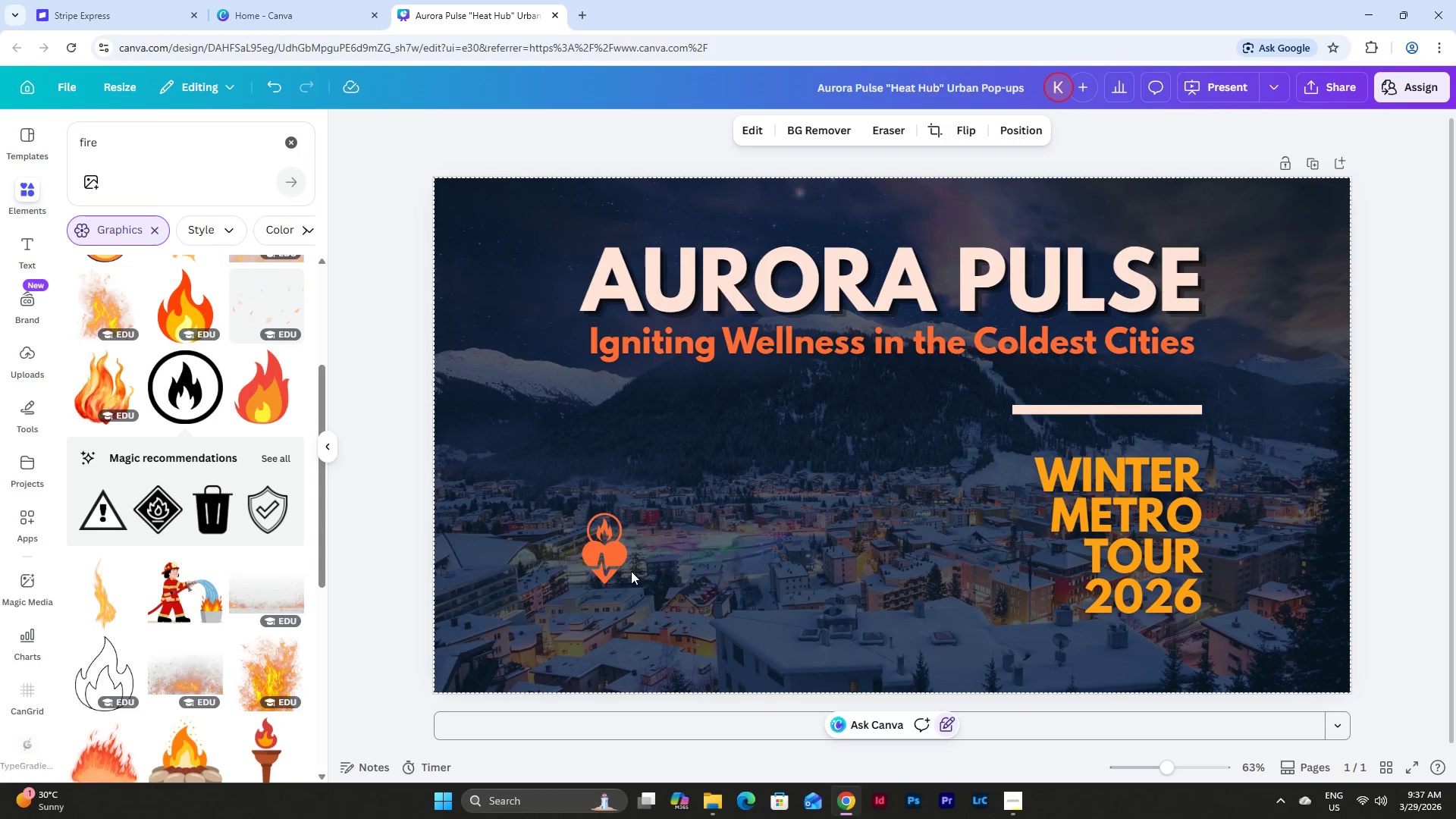 
left_click_drag(start_coordinate=[635, 586], to_coordinate=[570, 500])
 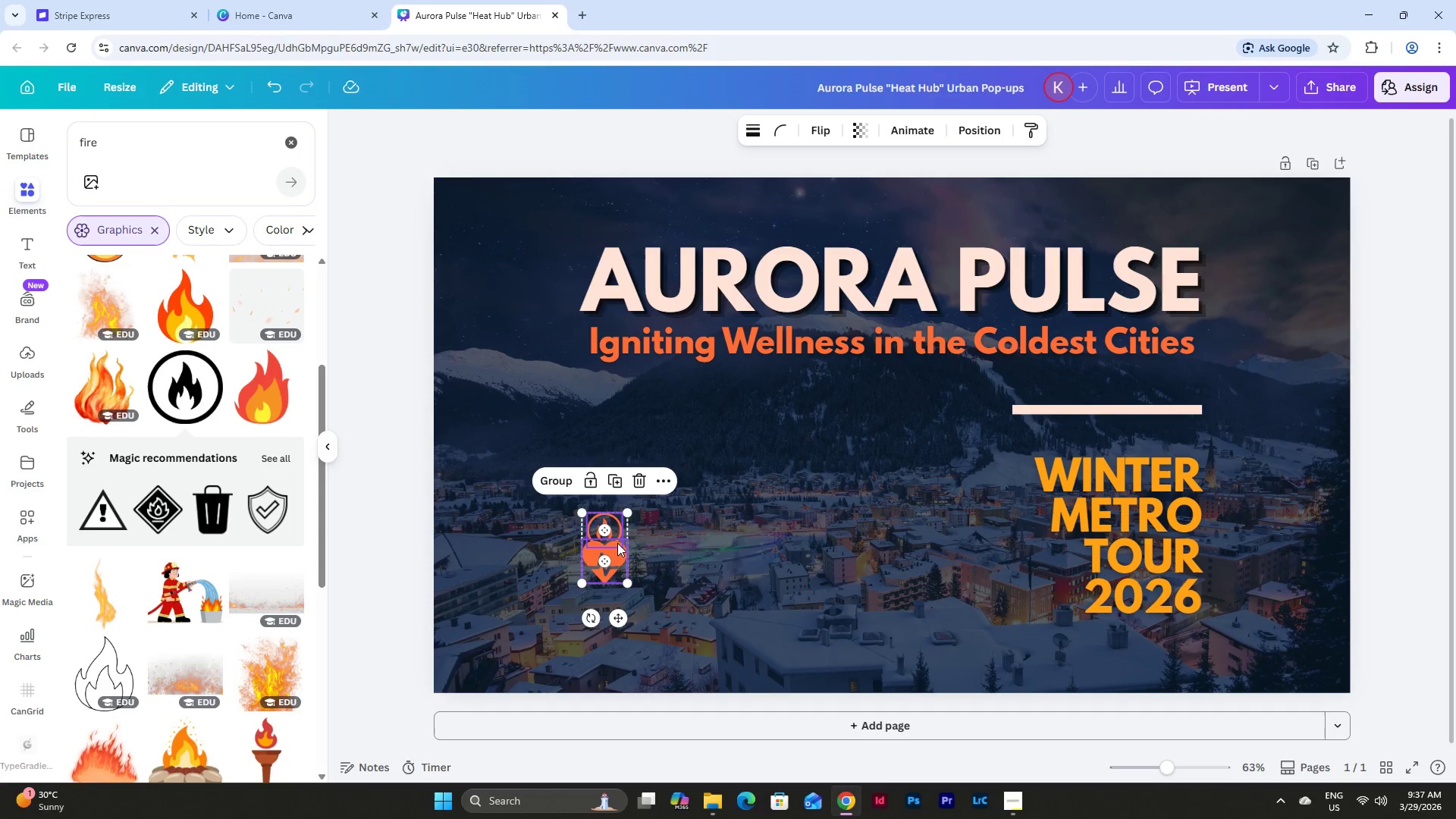 
left_click_drag(start_coordinate=[617, 543], to_coordinate=[601, 582])
 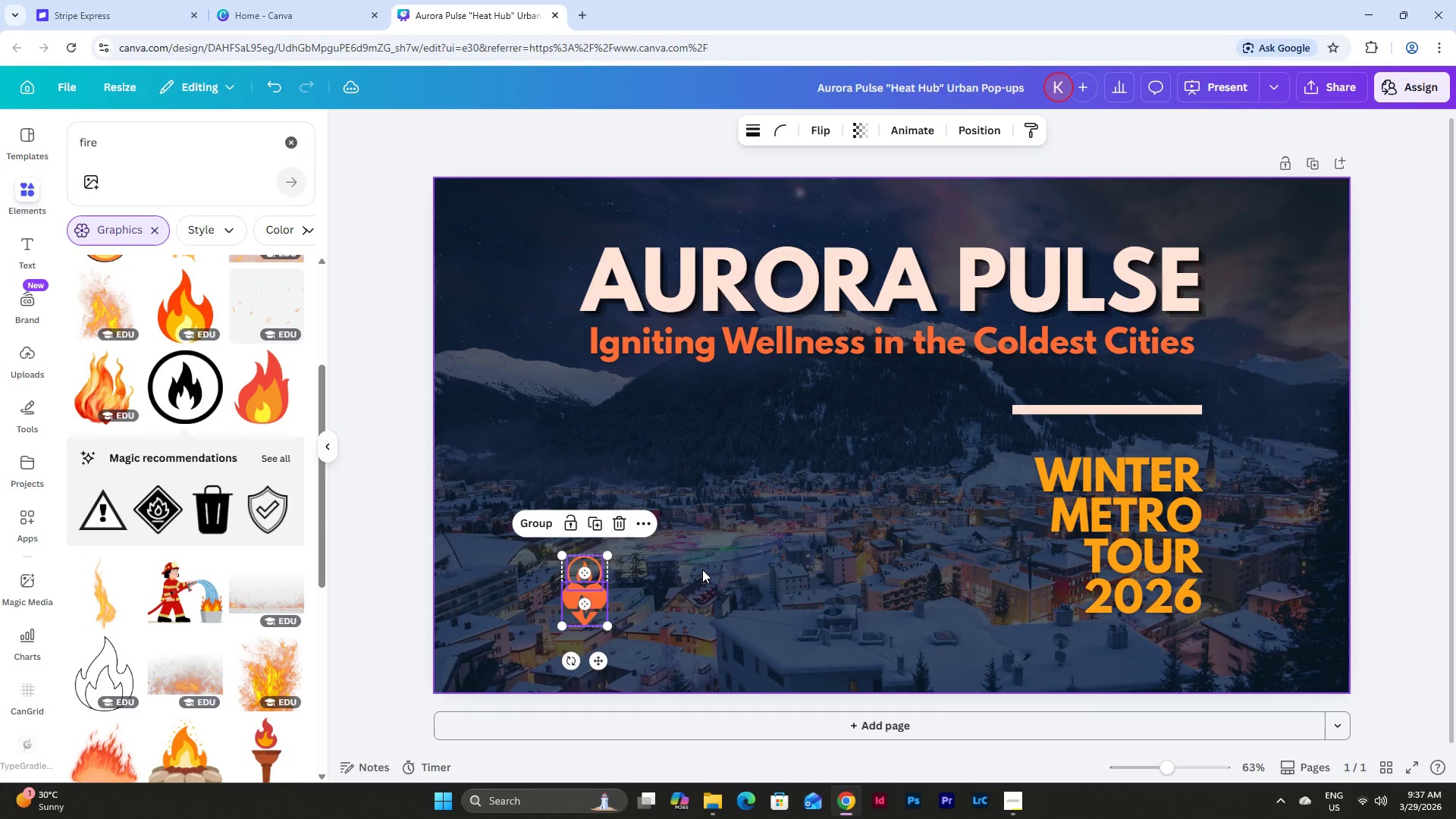 
left_click([702, 570])
 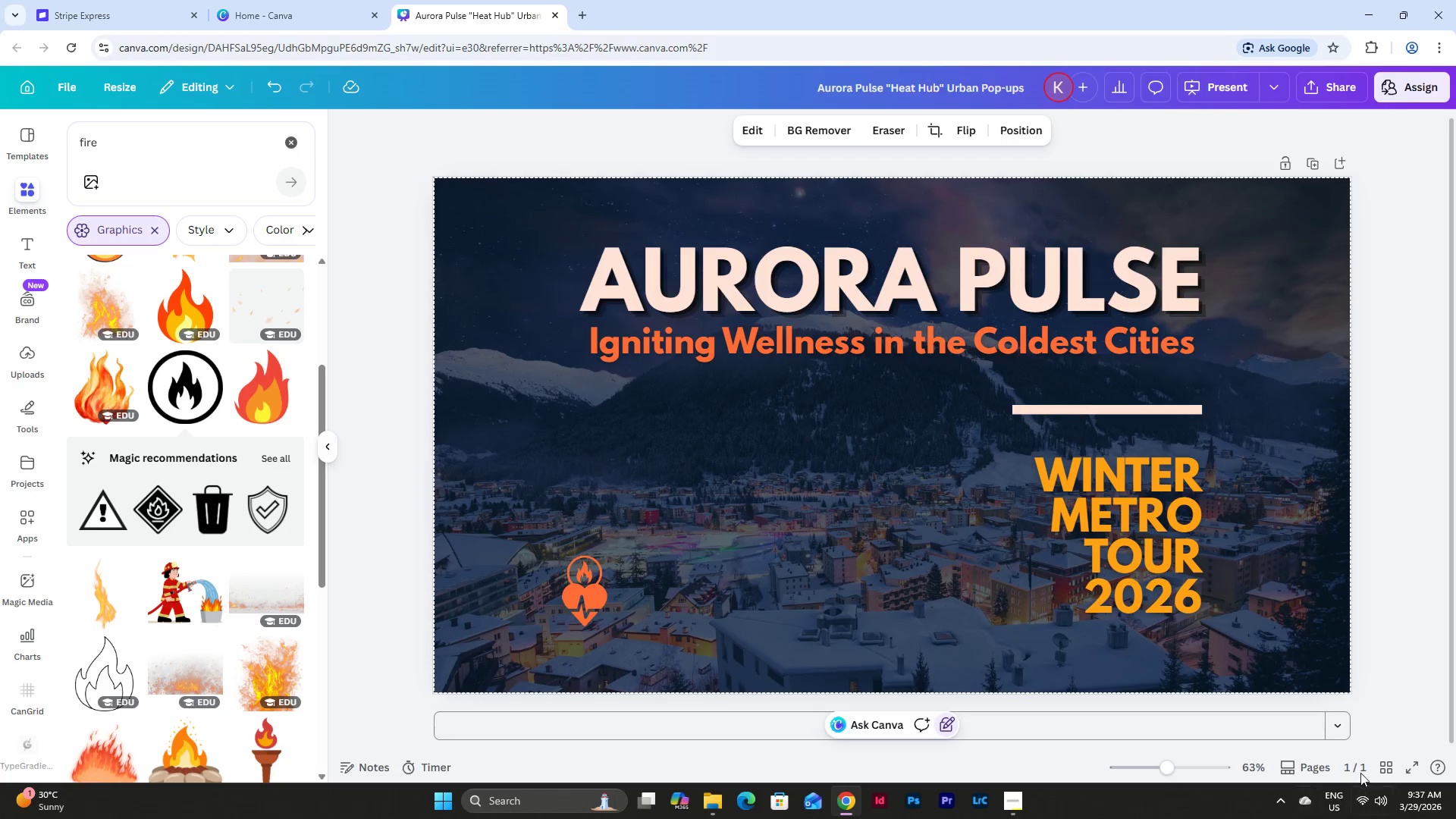 
left_click([1386, 762])
 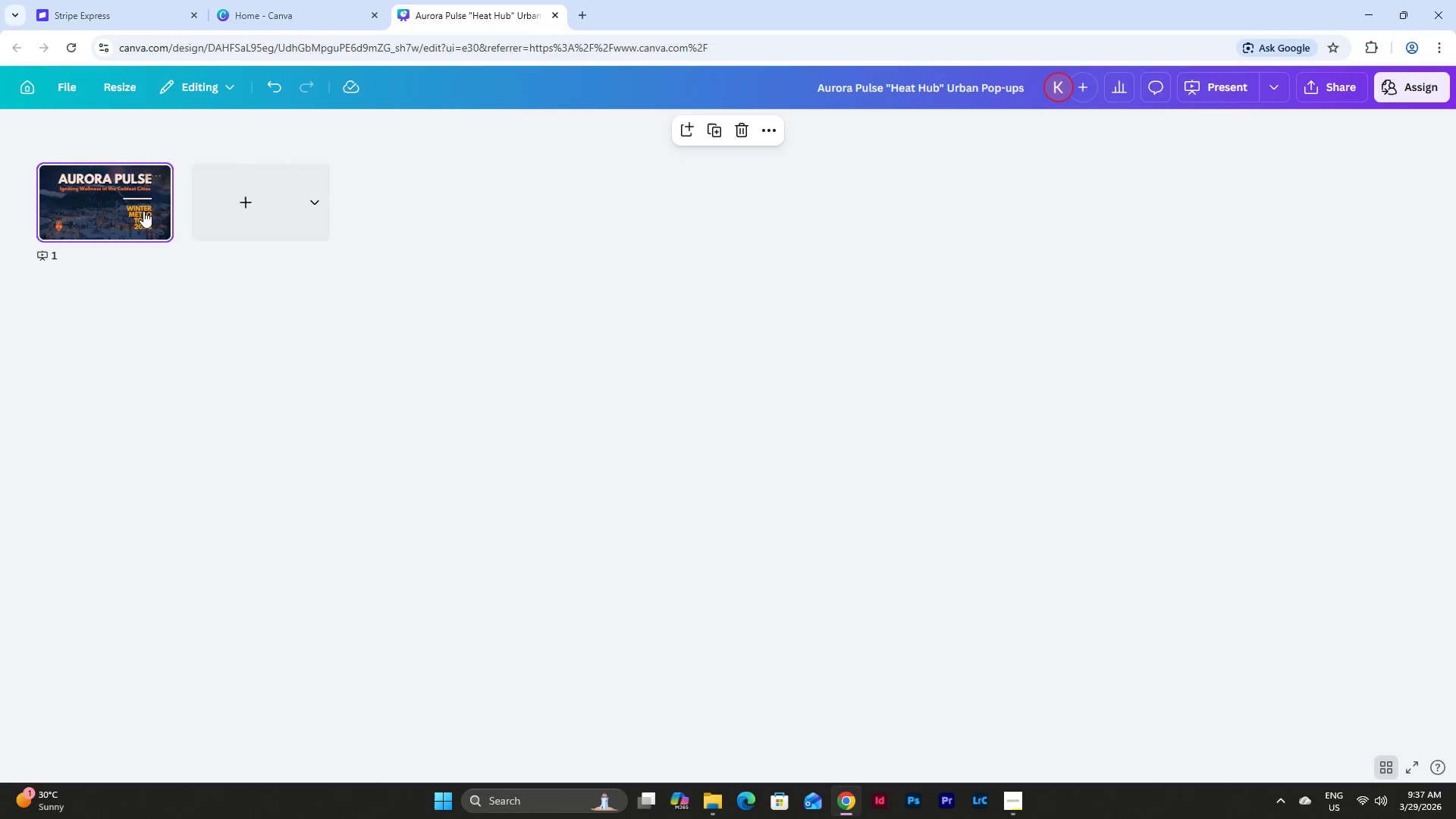 
double_click([136, 209])
 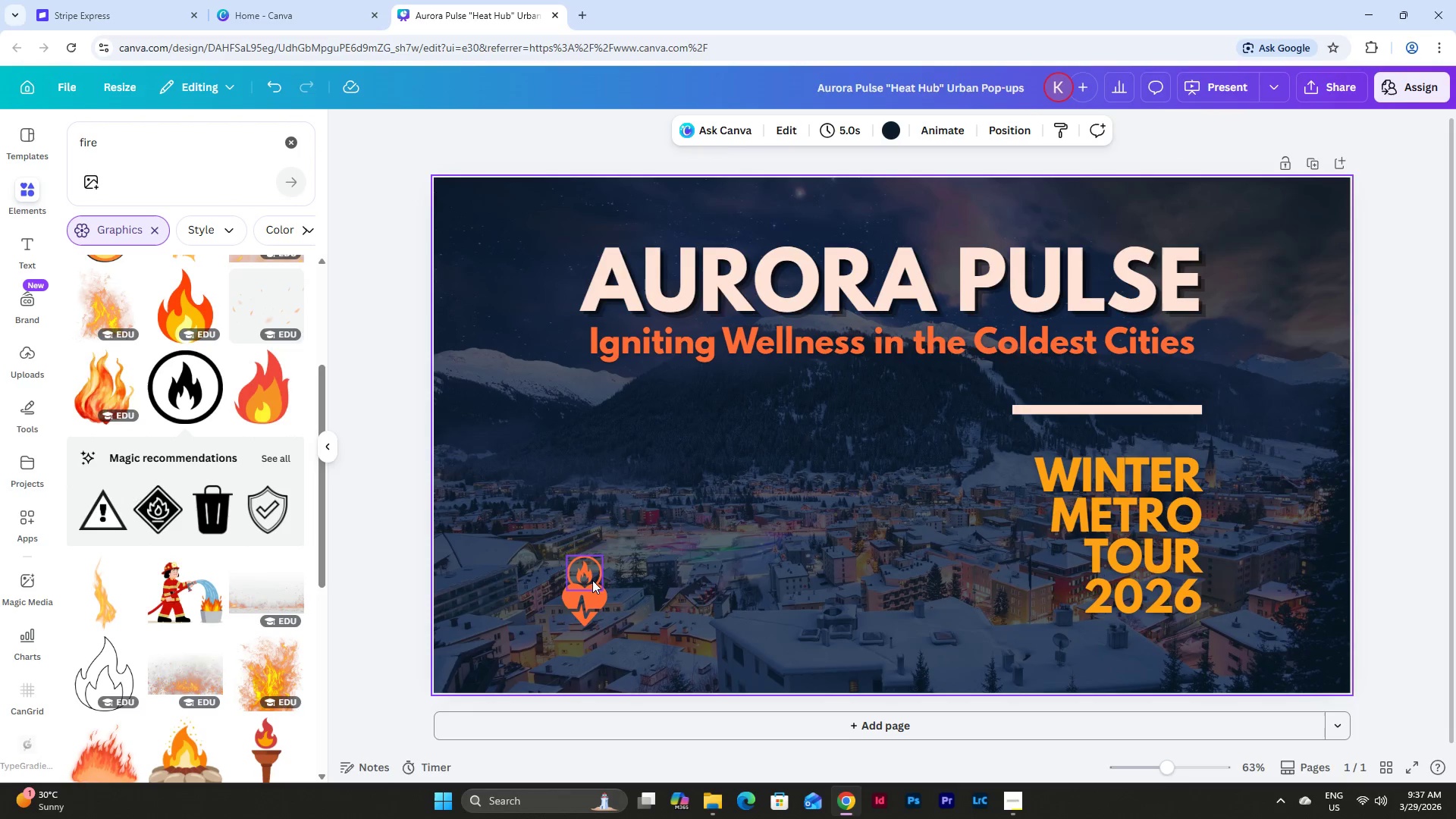 
left_click([592, 579])
 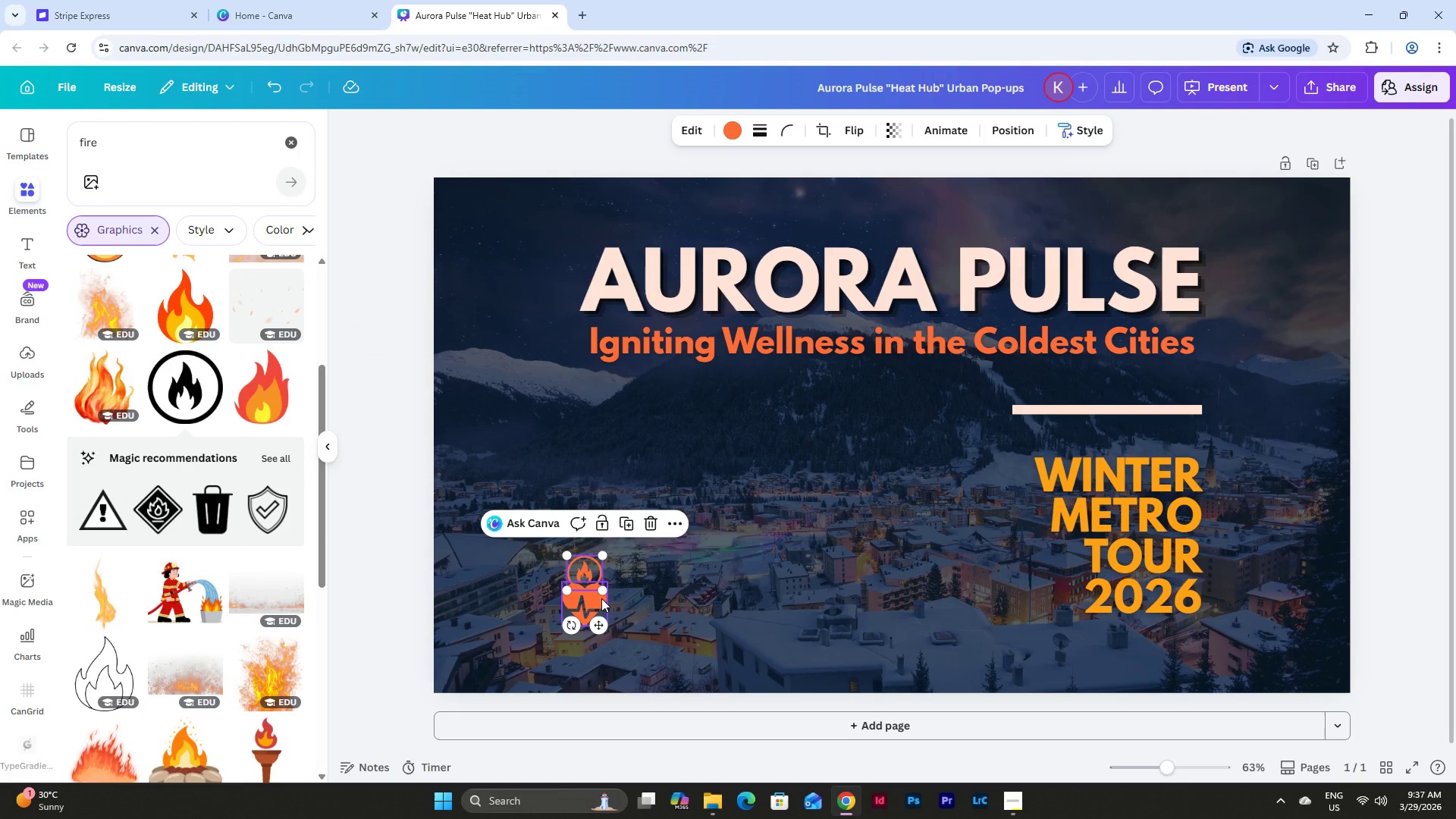 
key(Backspace)
 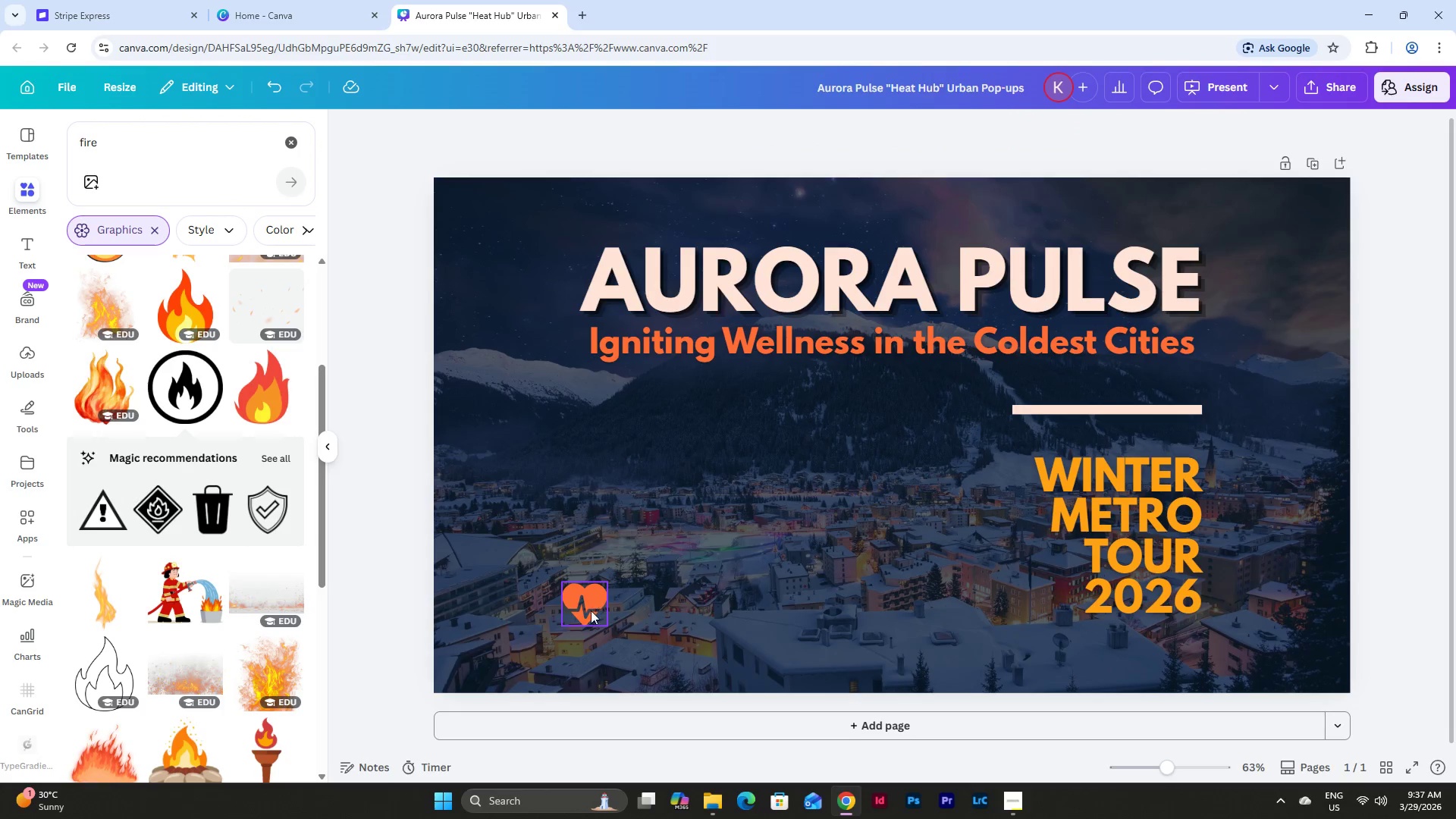 
left_click([588, 613])
 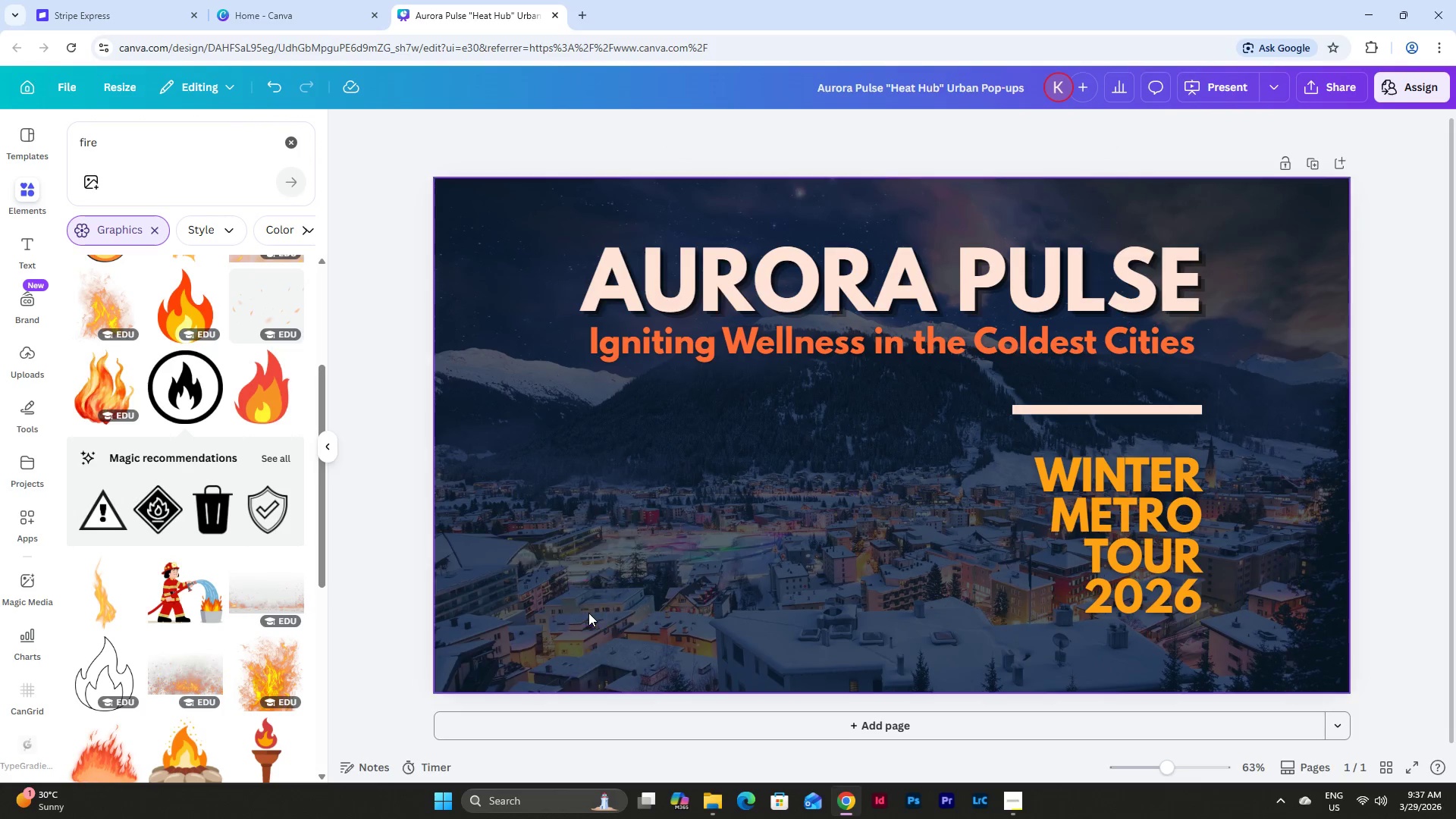 
key(Backspace)
 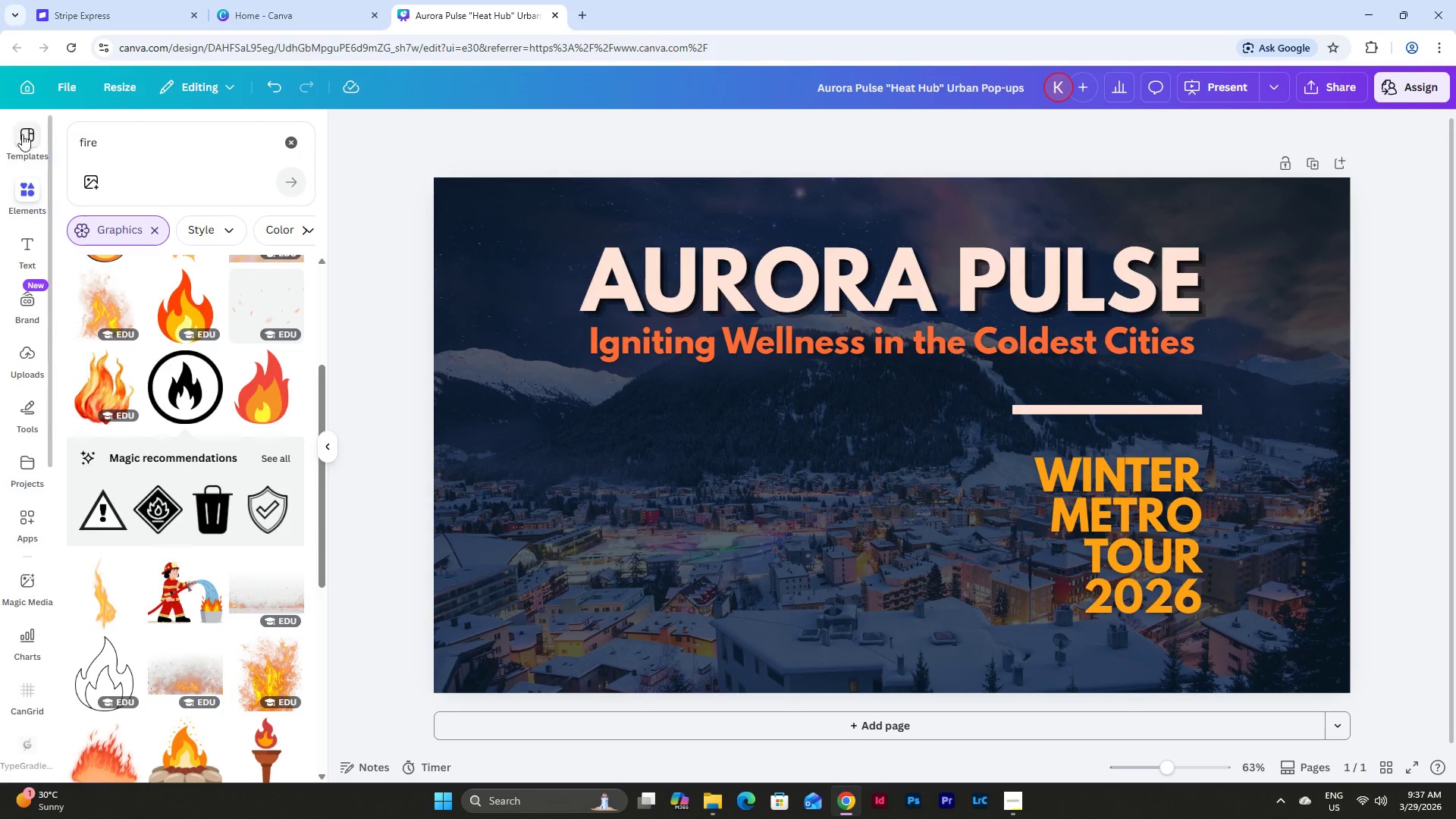 
left_click([33, 135])
 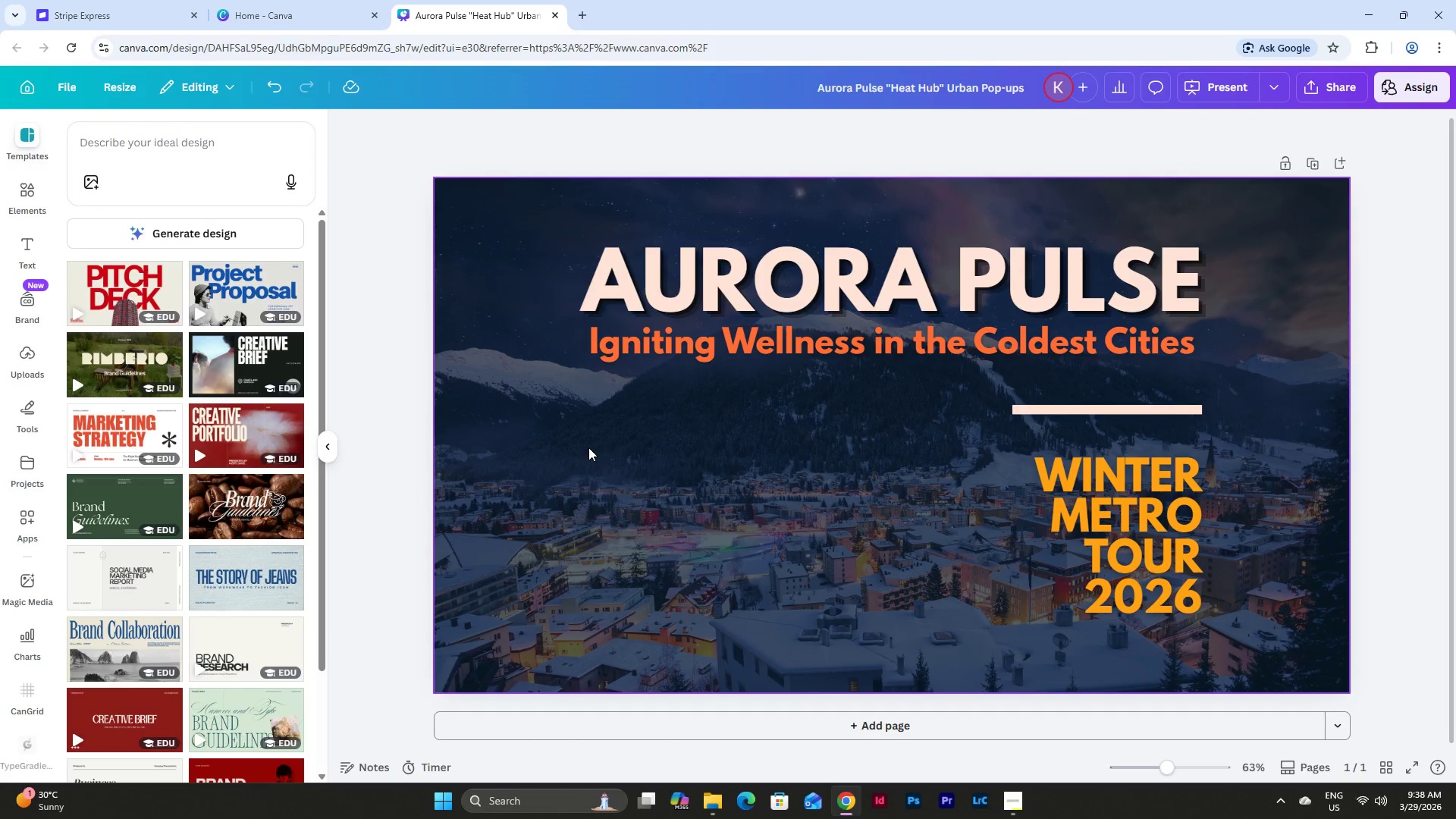 
wait(5.09)
 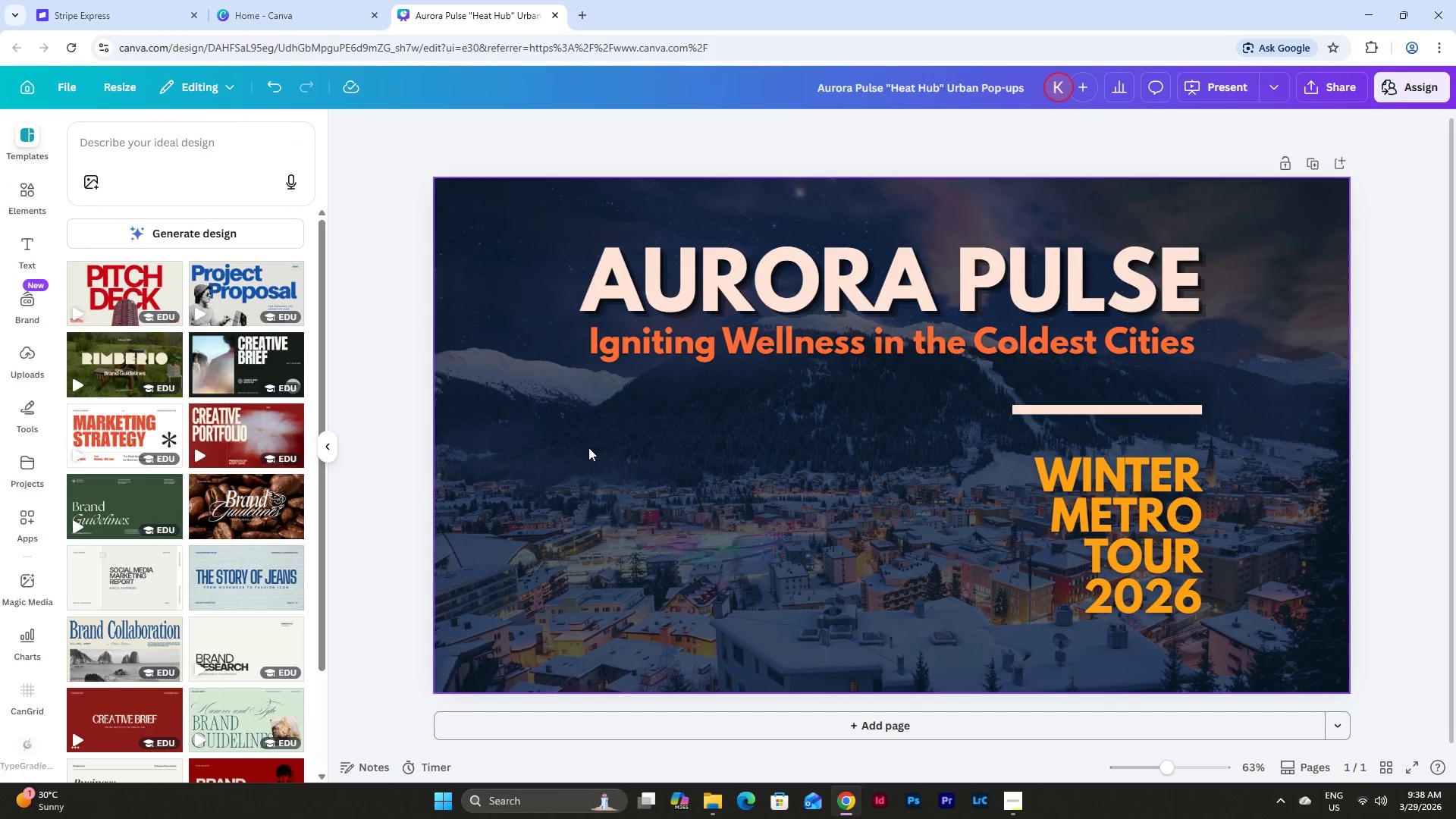 
left_click([712, 427])
 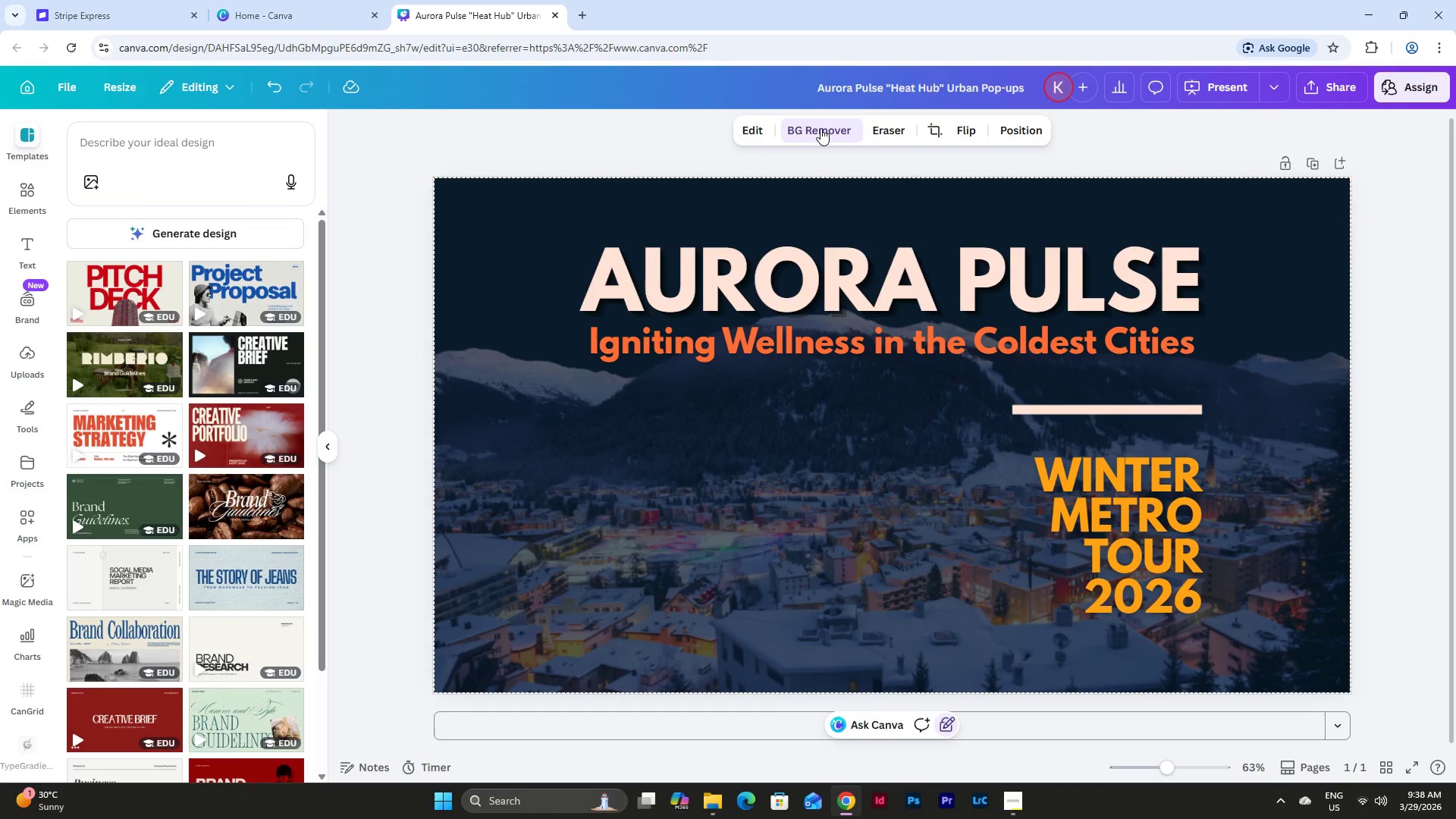 
wait(7.75)
 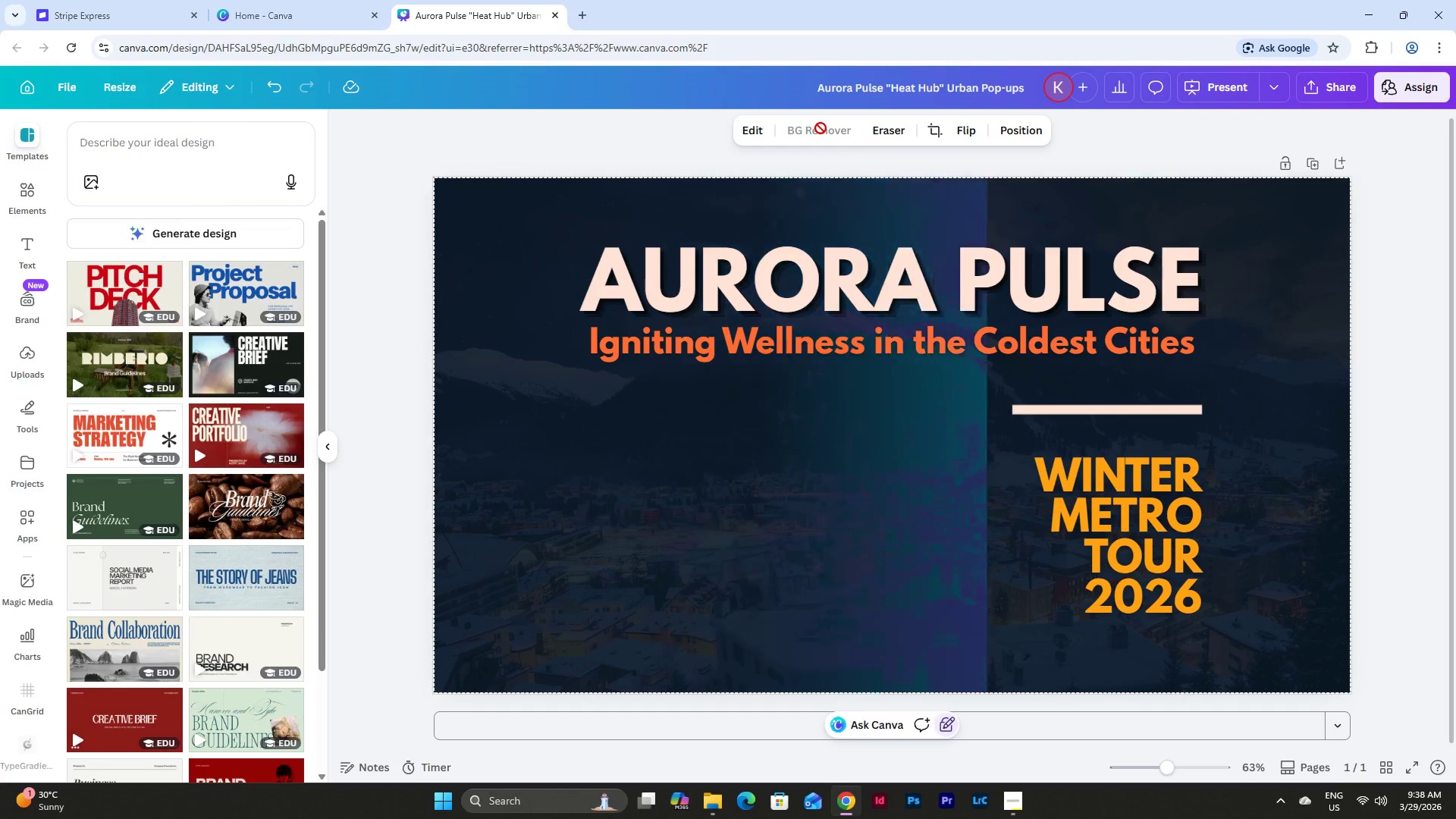 
left_click([857, 437])
 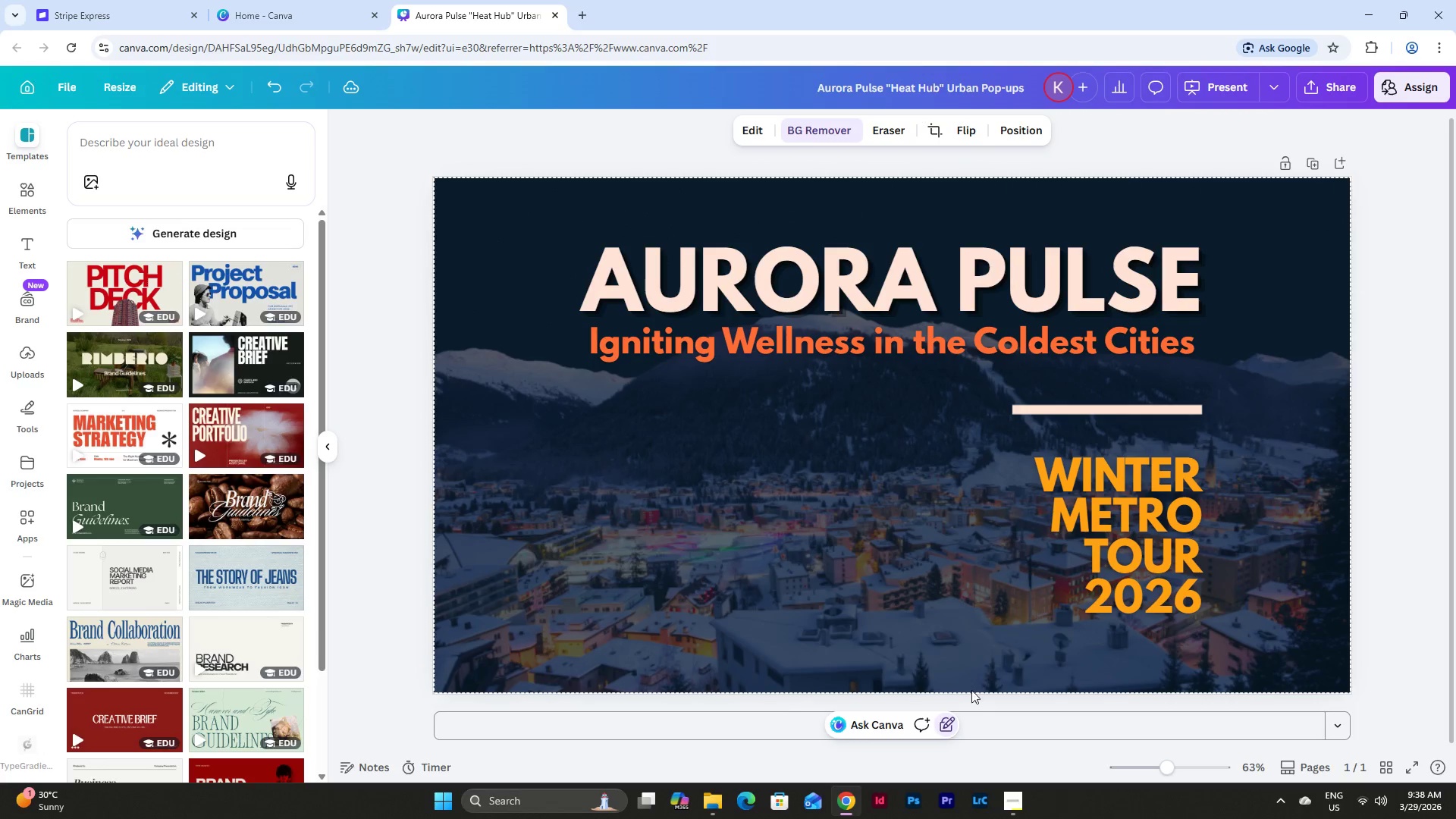 
left_click([947, 729])
 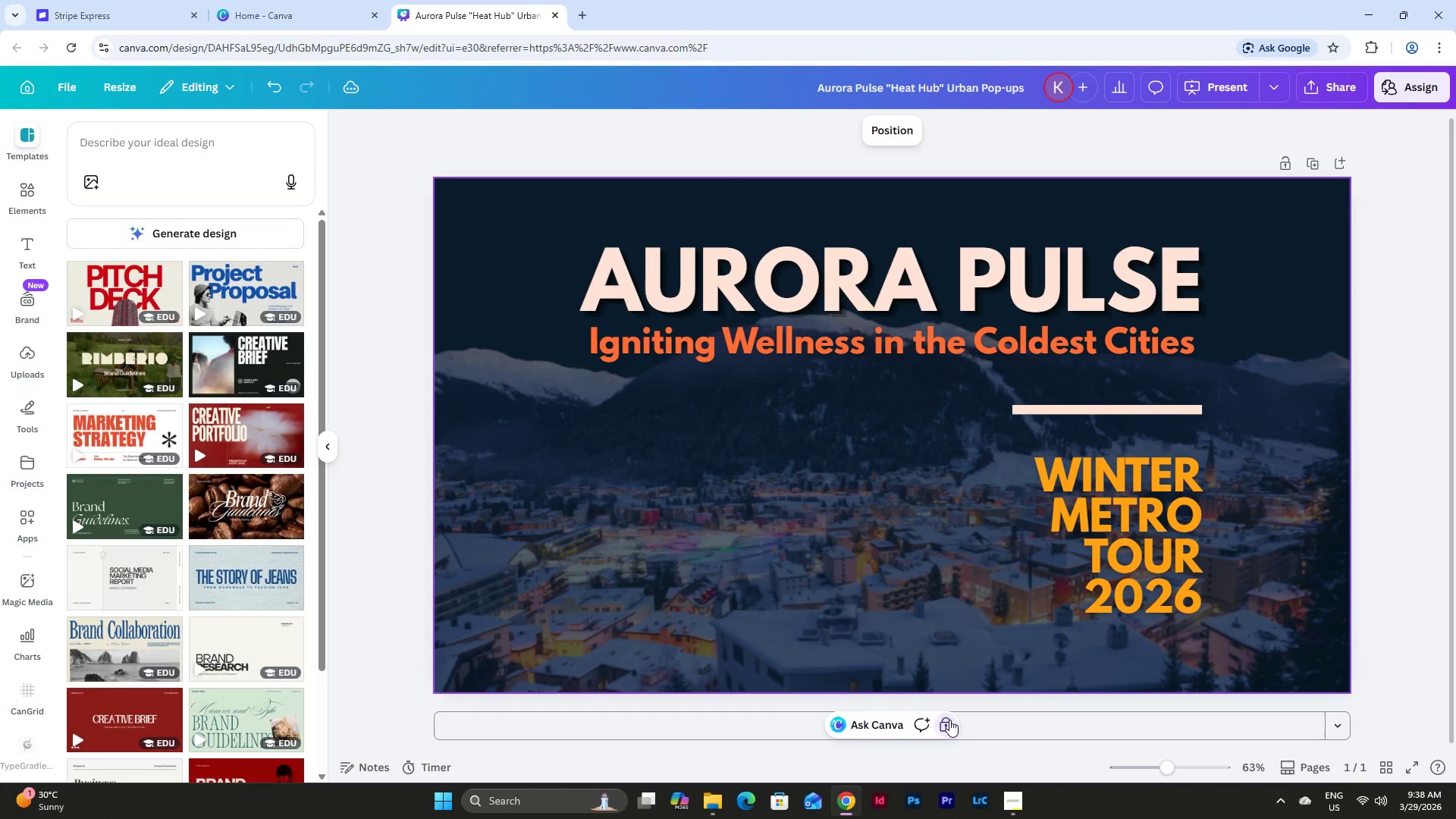 
left_click([949, 720])
 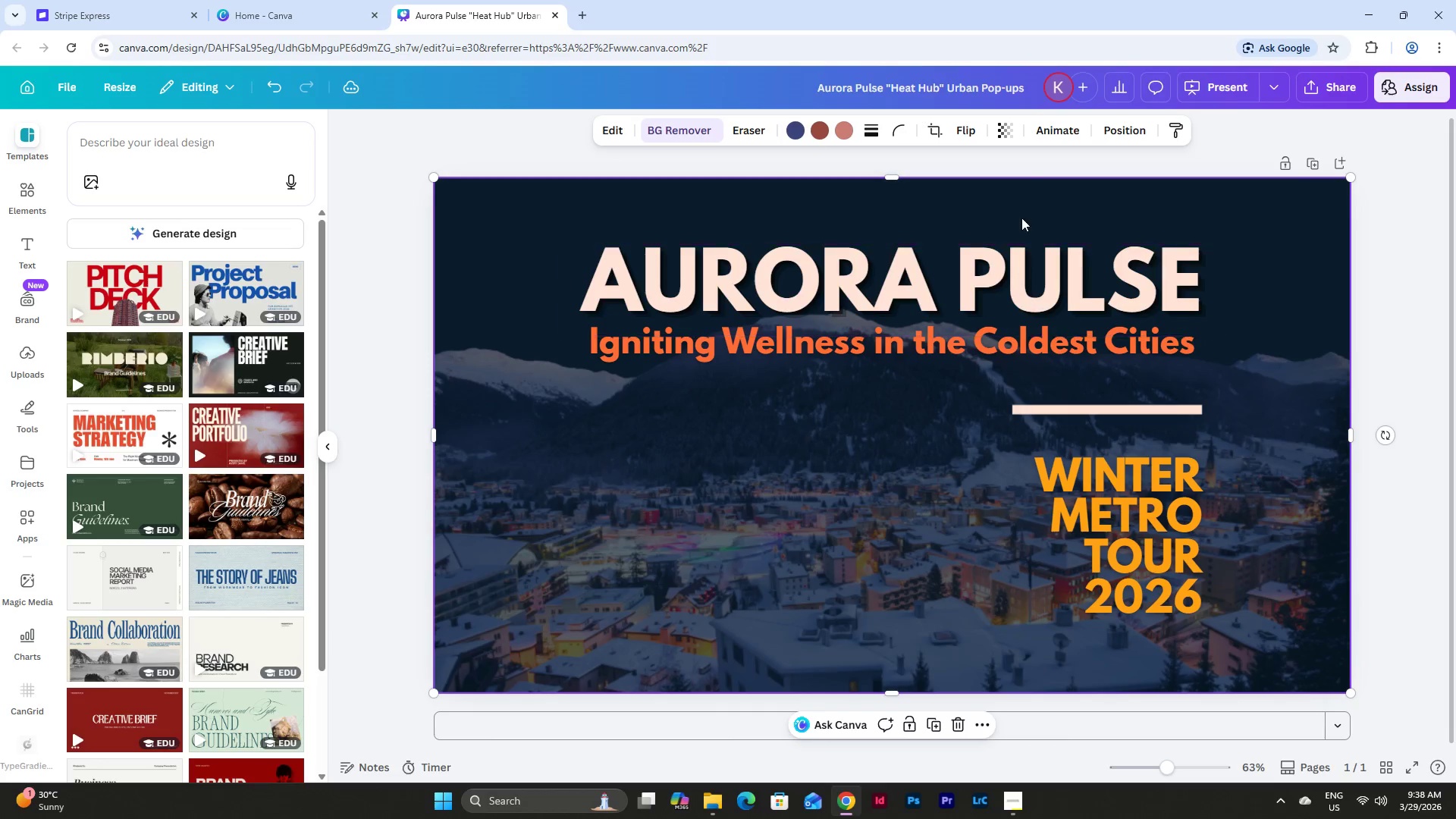 
left_click([1004, 138])
 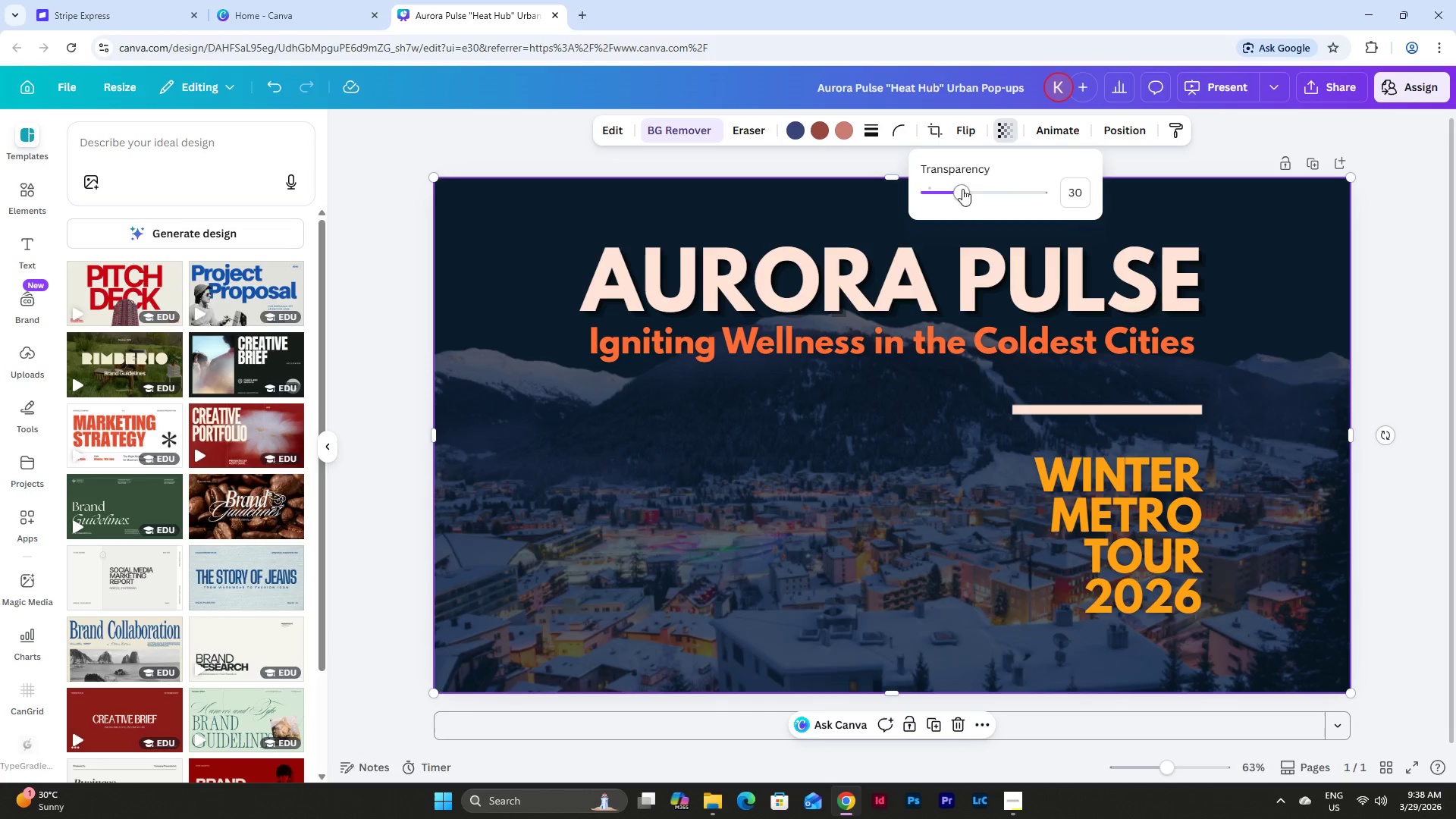 
left_click_drag(start_coordinate=[959, 184], to_coordinate=[1049, 191])
 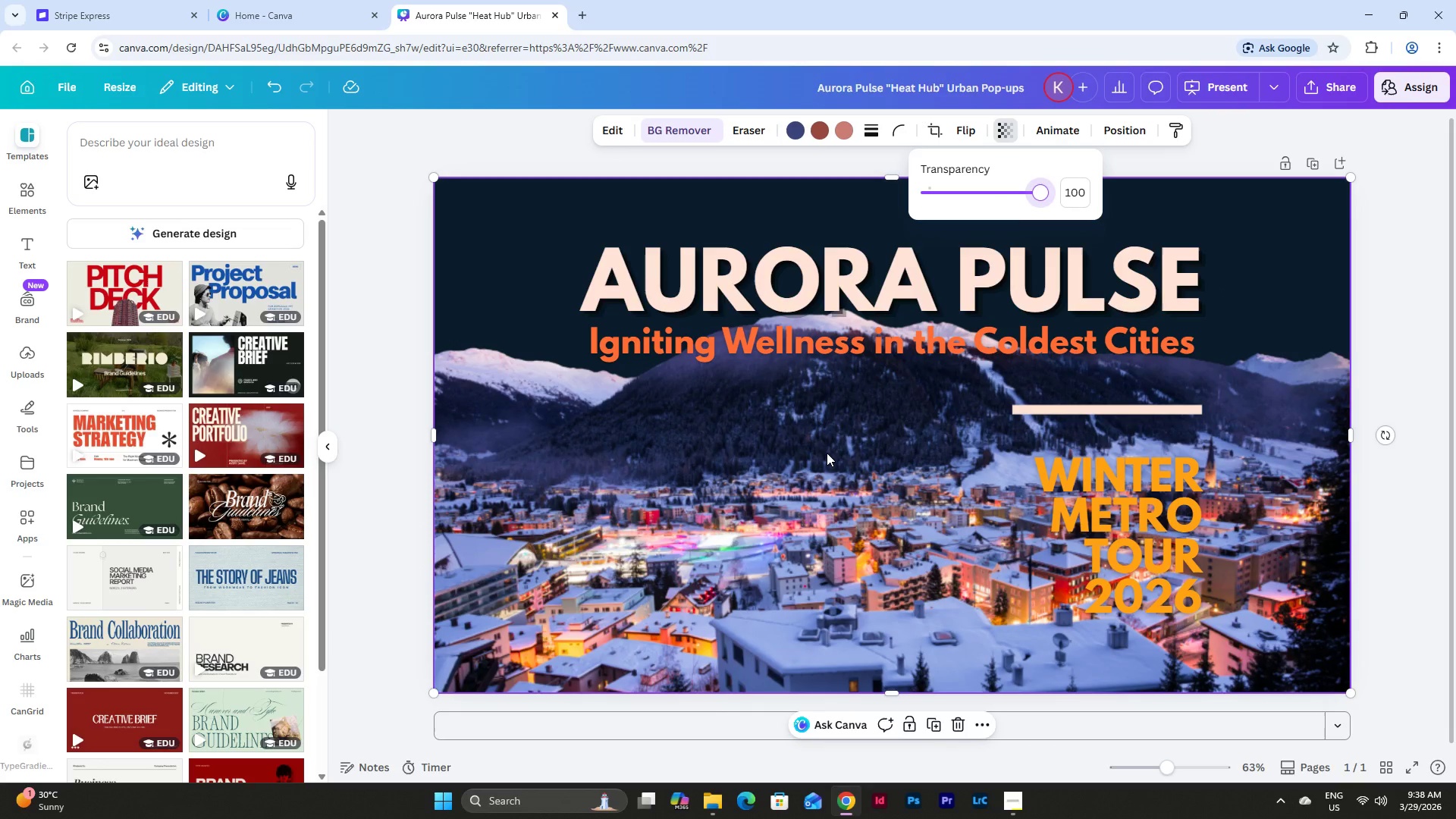 
key(Control+Z)
 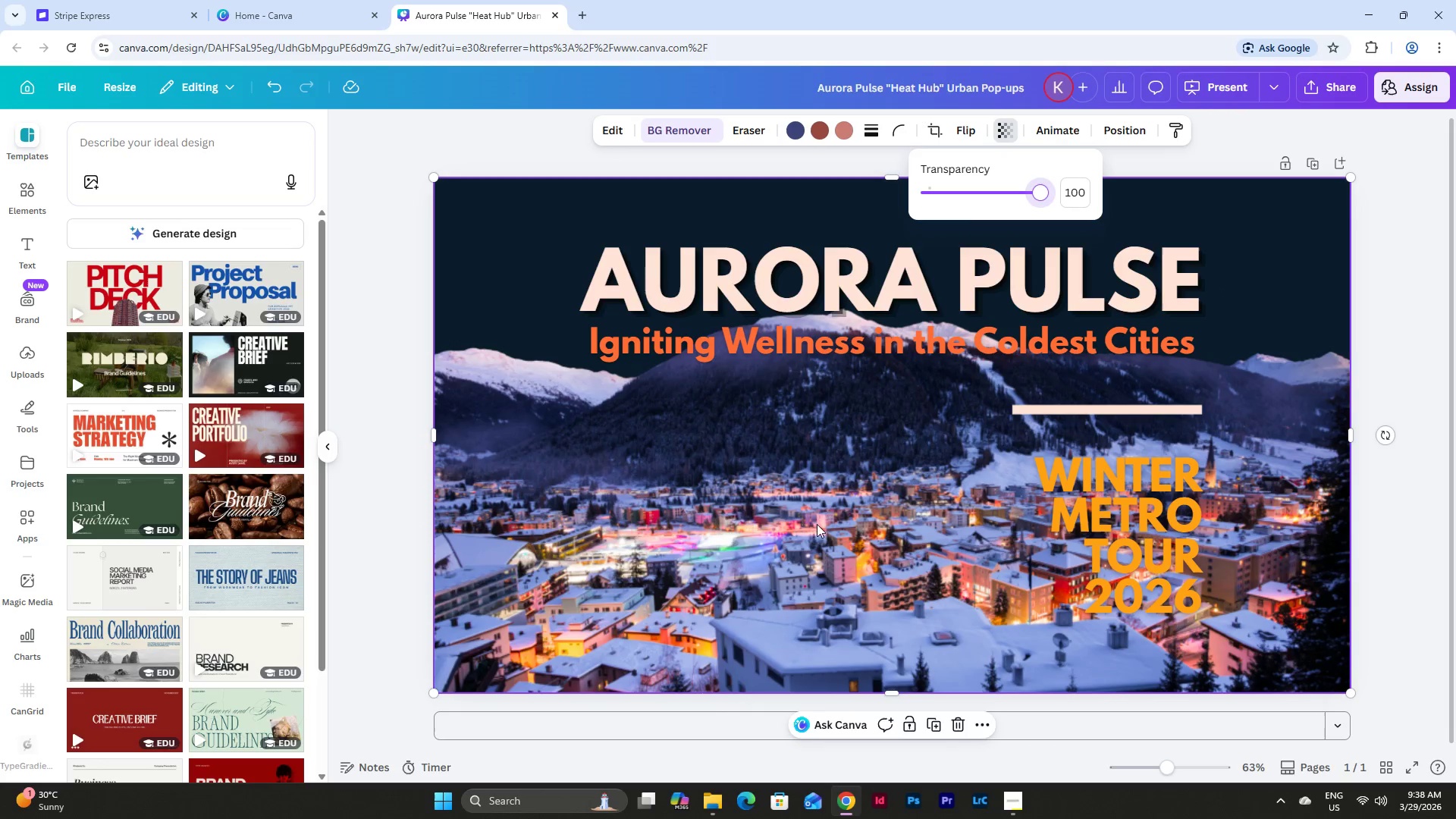 
key(Control+Z)
 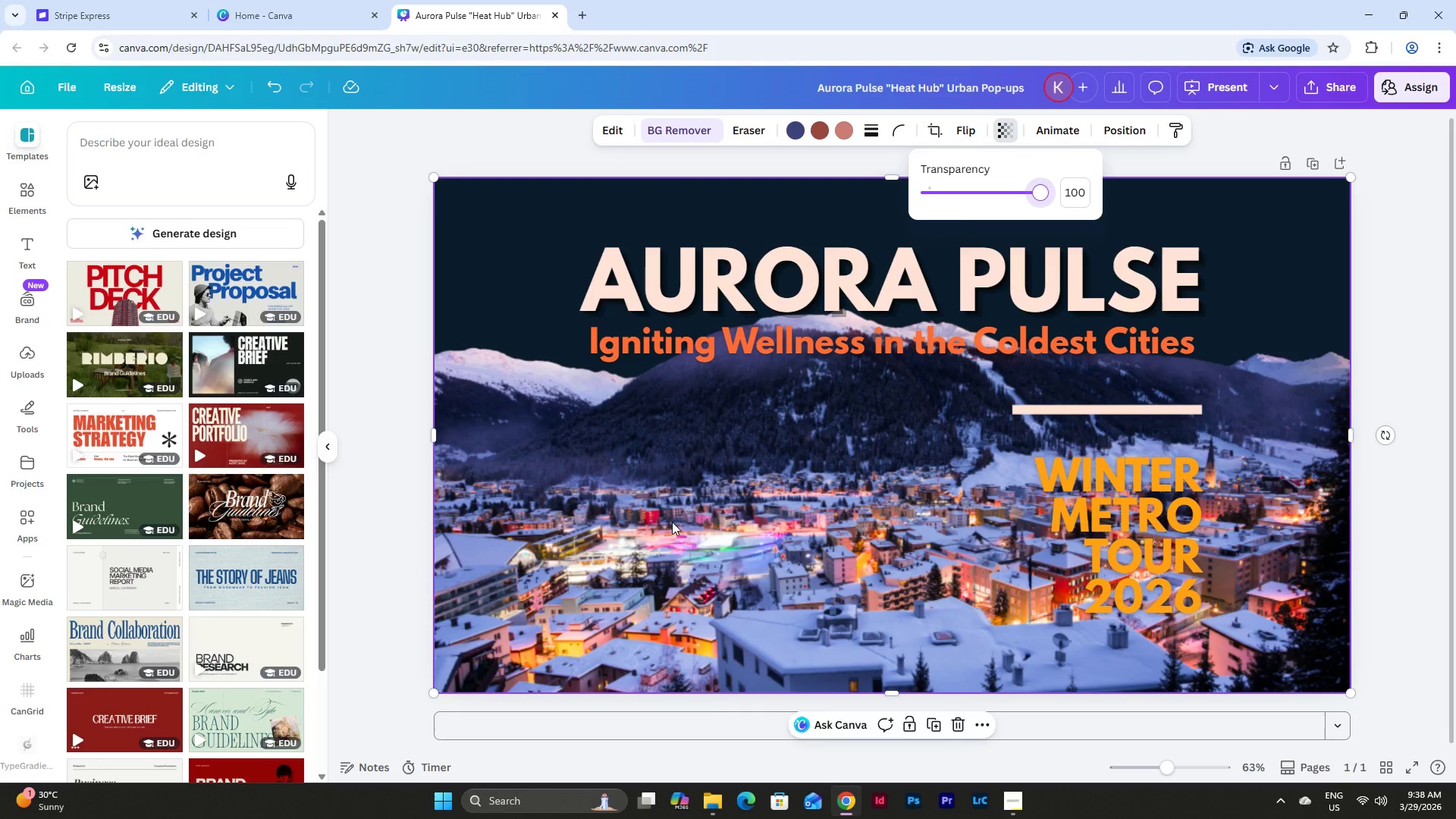 
key(Control+Z)
 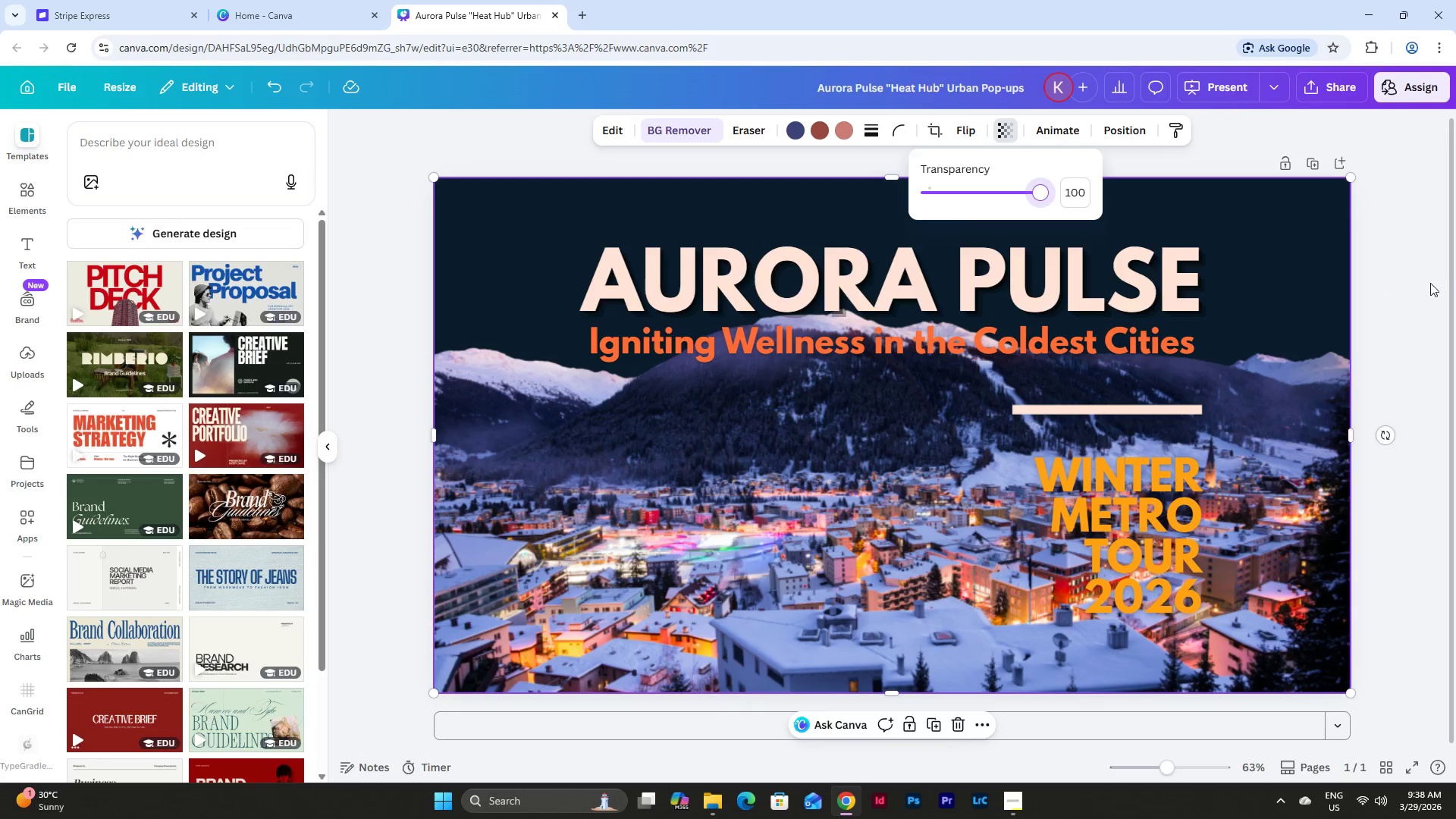 
left_click([1430, 281])
 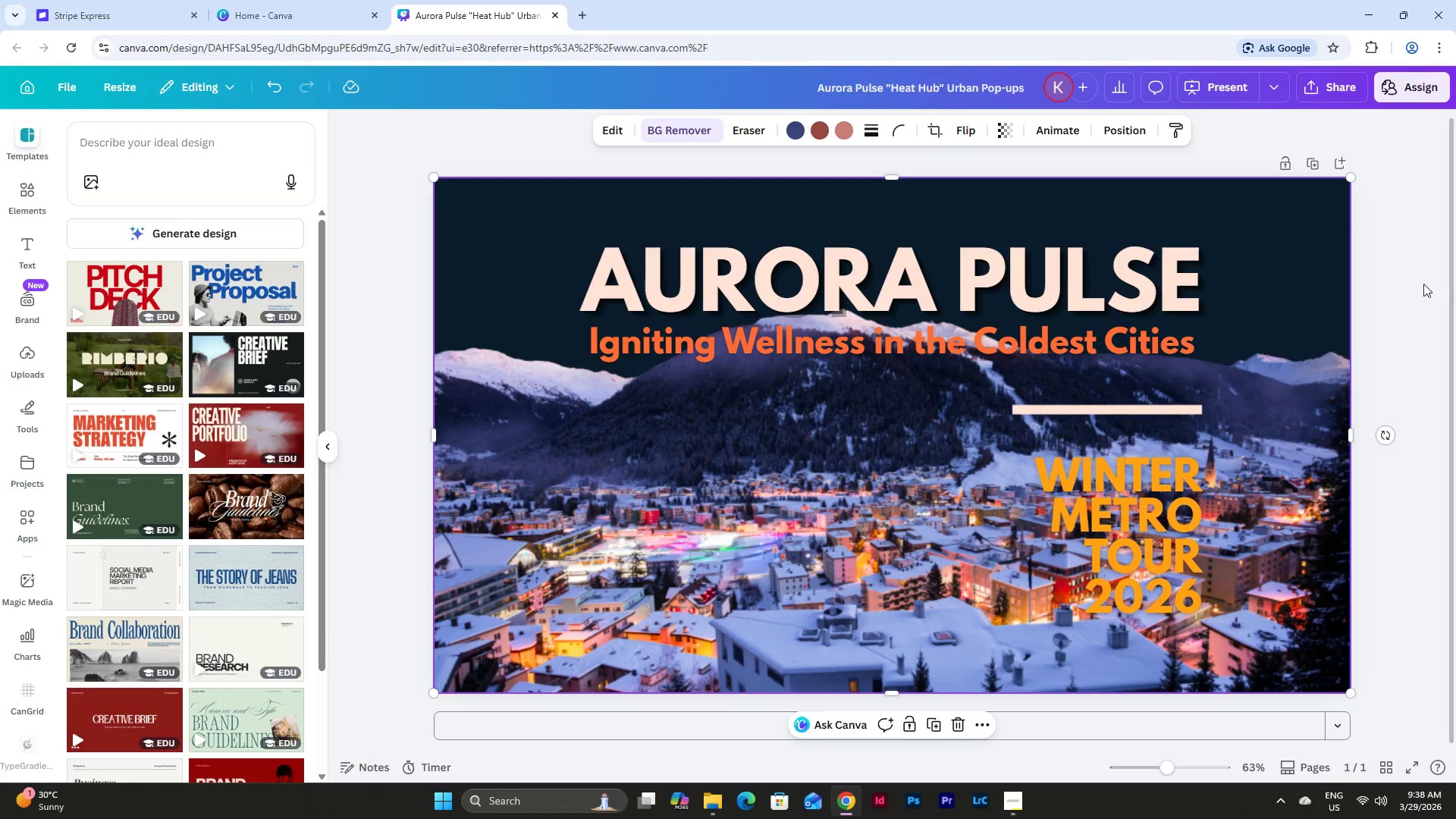 
key(Control+Z)
 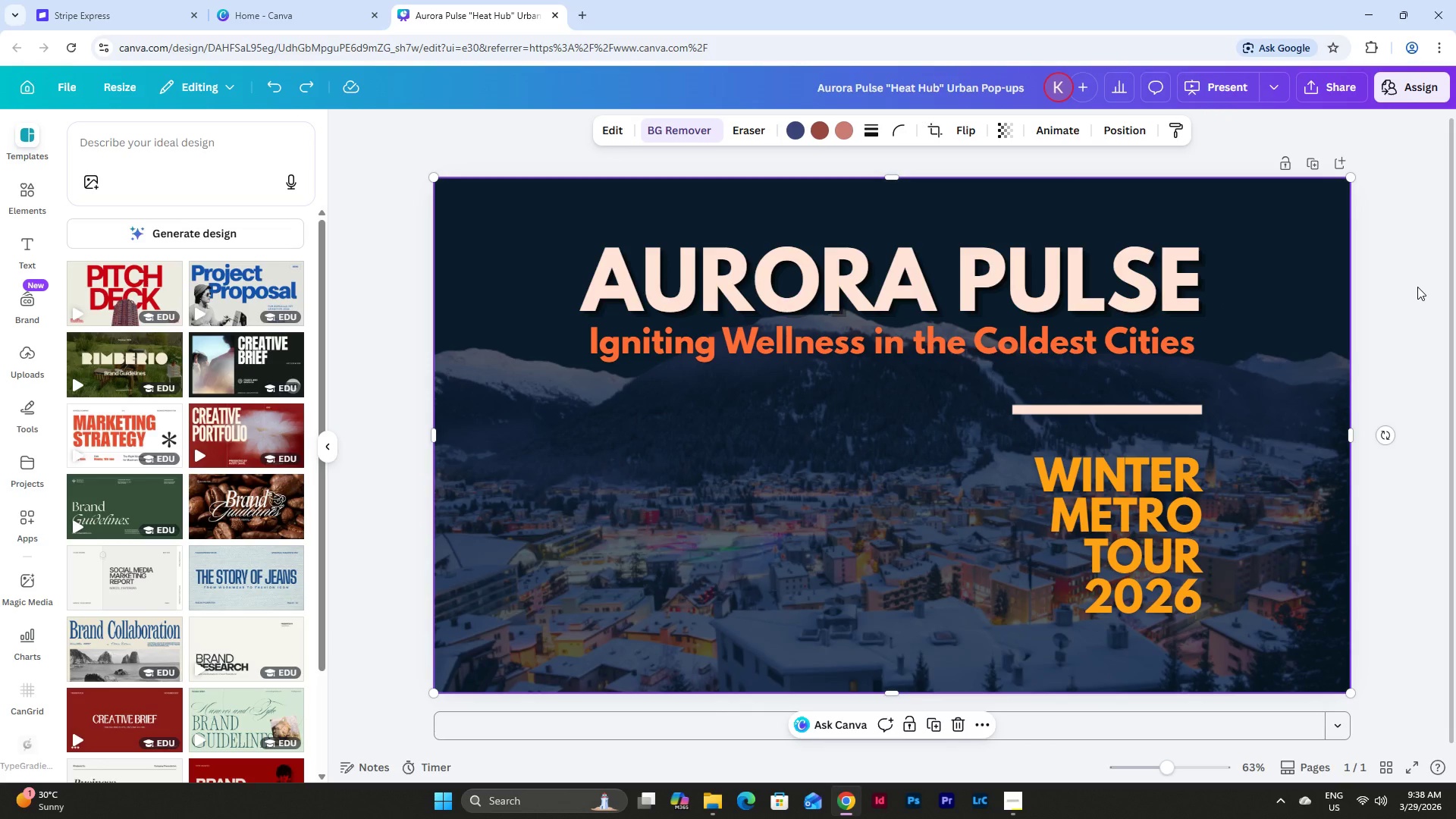 
key(Control+Z)
 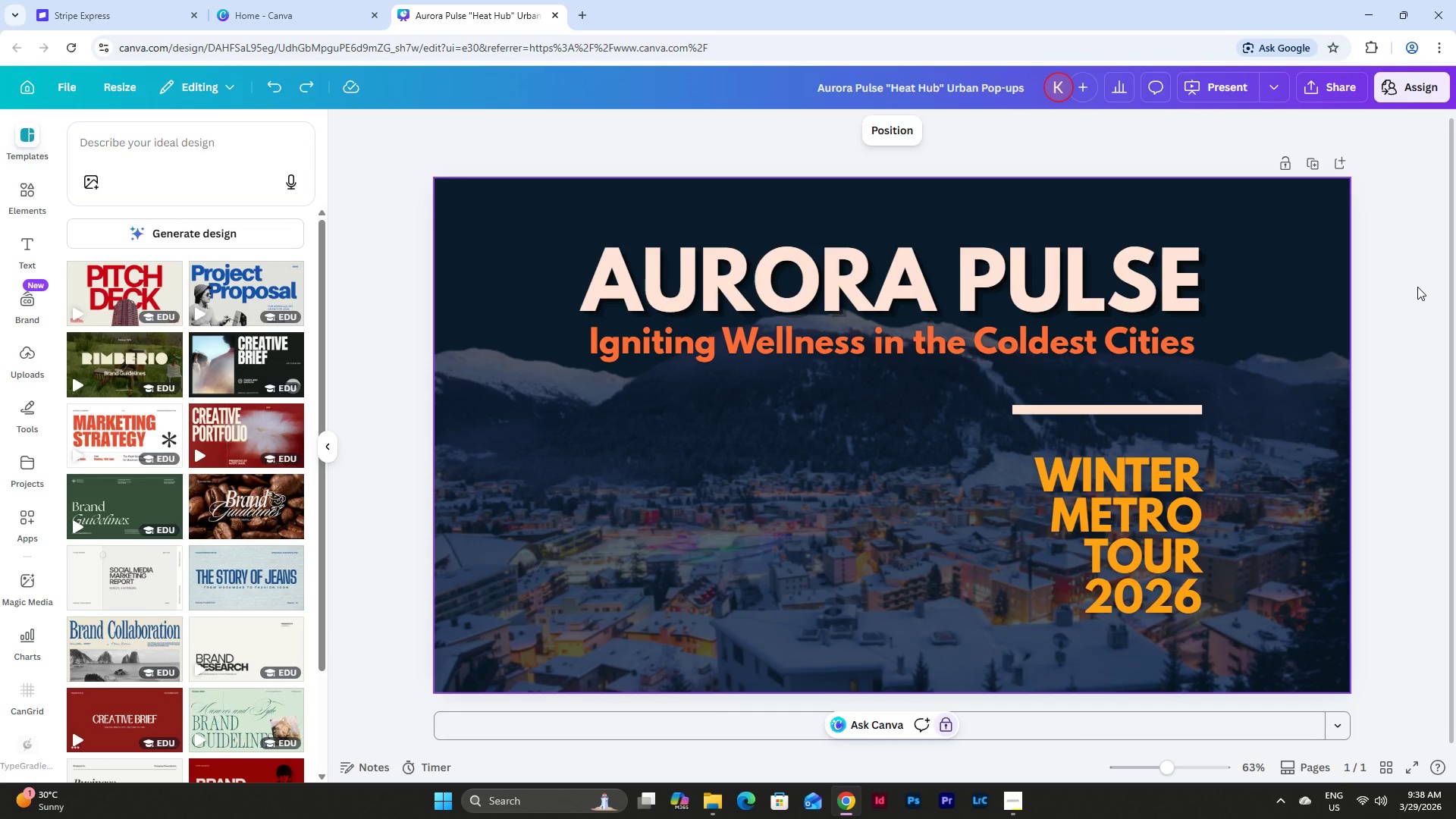 
key(Control+Z)
 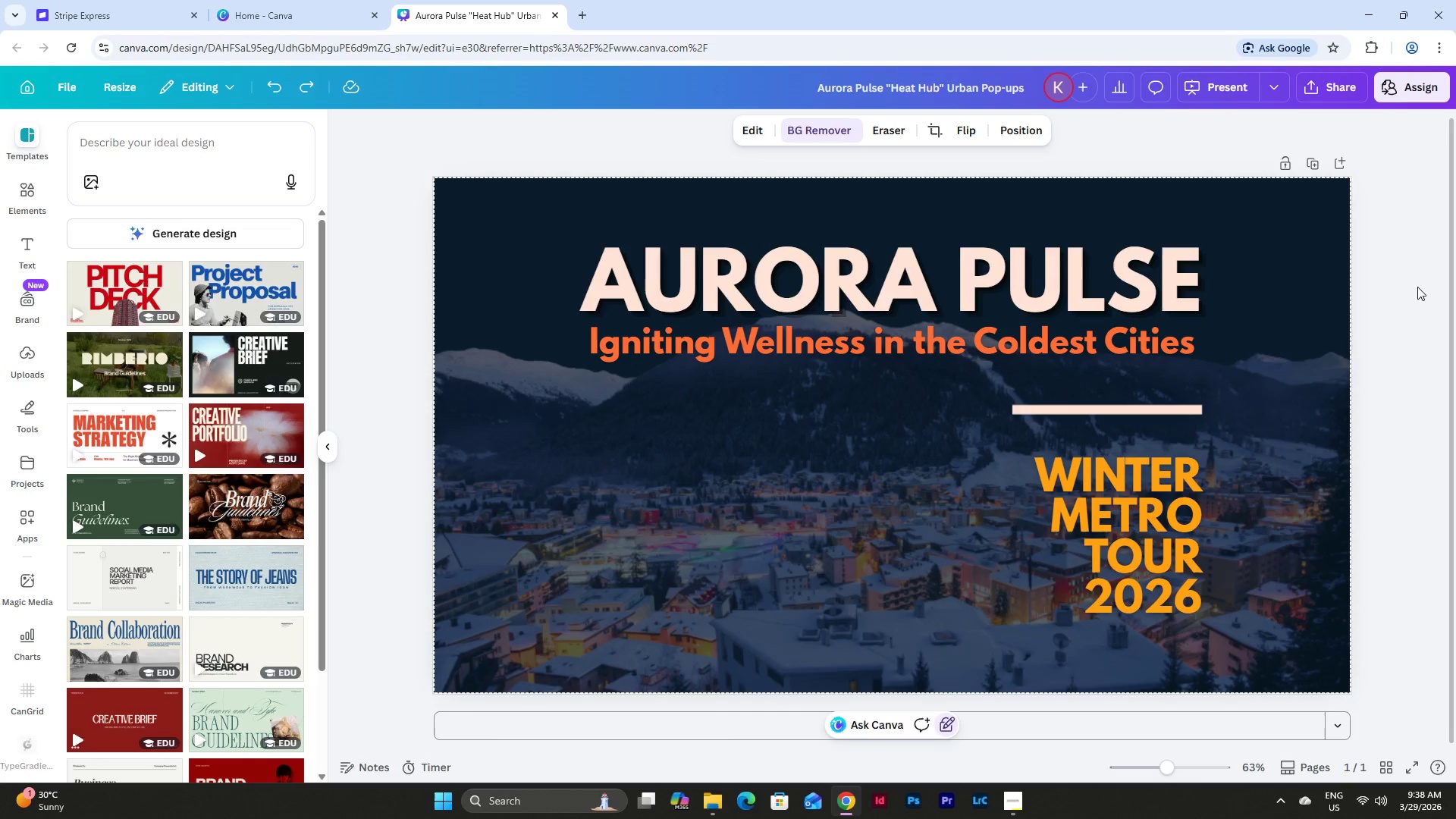 
key(Control+Z)
 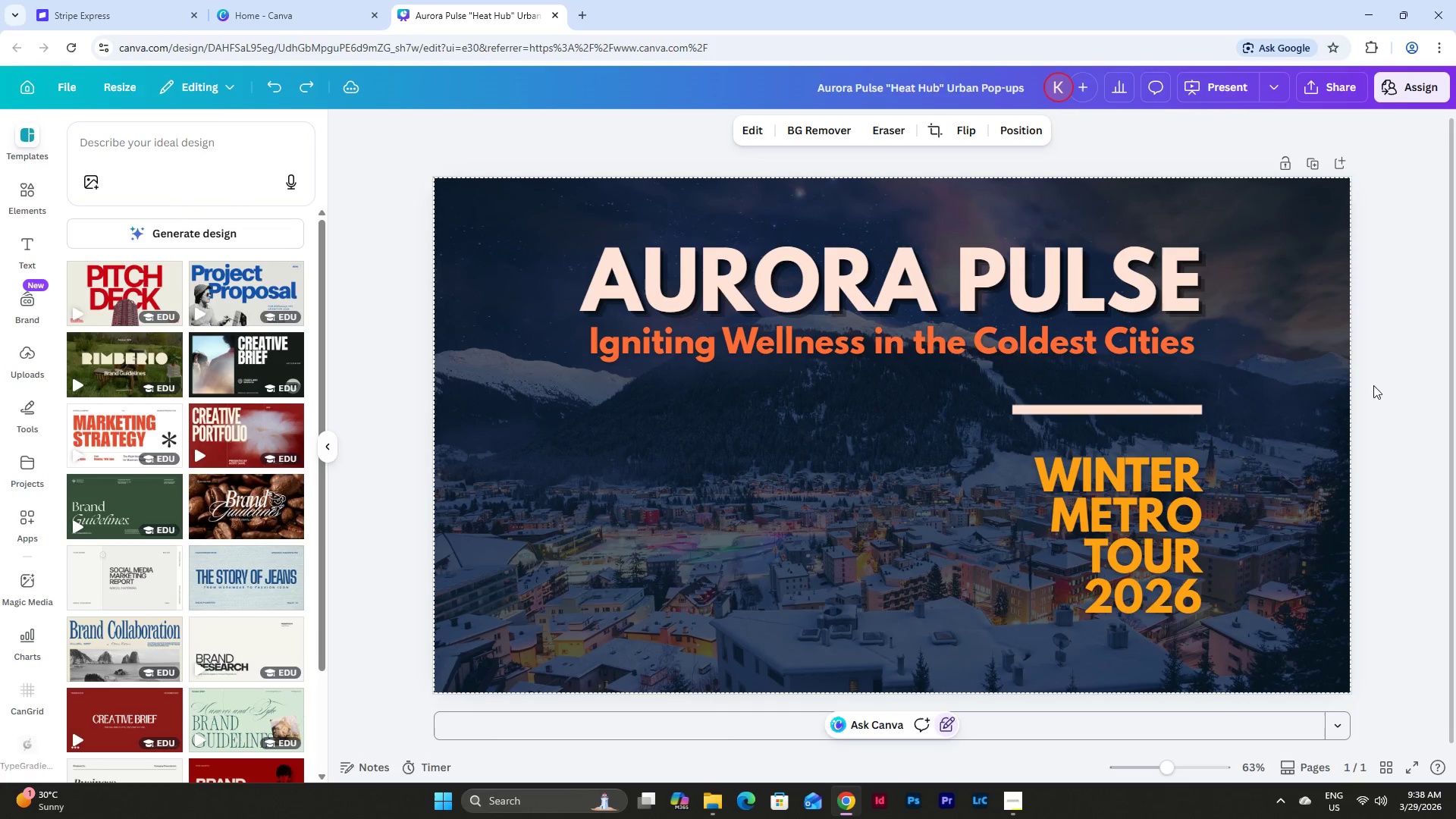 
wait(8.19)
 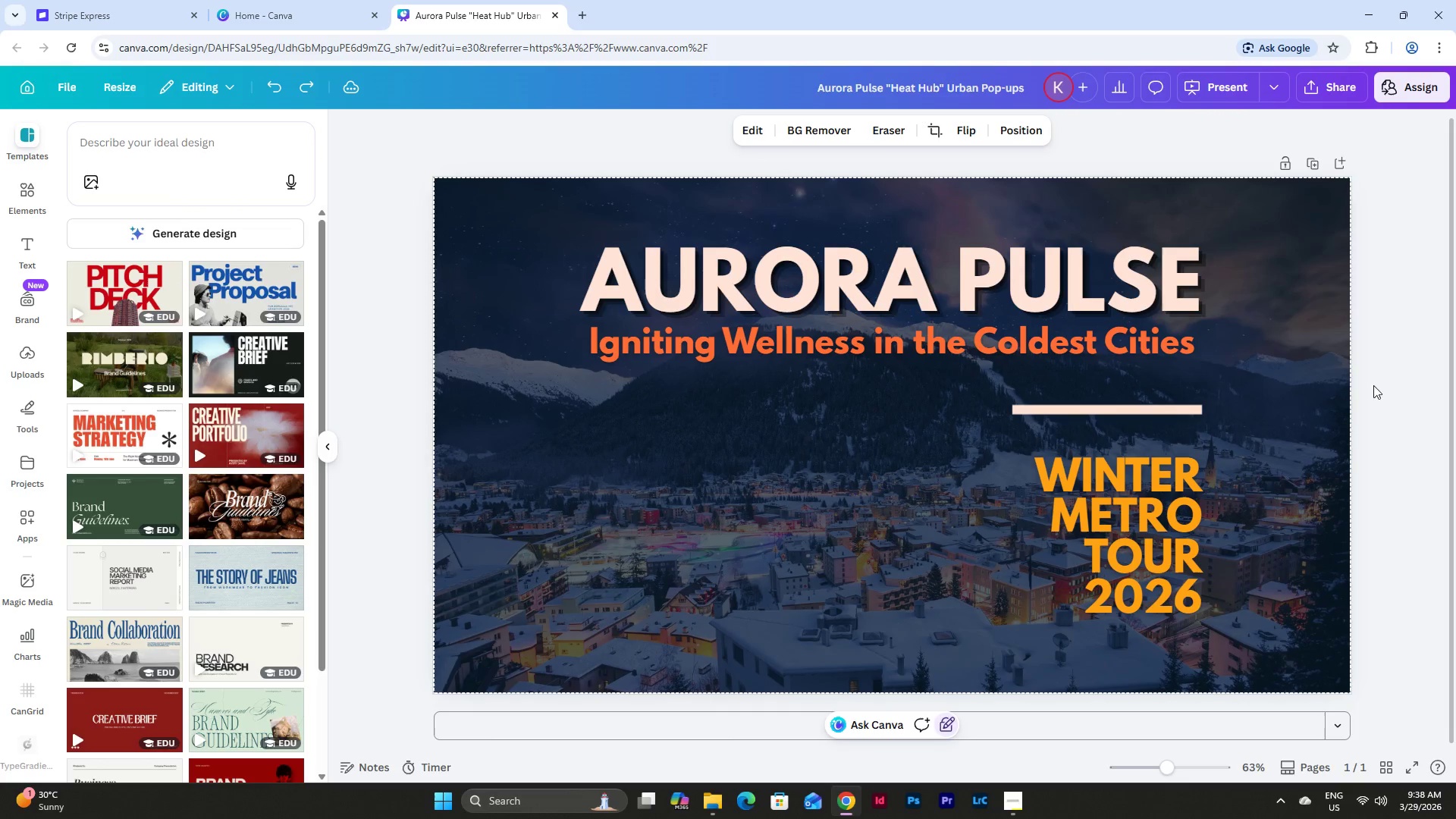 
left_click([1112, 286])
 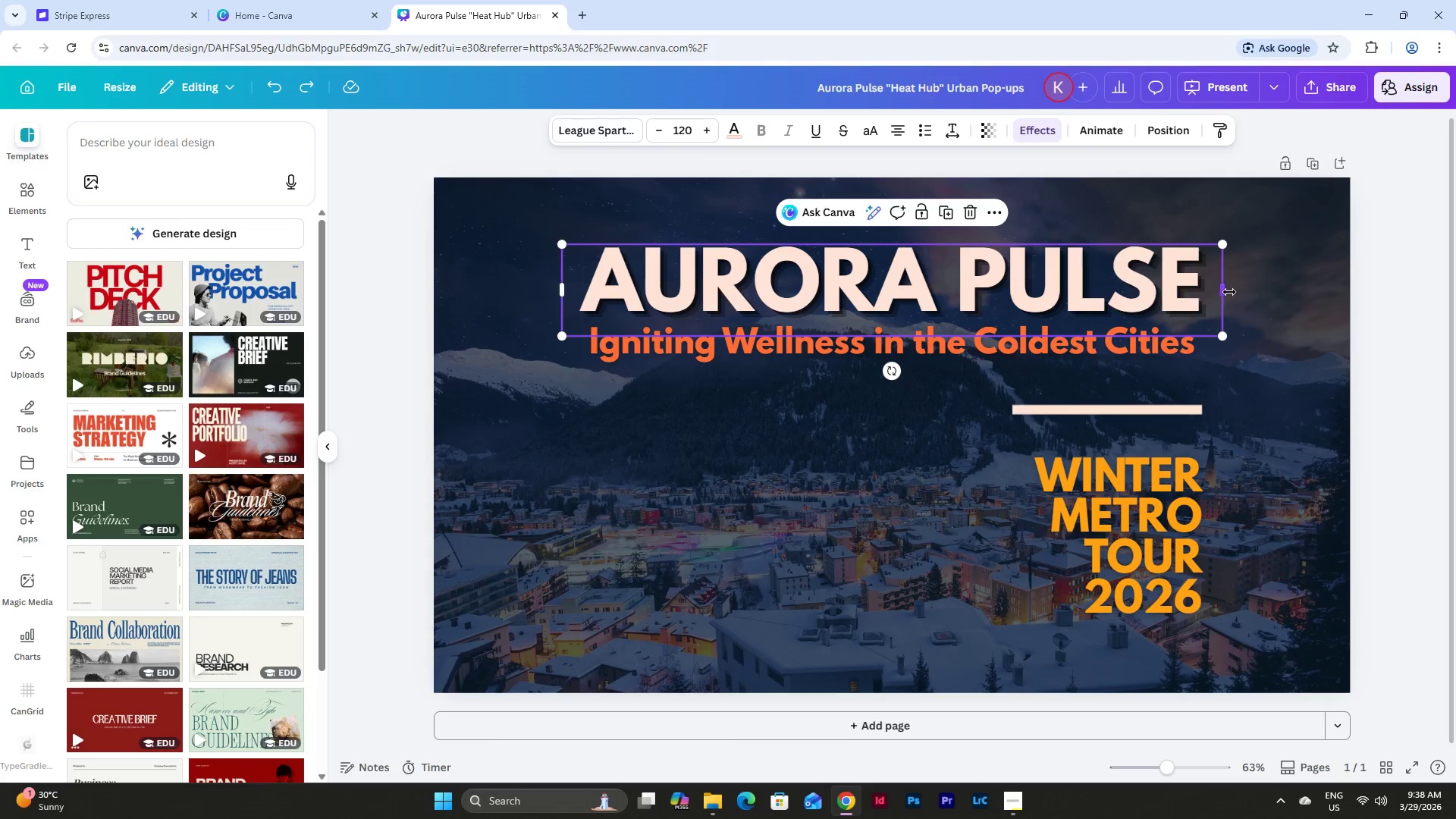 
left_click_drag(start_coordinate=[1229, 291], to_coordinate=[988, 290])
 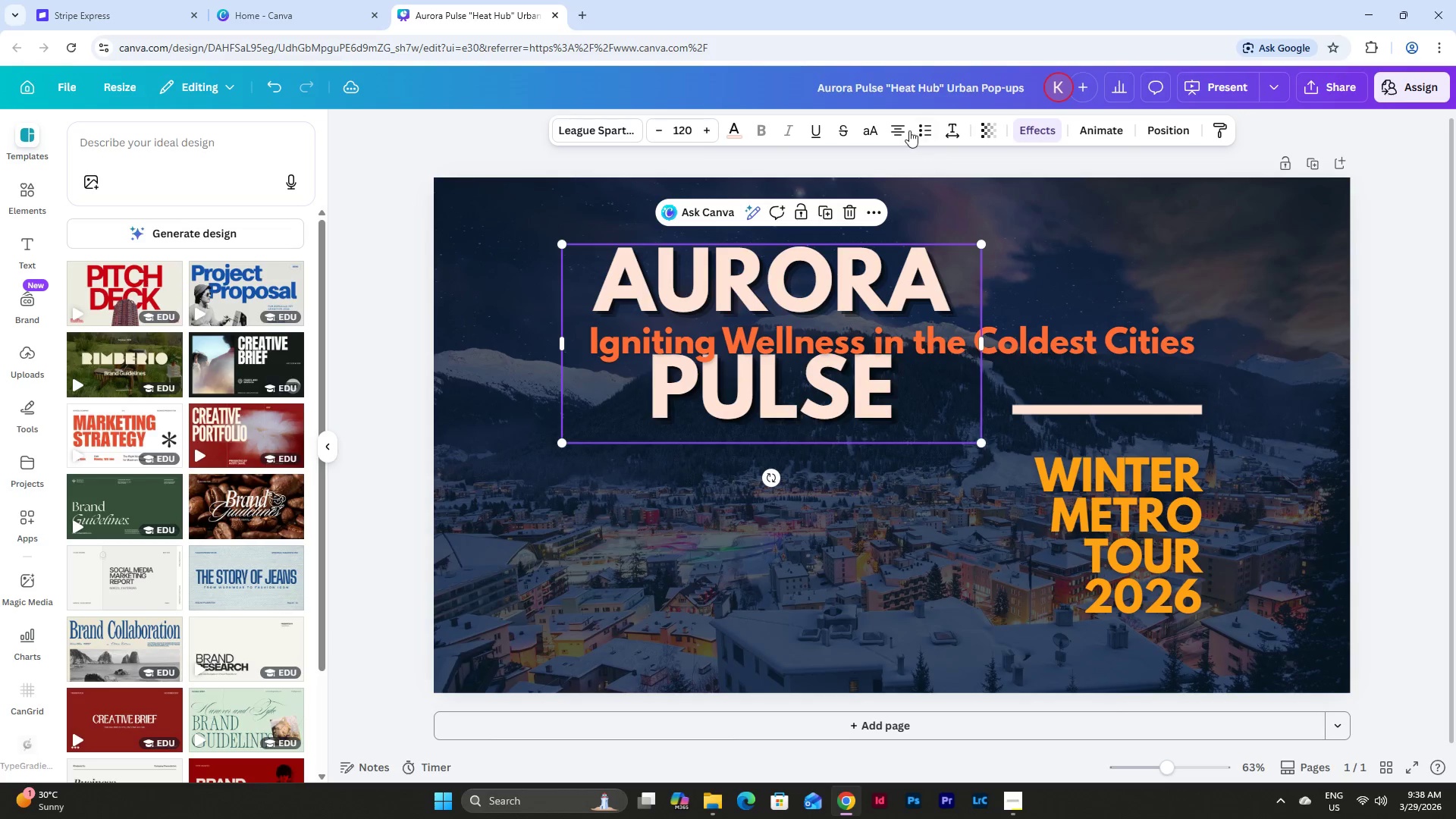 
left_click([897, 125])
 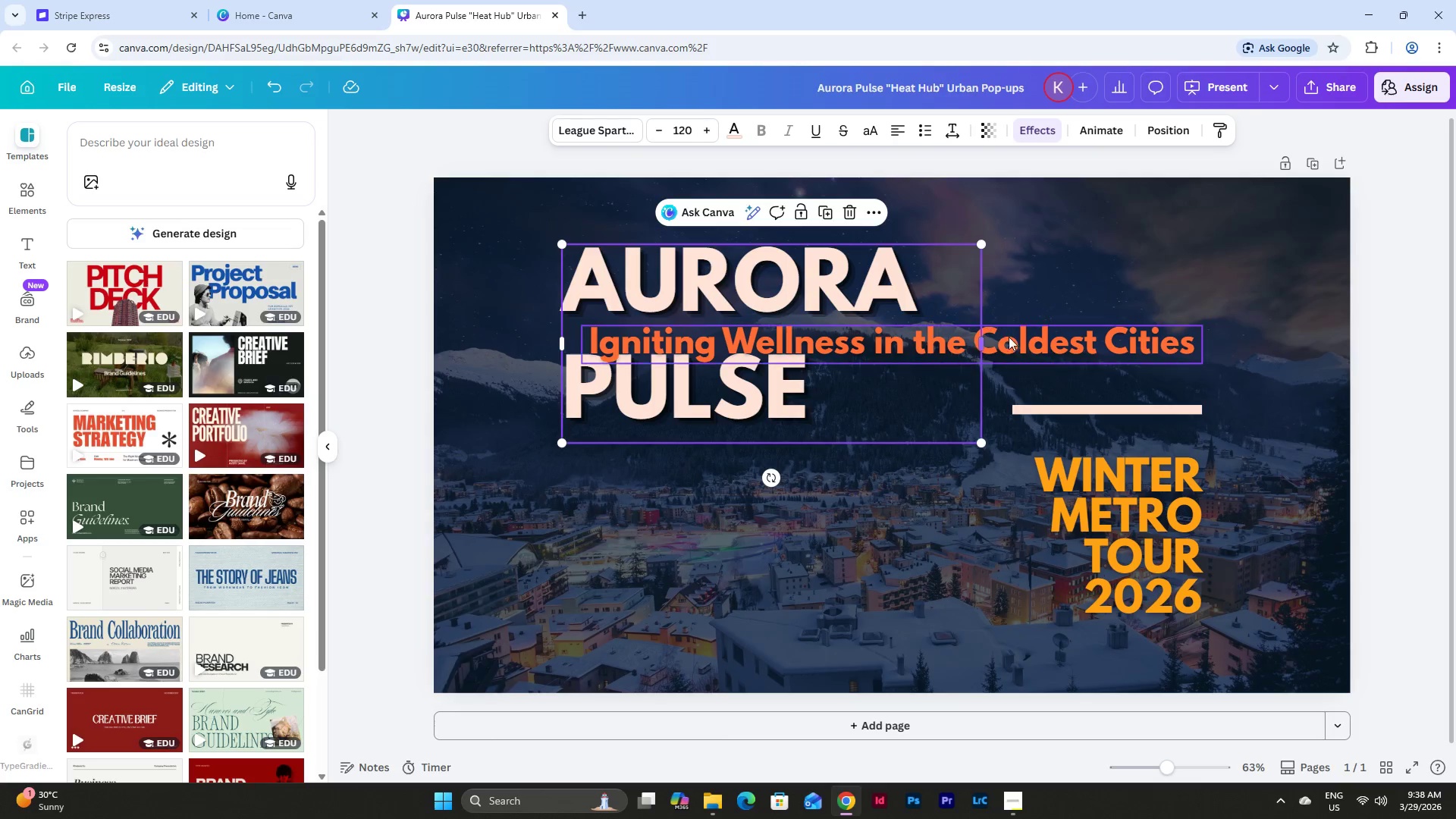 
left_click([1076, 340])
 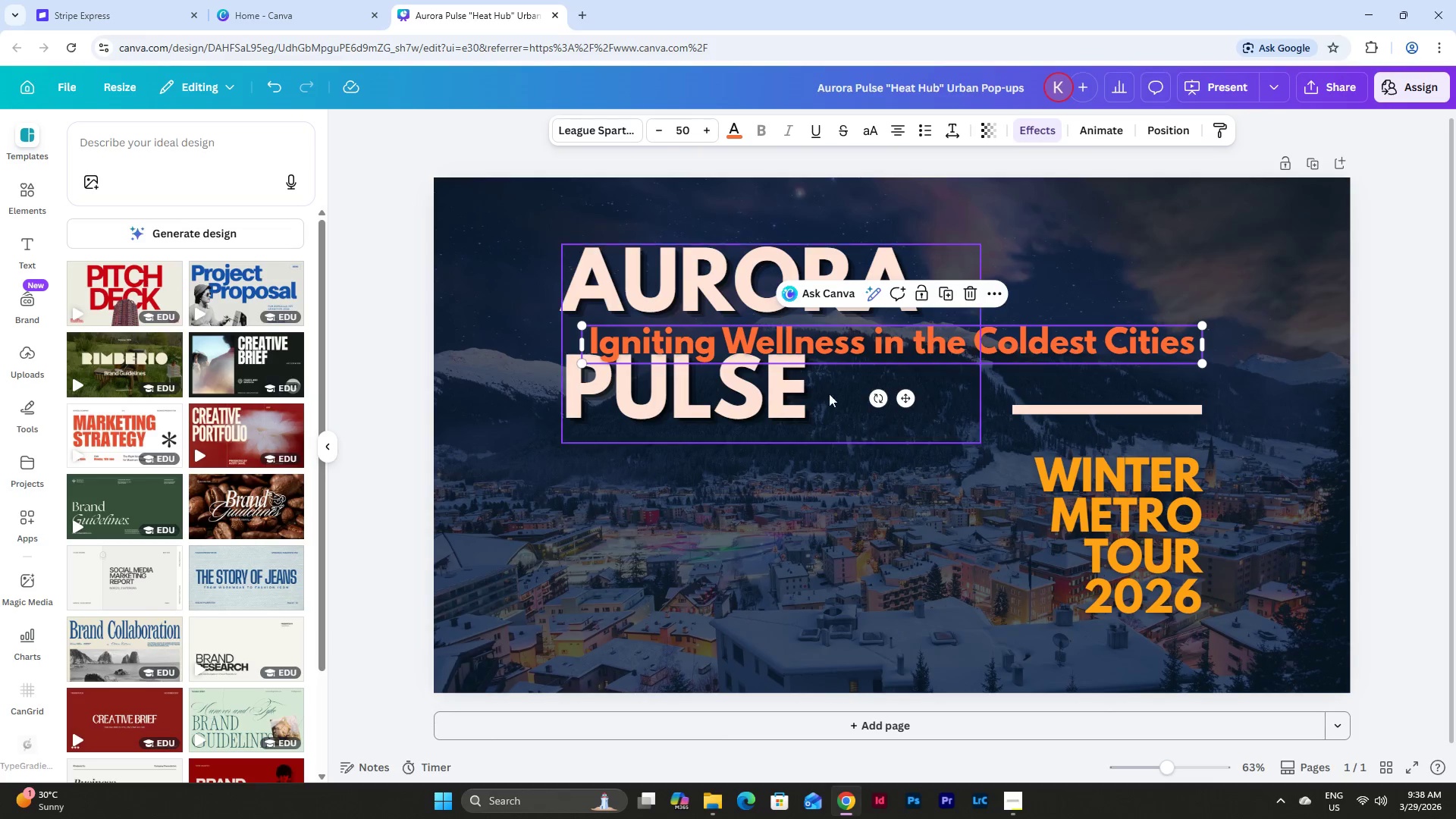 
left_click([719, 394])
 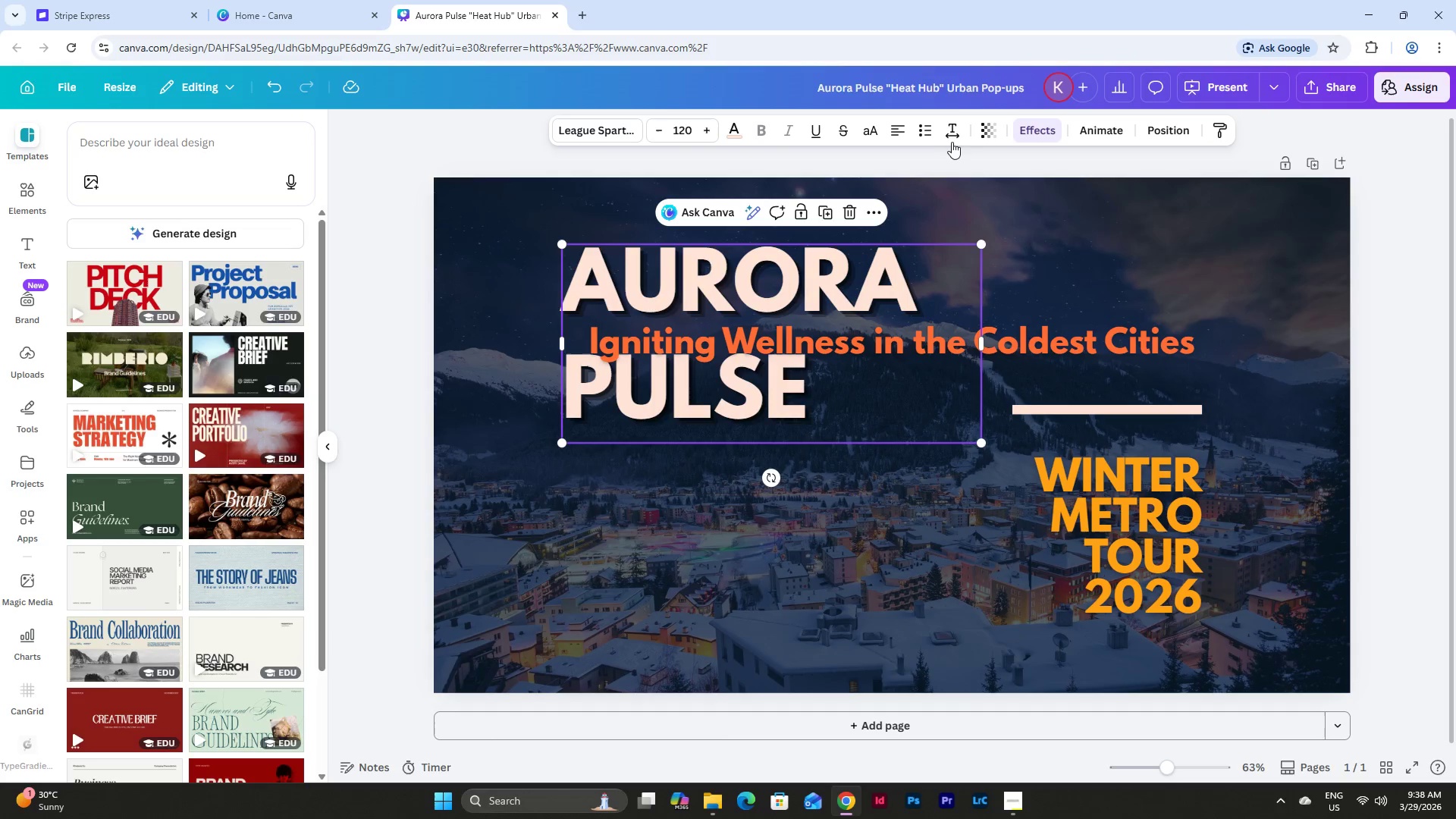 
left_click([950, 130])
 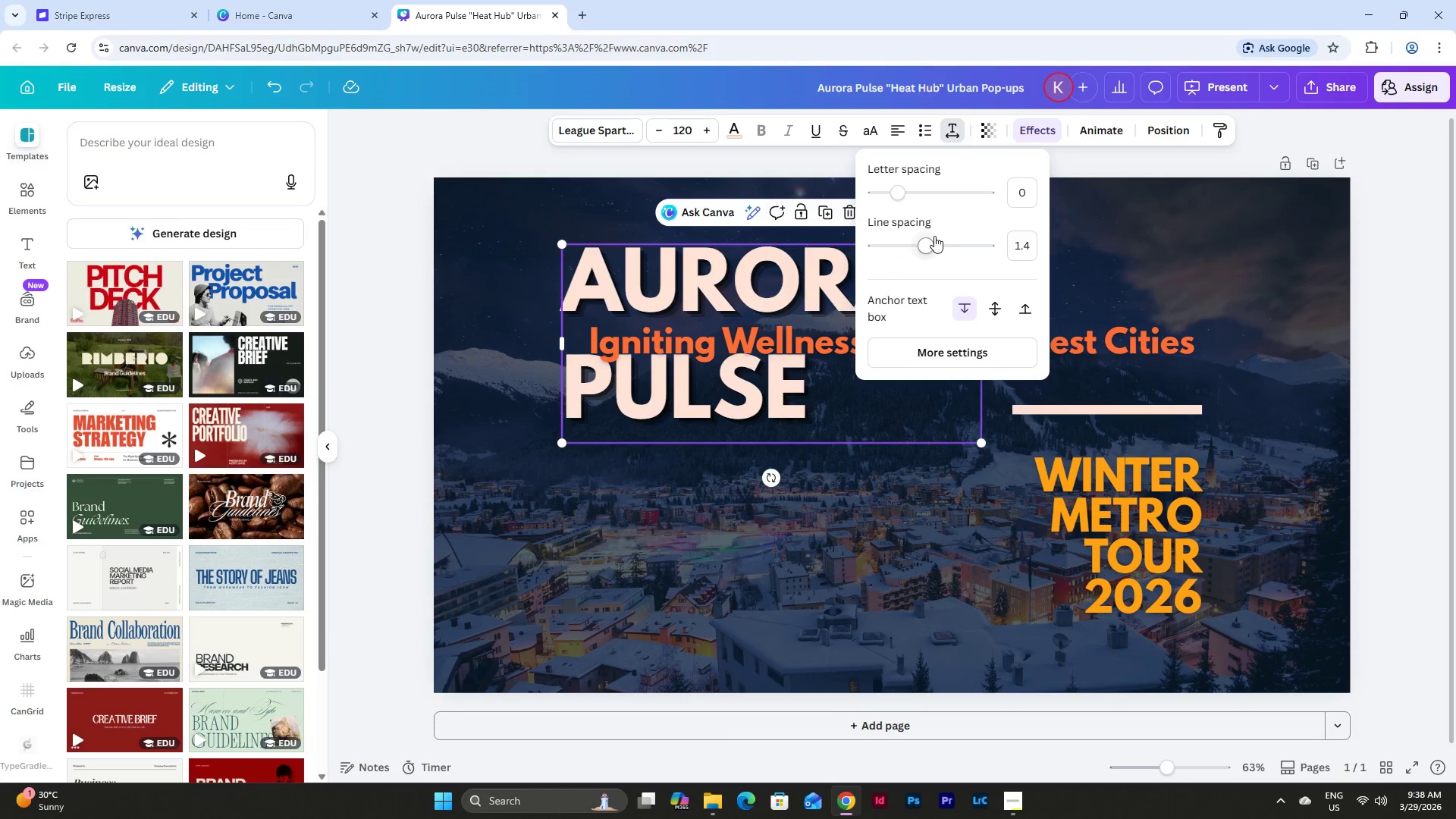 
left_click_drag(start_coordinate=[924, 240], to_coordinate=[904, 233])
 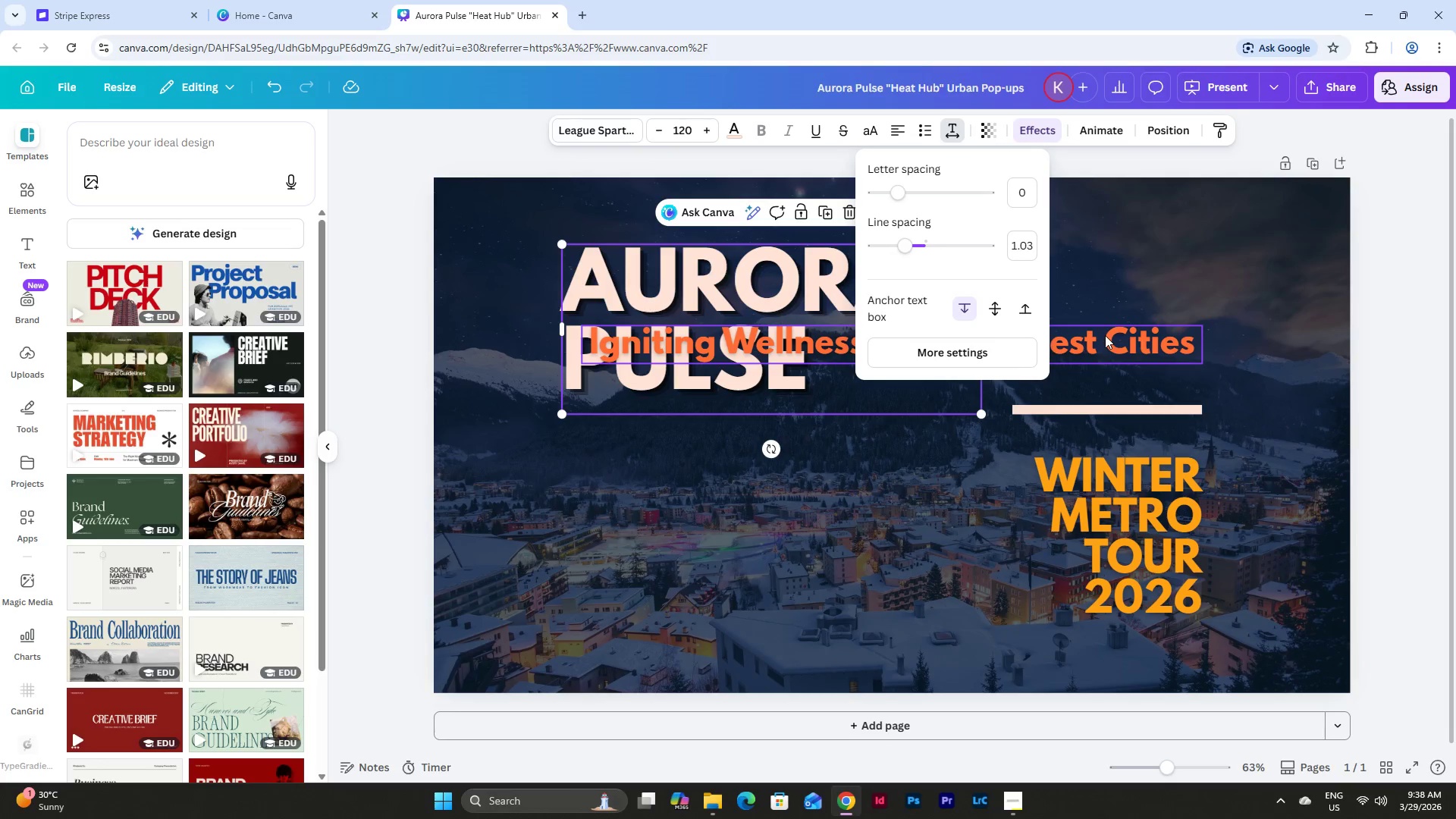 
left_click([1105, 335])
 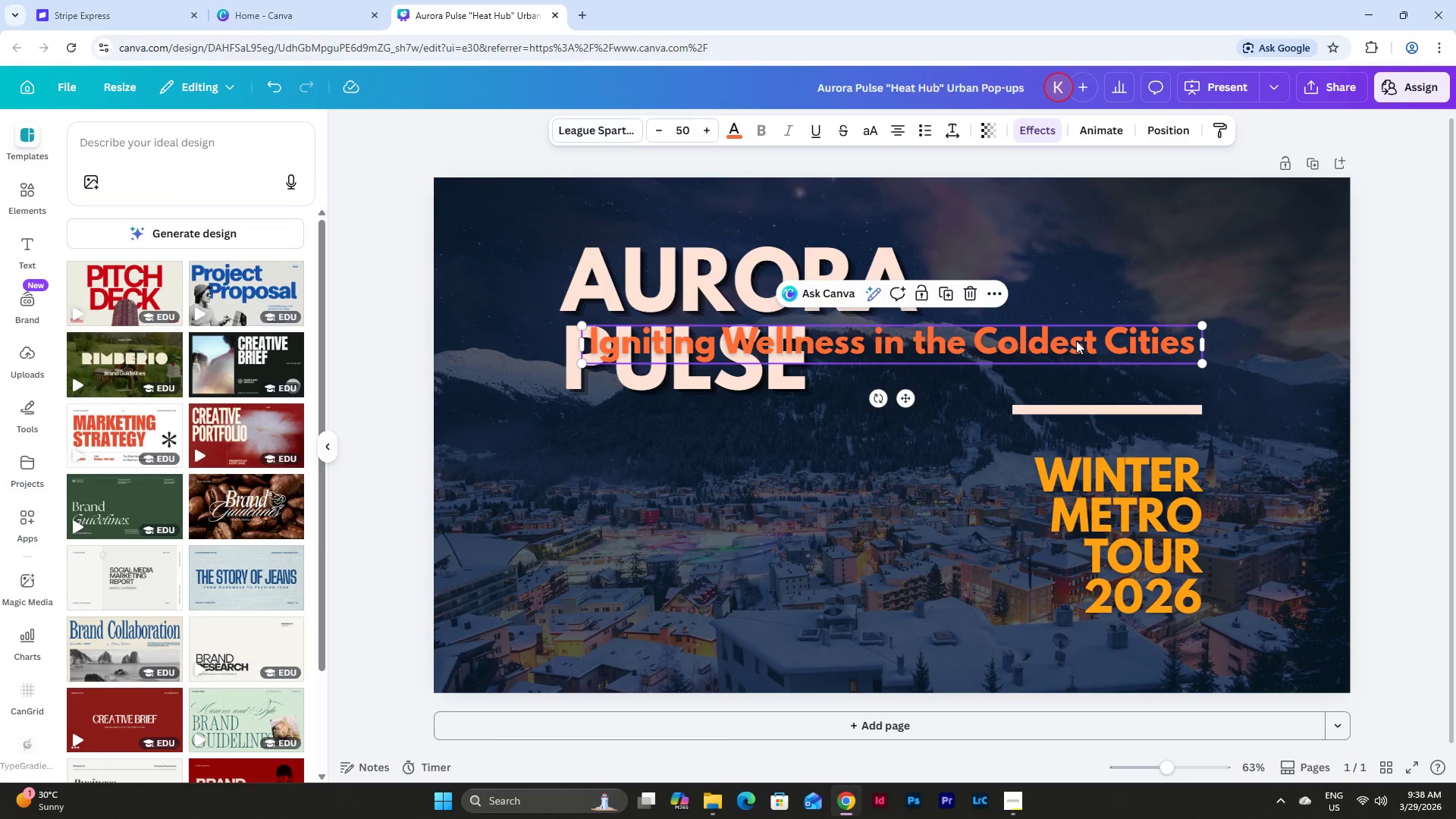 
left_click_drag(start_coordinate=[1076, 340], to_coordinate=[1054, 415])
 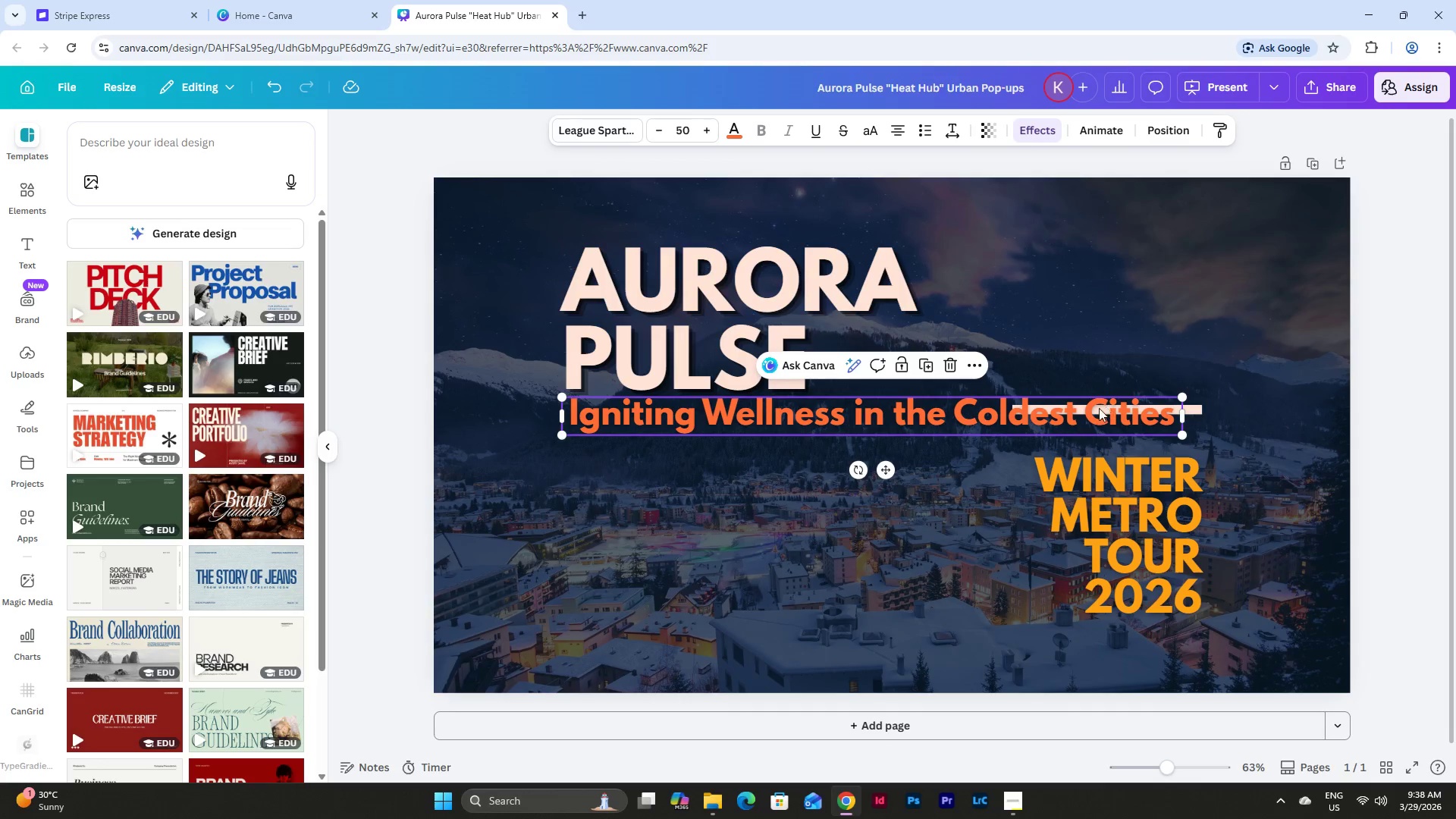 
left_click_drag(start_coordinate=[1096, 412], to_coordinate=[1134, 250])
 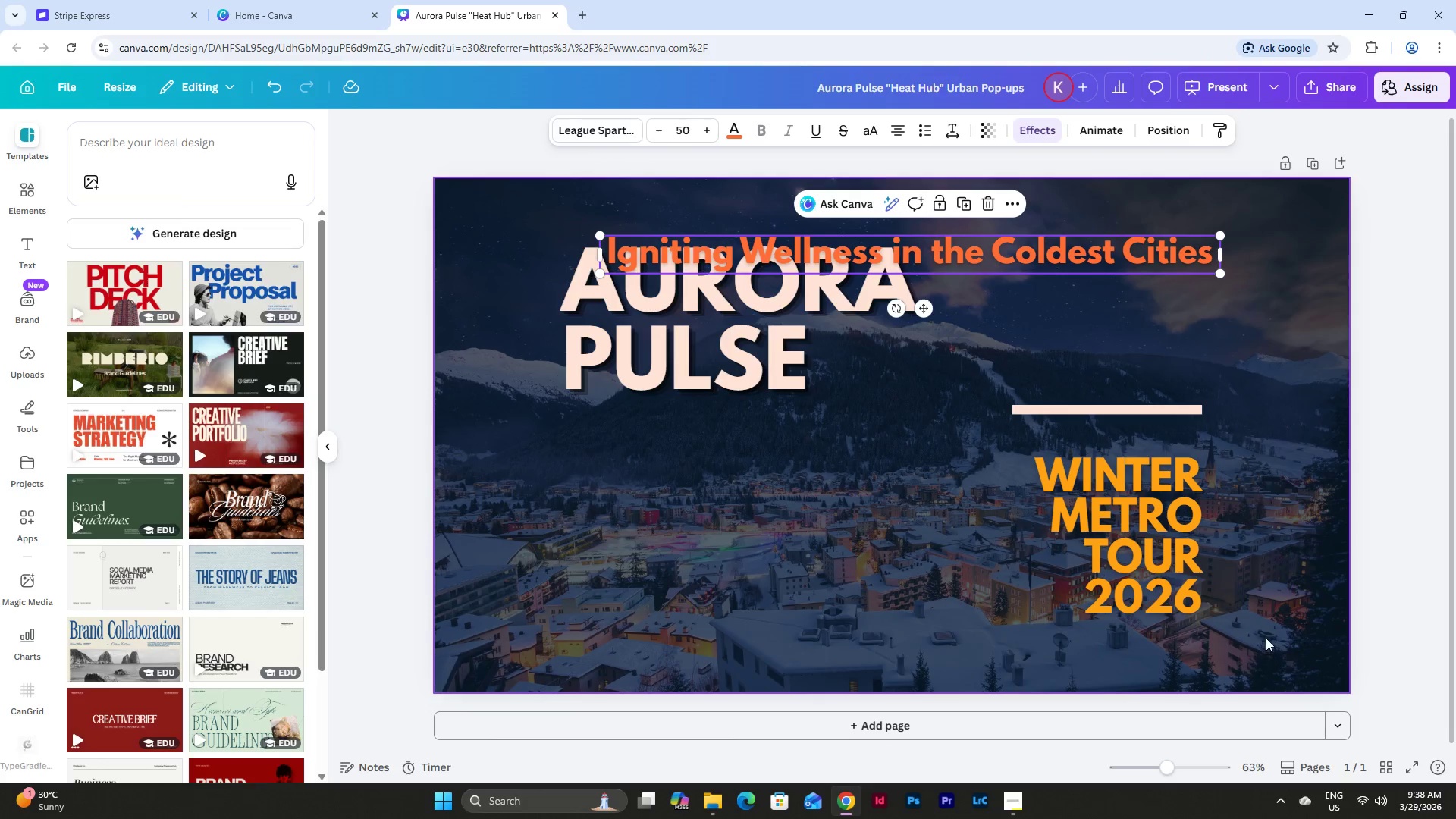 
left_click_drag(start_coordinate=[1260, 635], to_coordinate=[1021, 397])
 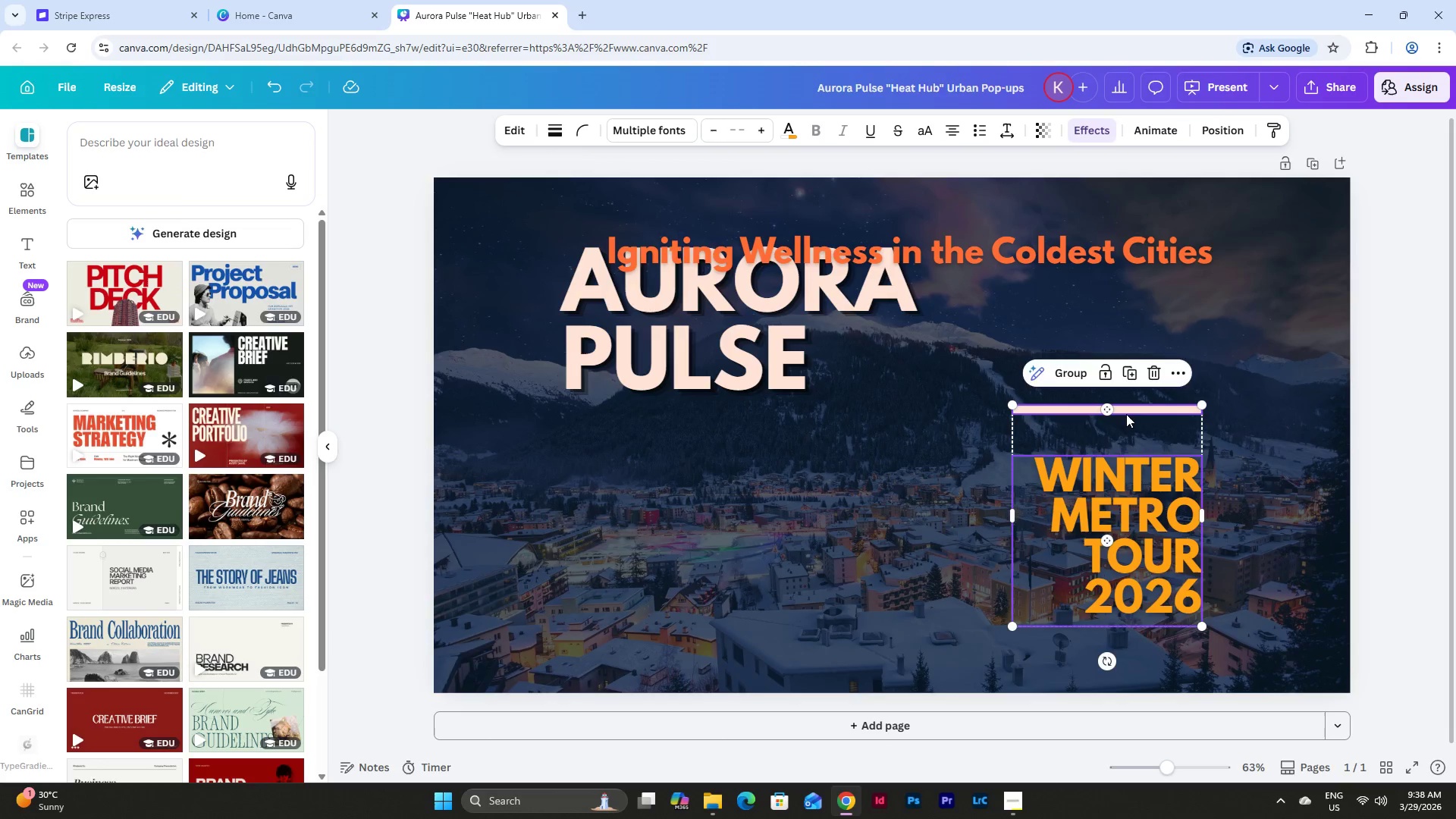 
left_click_drag(start_coordinate=[1126, 414], to_coordinate=[1242, 438])
 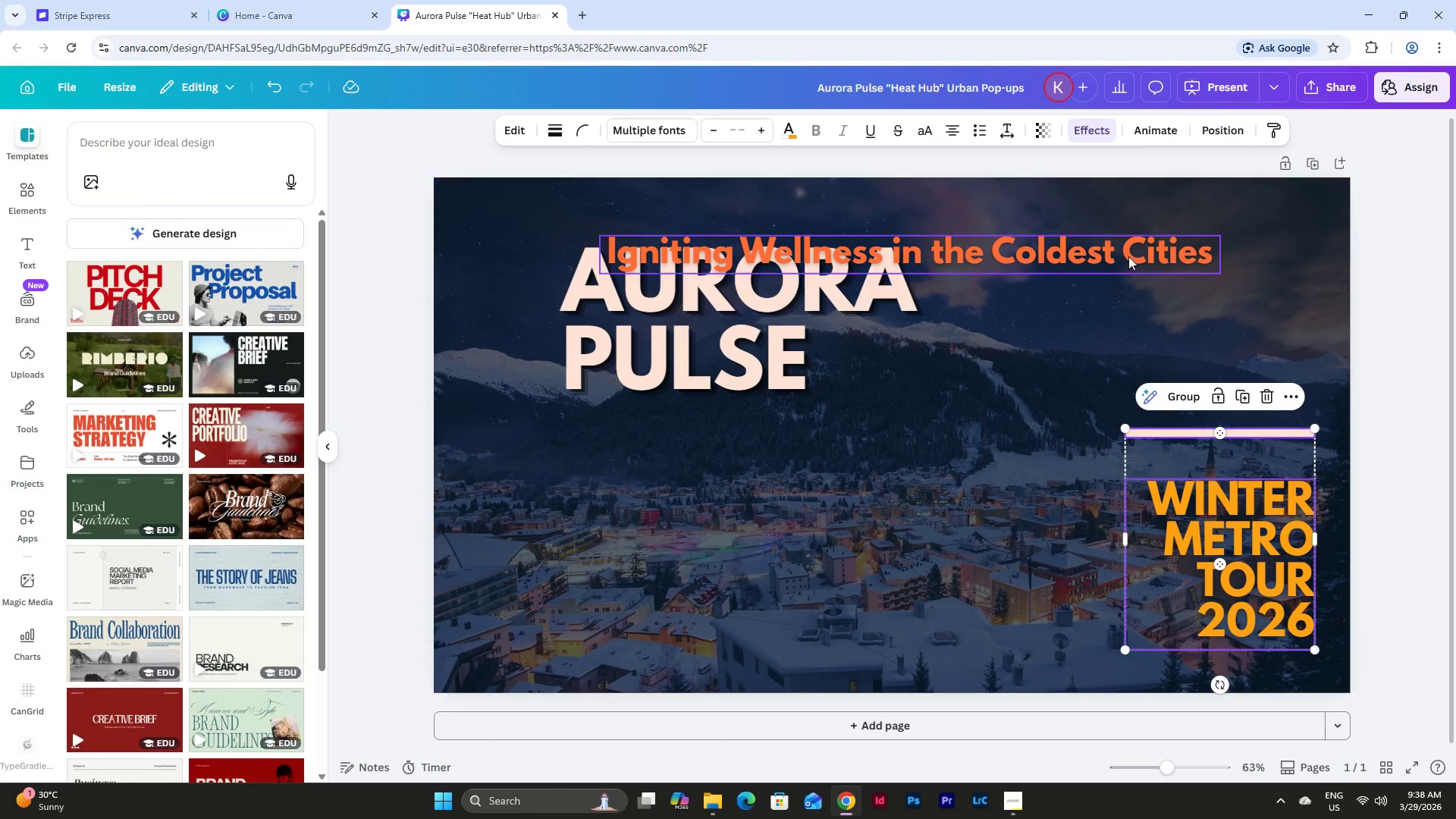 
left_click([1086, 245])
 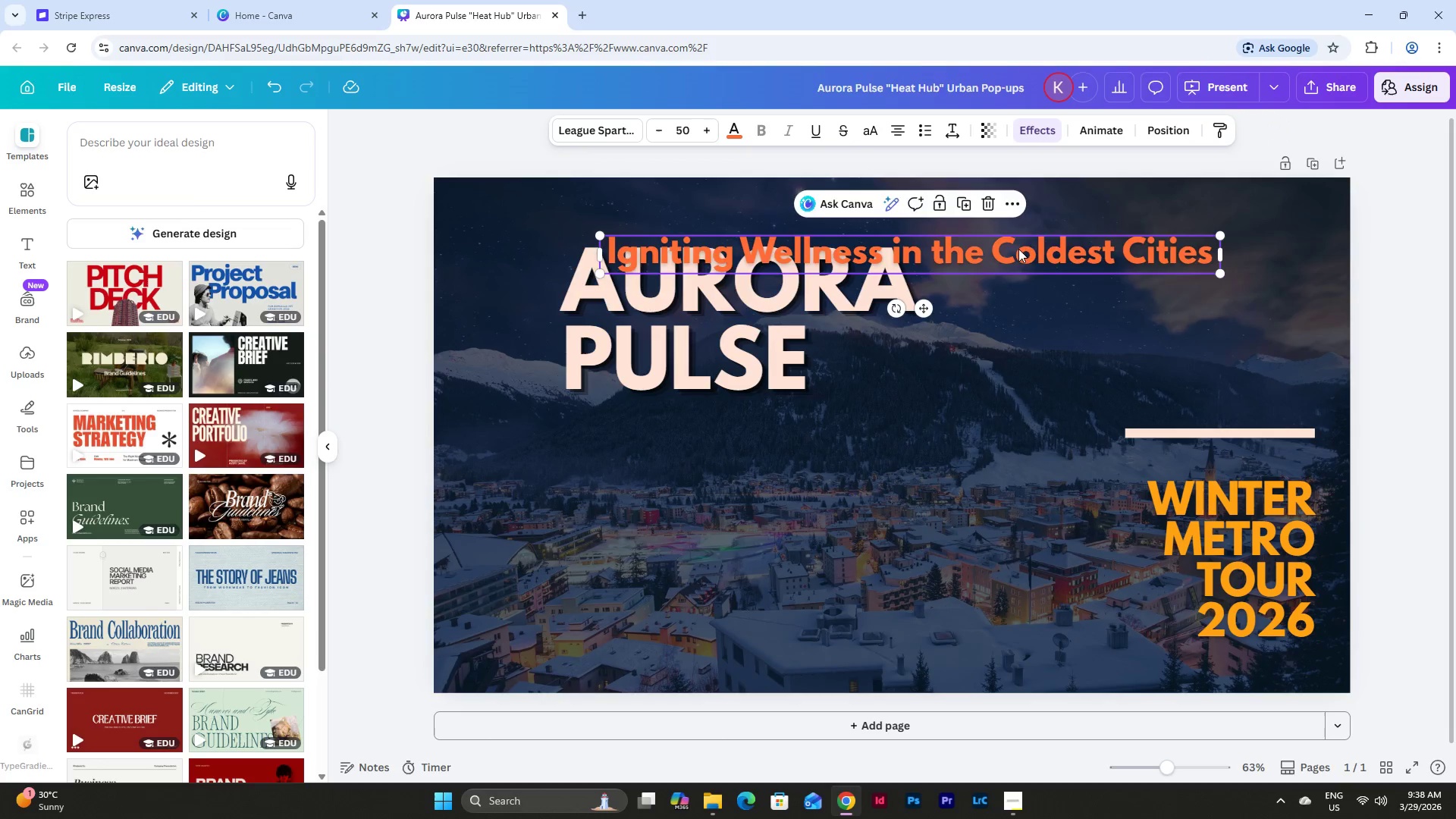 
left_click_drag(start_coordinate=[1018, 249], to_coordinate=[1179, 411])
 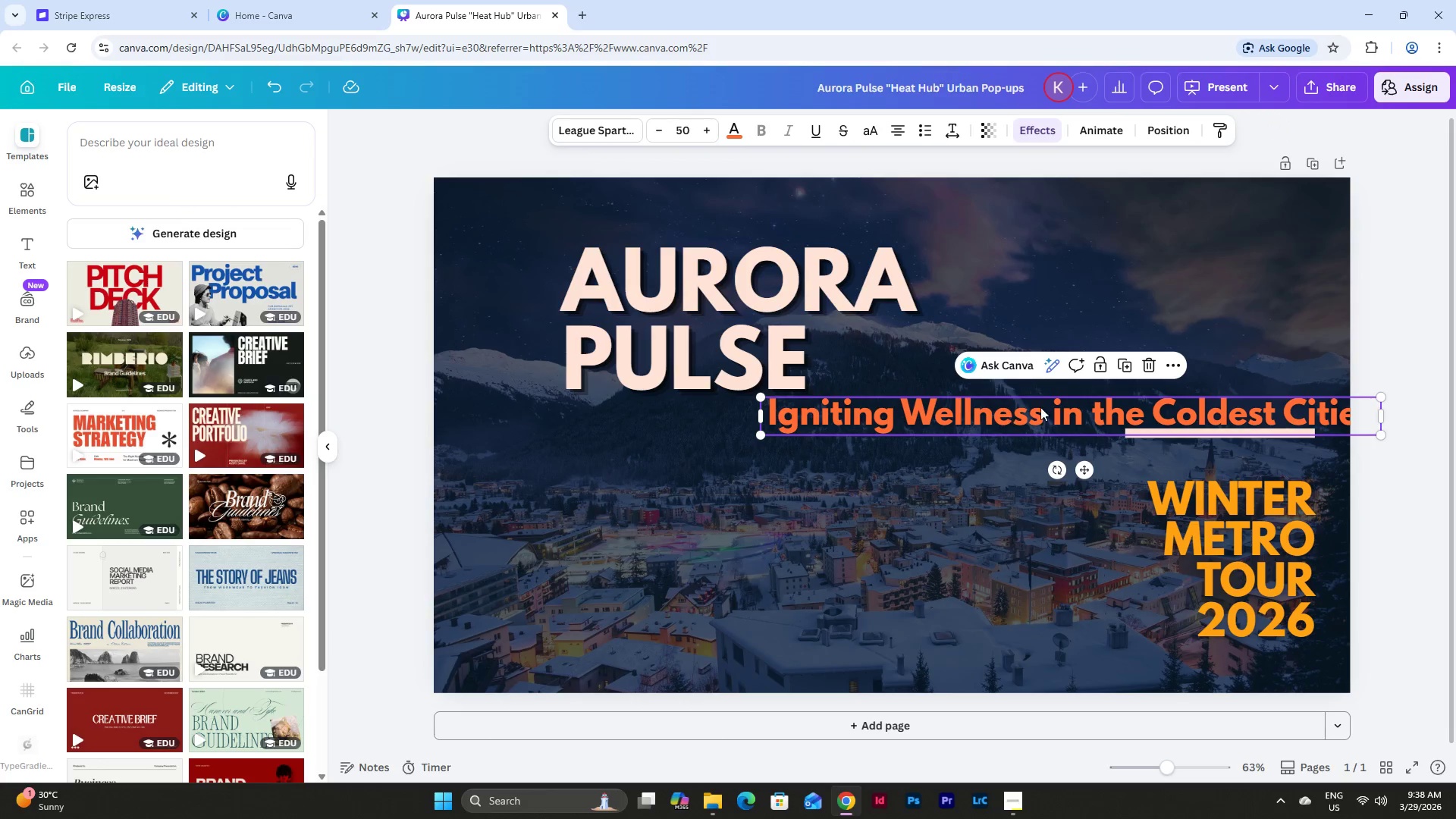 
left_click_drag(start_coordinate=[1051, 403], to_coordinate=[849, 426])
 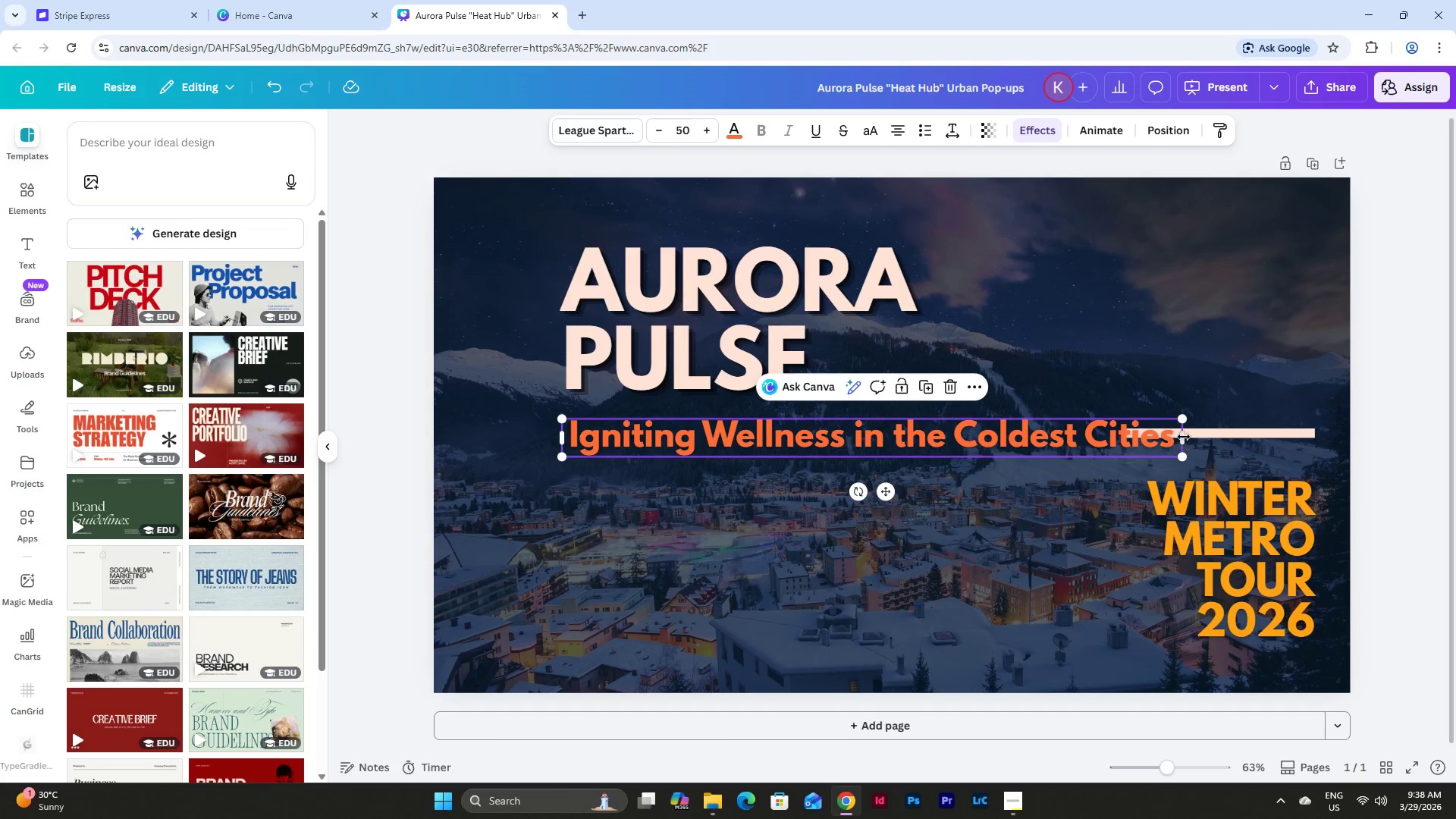 
left_click_drag(start_coordinate=[1184, 437], to_coordinate=[982, 426])
 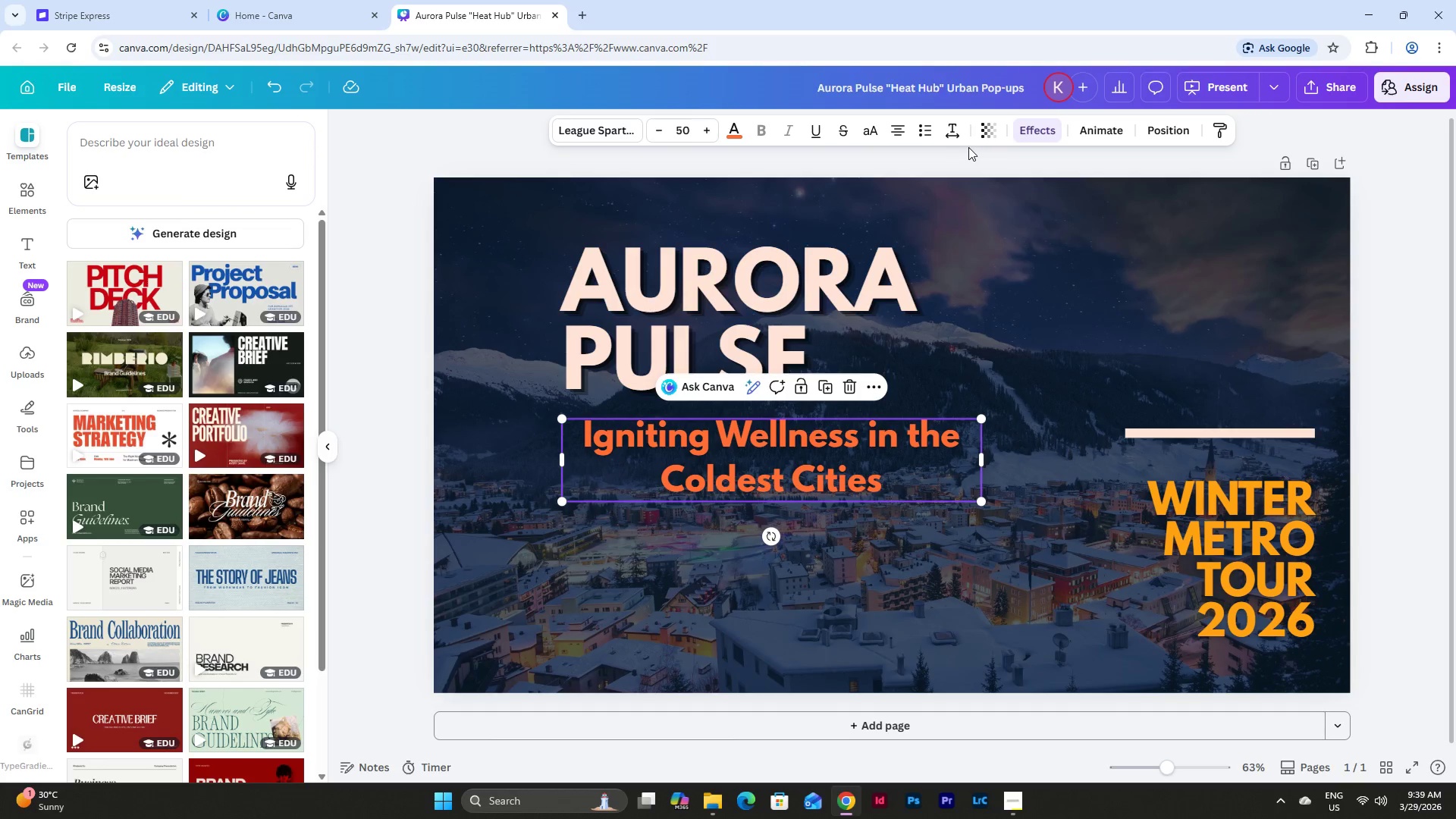 
left_click([899, 135])
 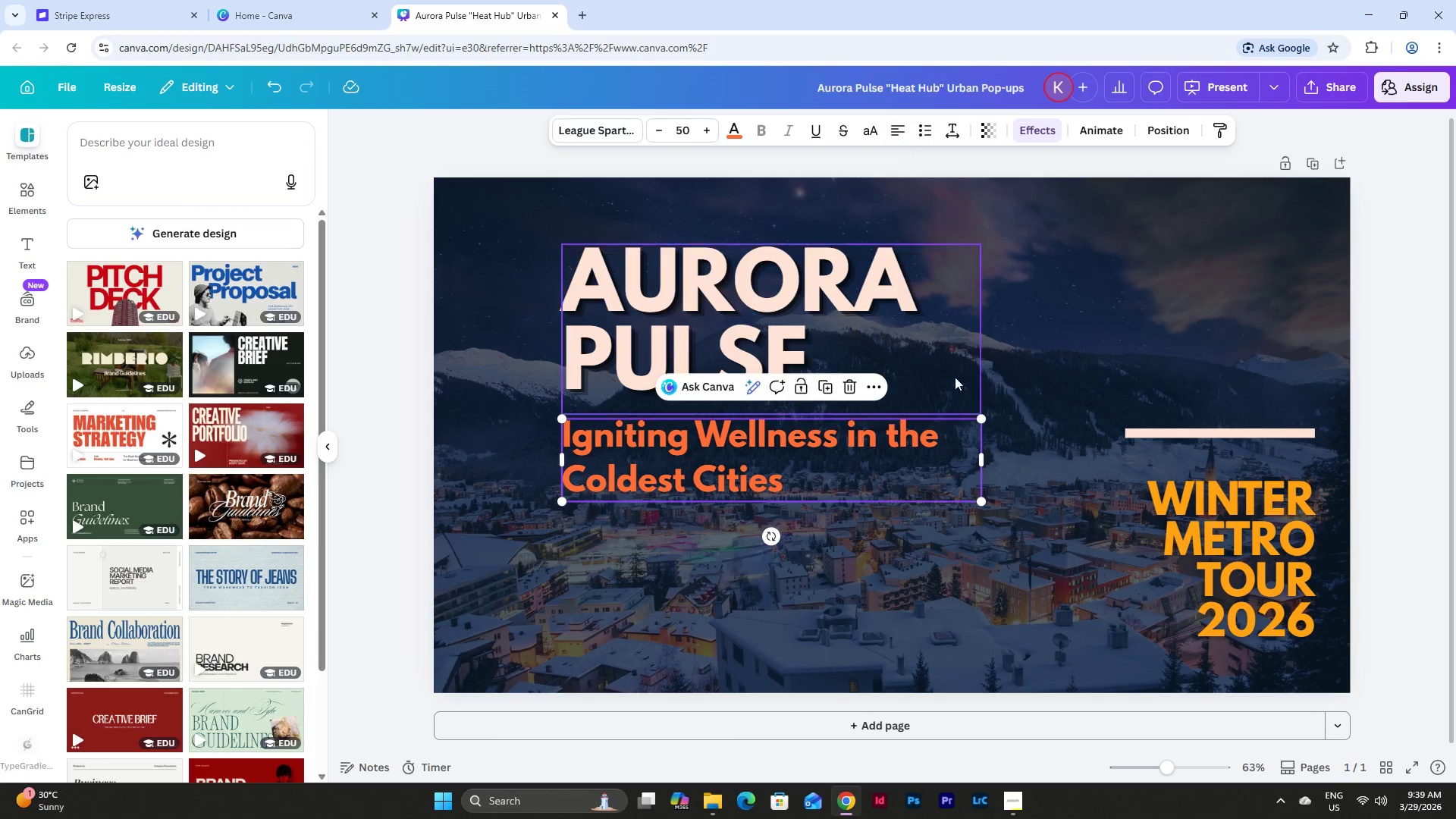 
left_click([1046, 604])
 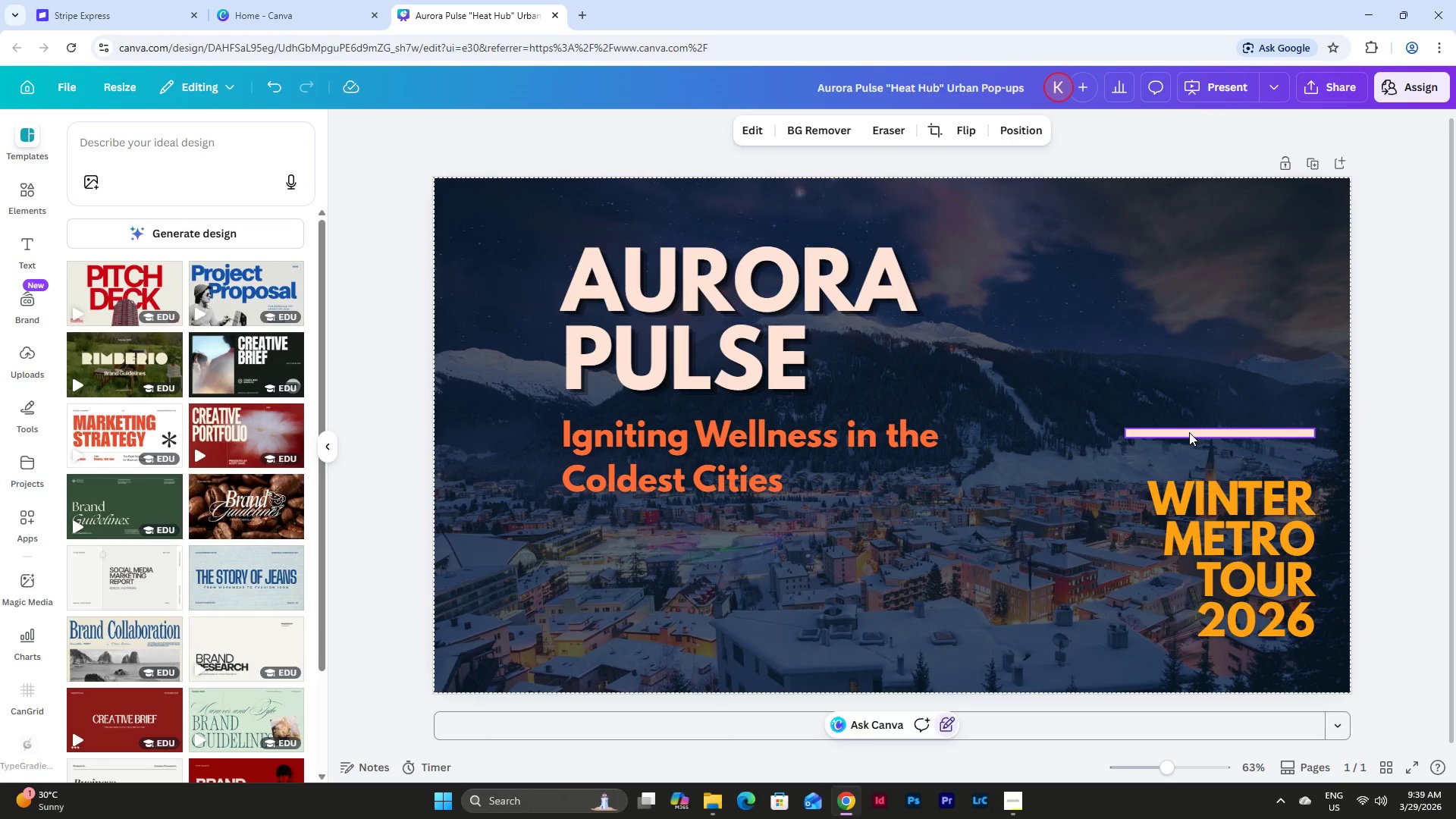 
left_click([1189, 432])
 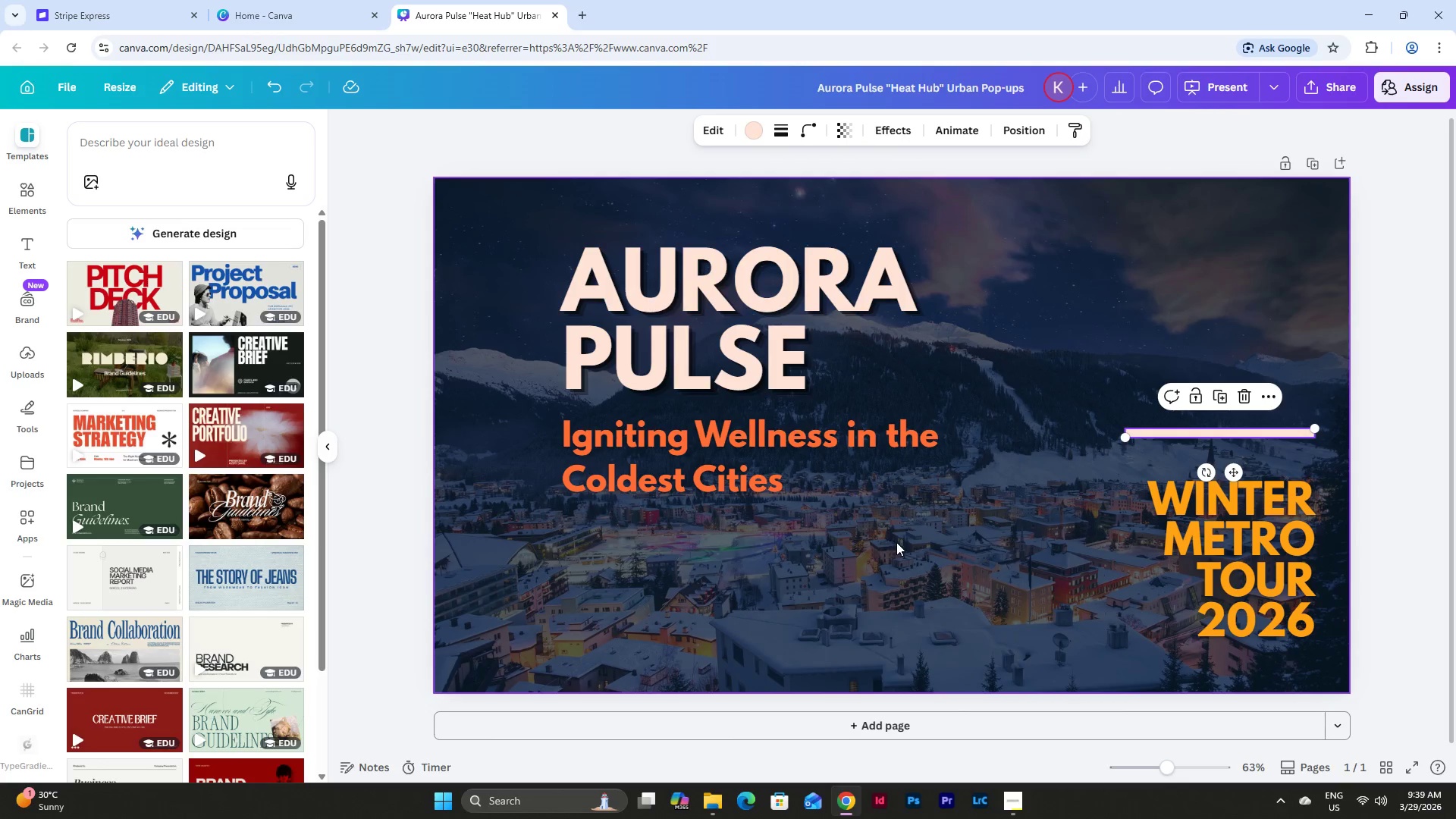 
left_click([770, 475])
 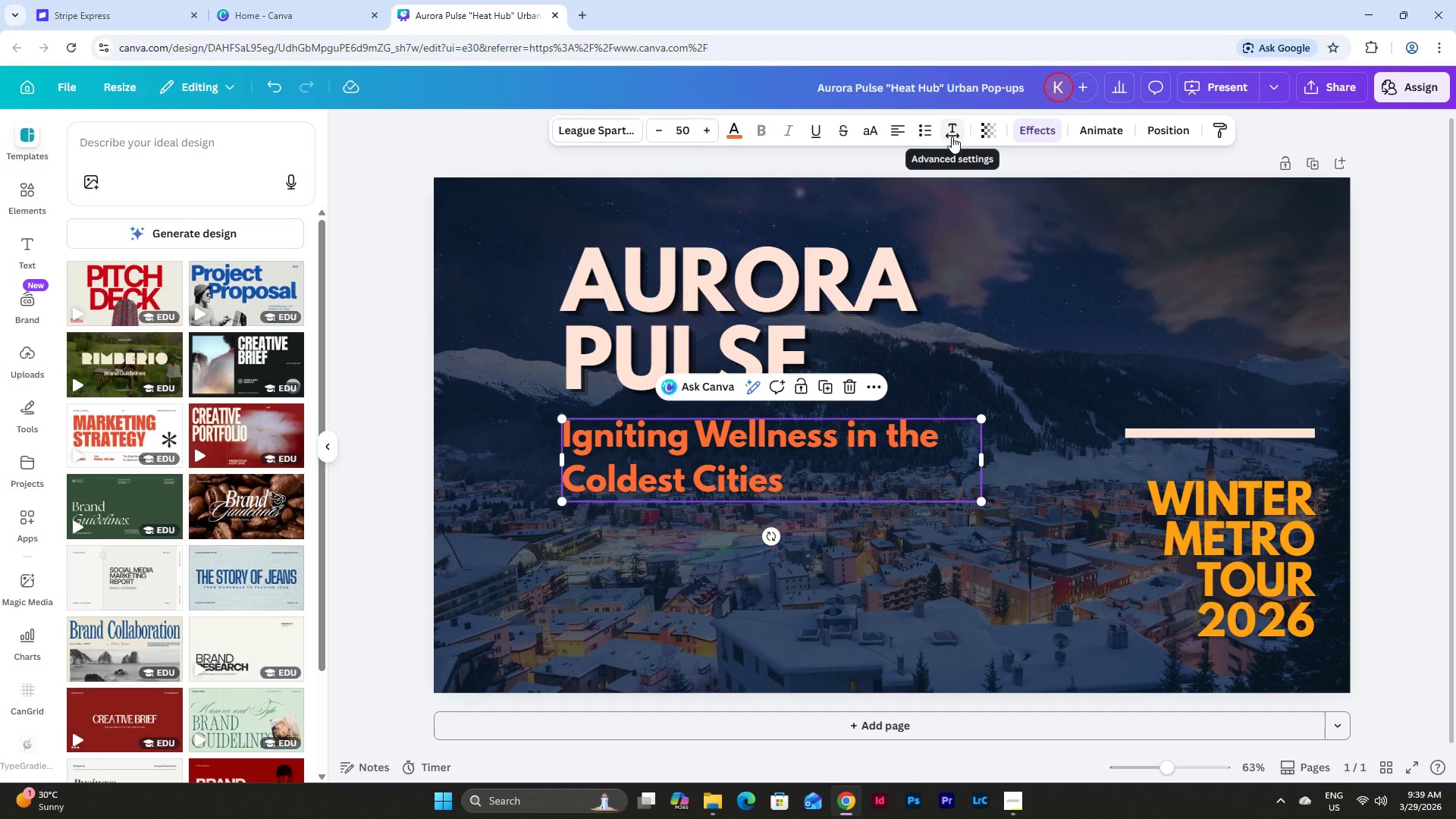 
left_click([795, 275])
 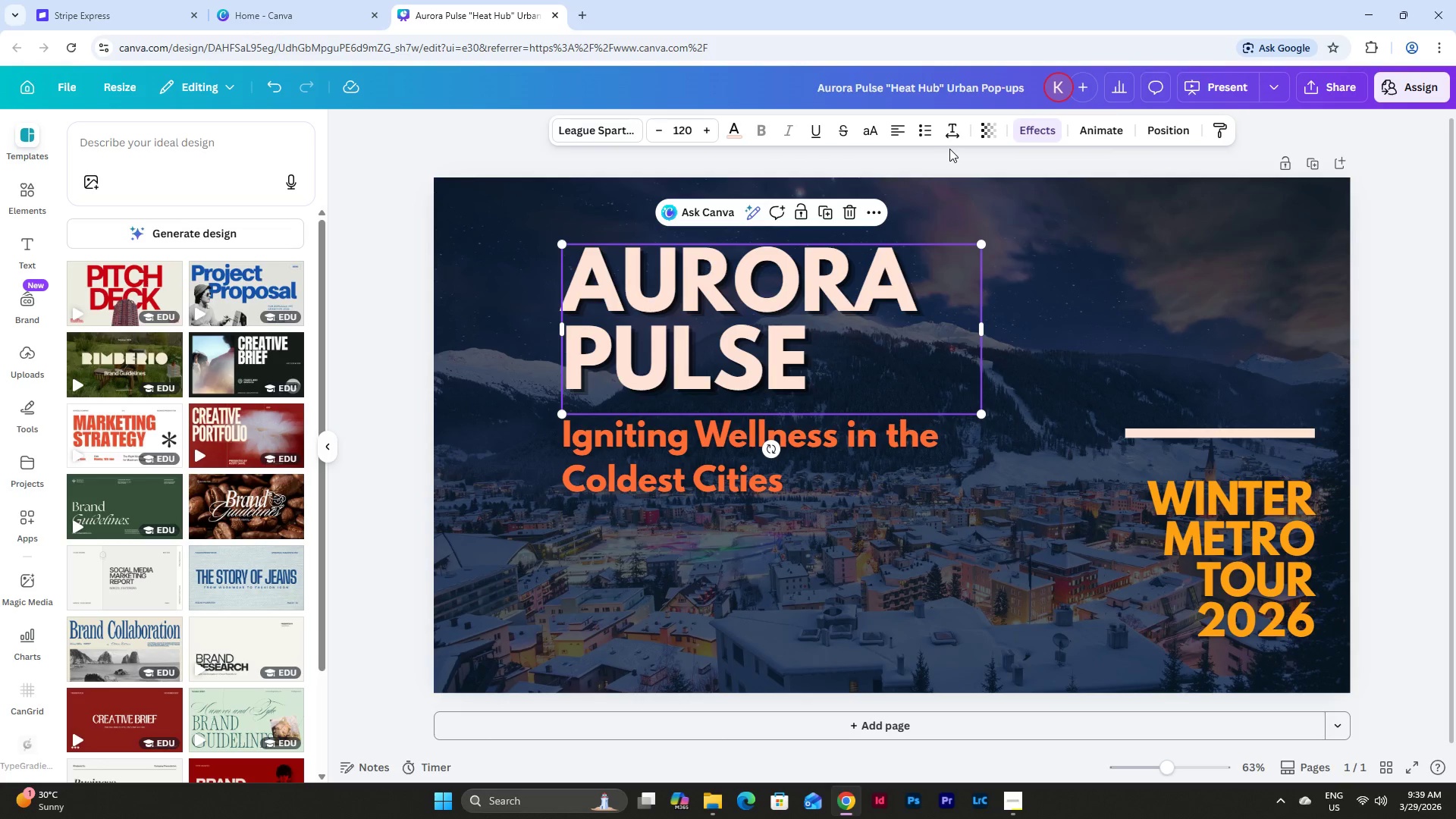 
left_click([952, 133])
 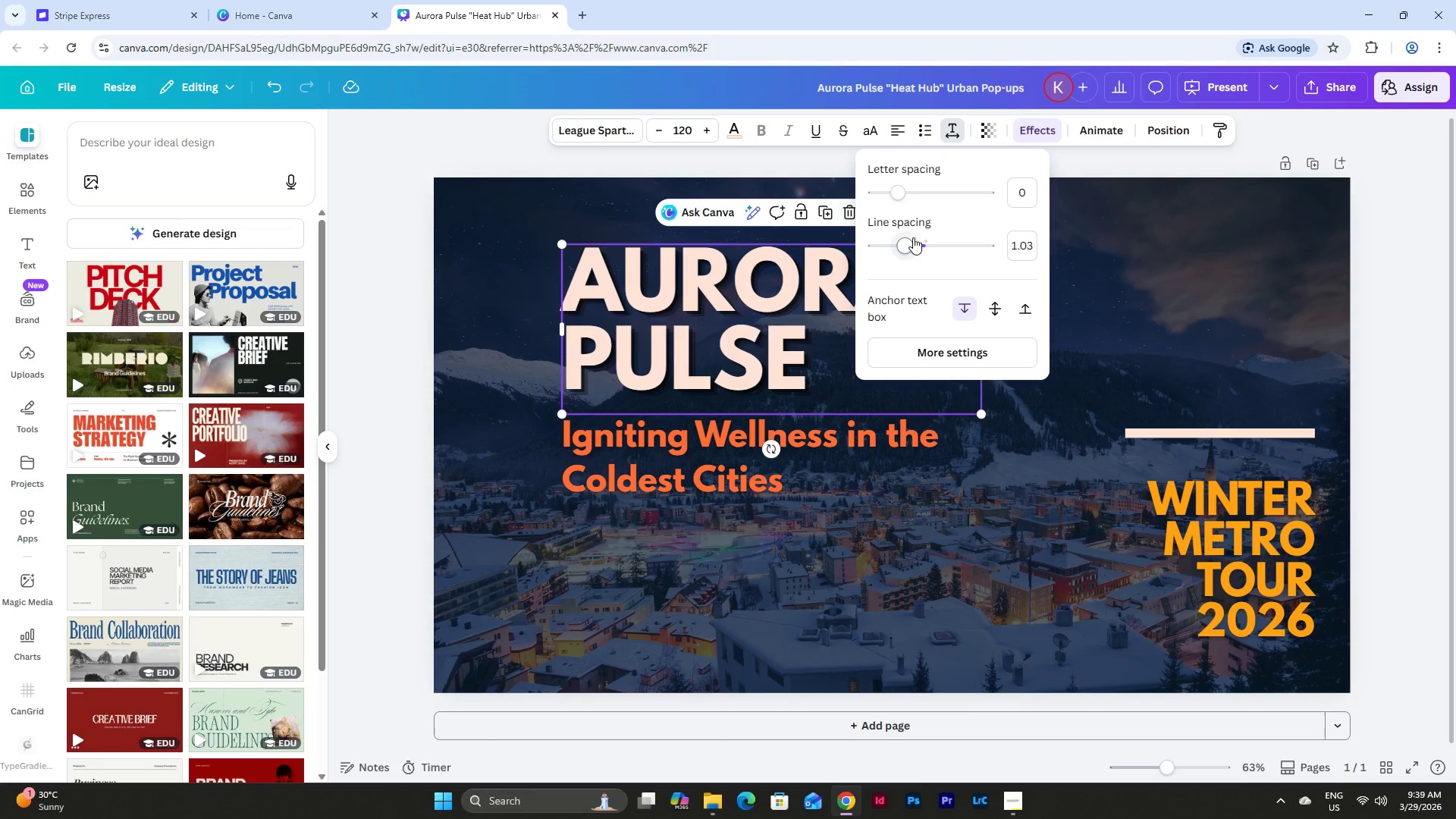 
left_click_drag(start_coordinate=[911, 239], to_coordinate=[902, 235])
 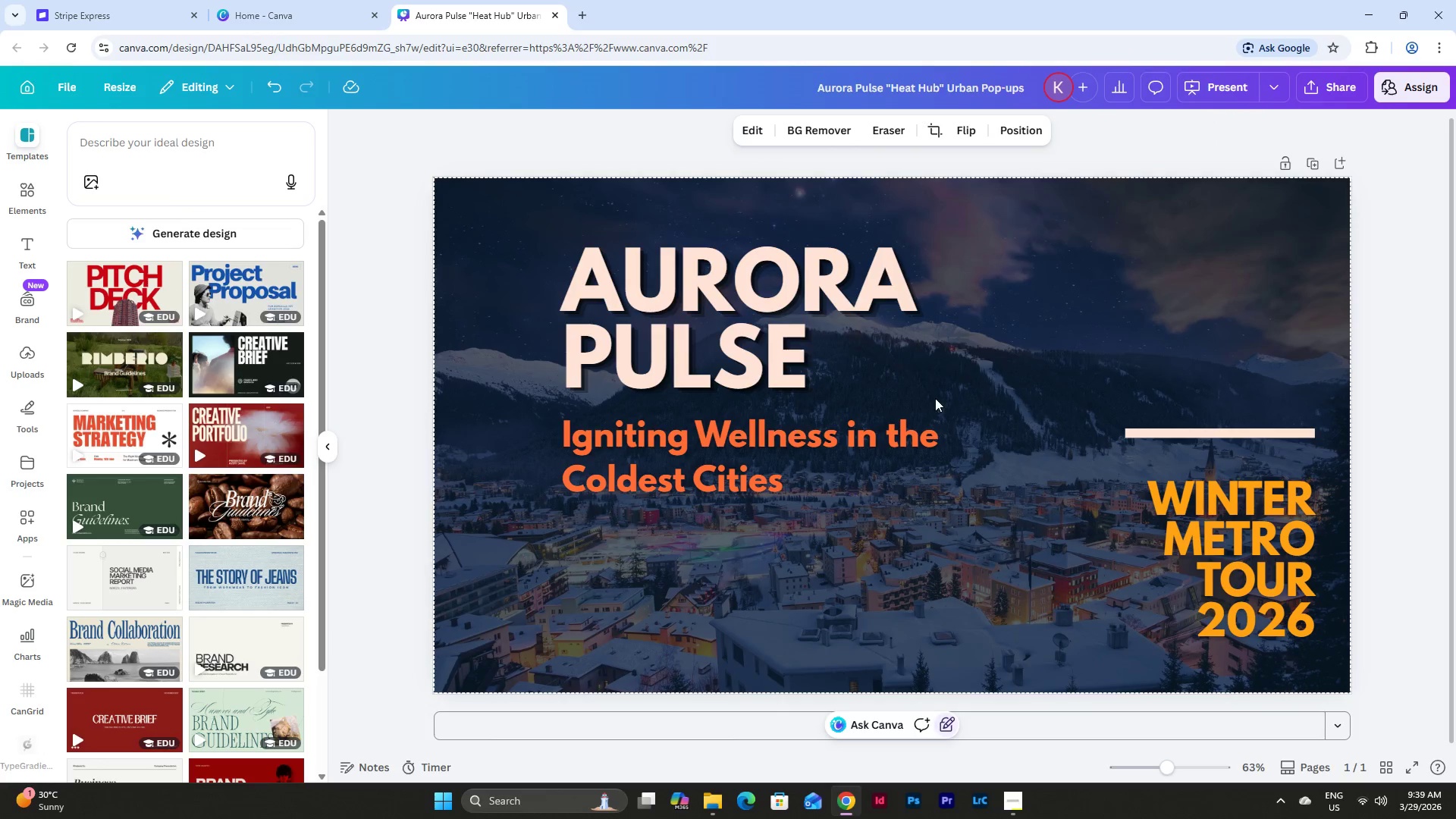 
double_click([828, 456])
 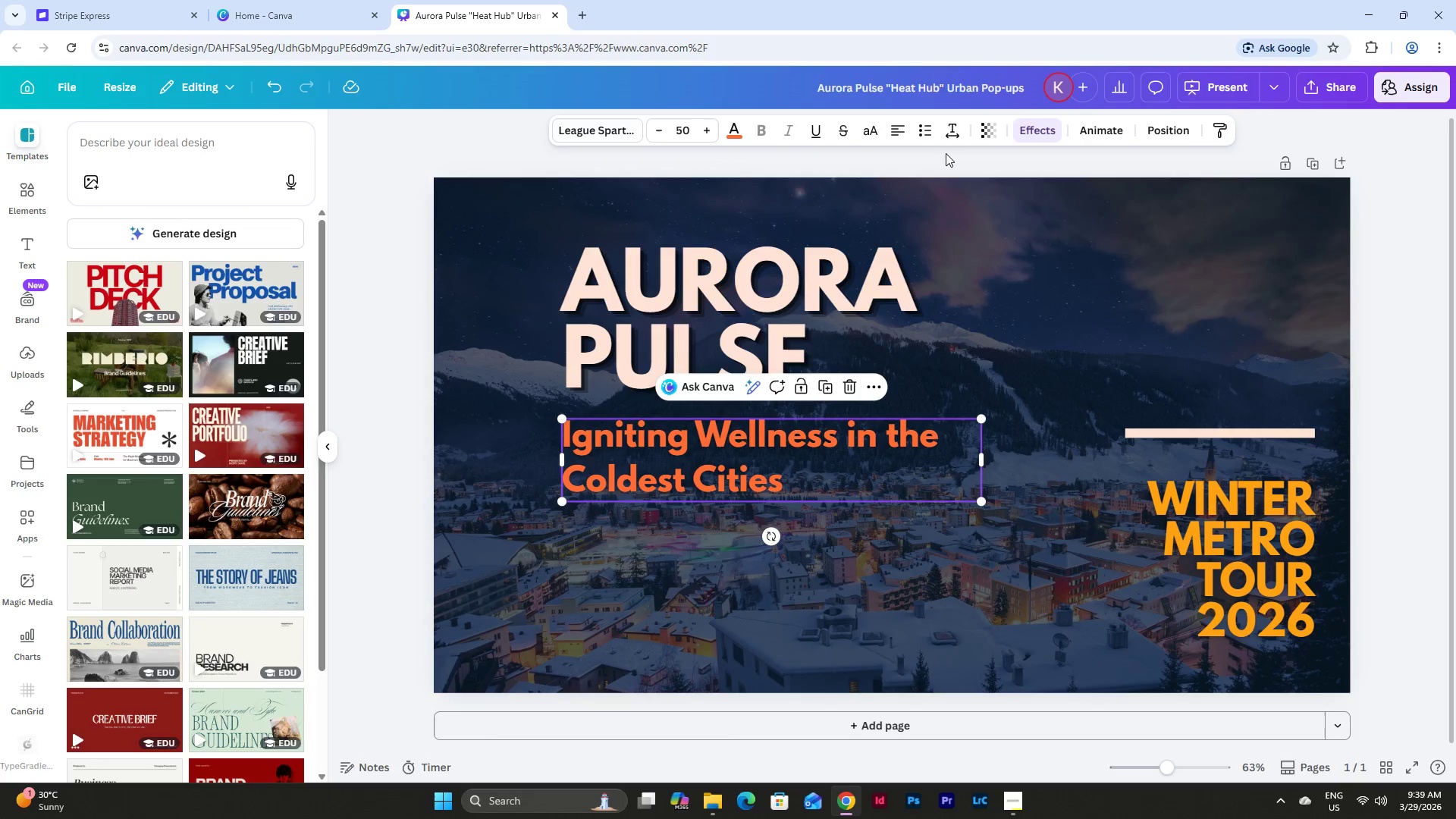 
left_click([952, 136])
 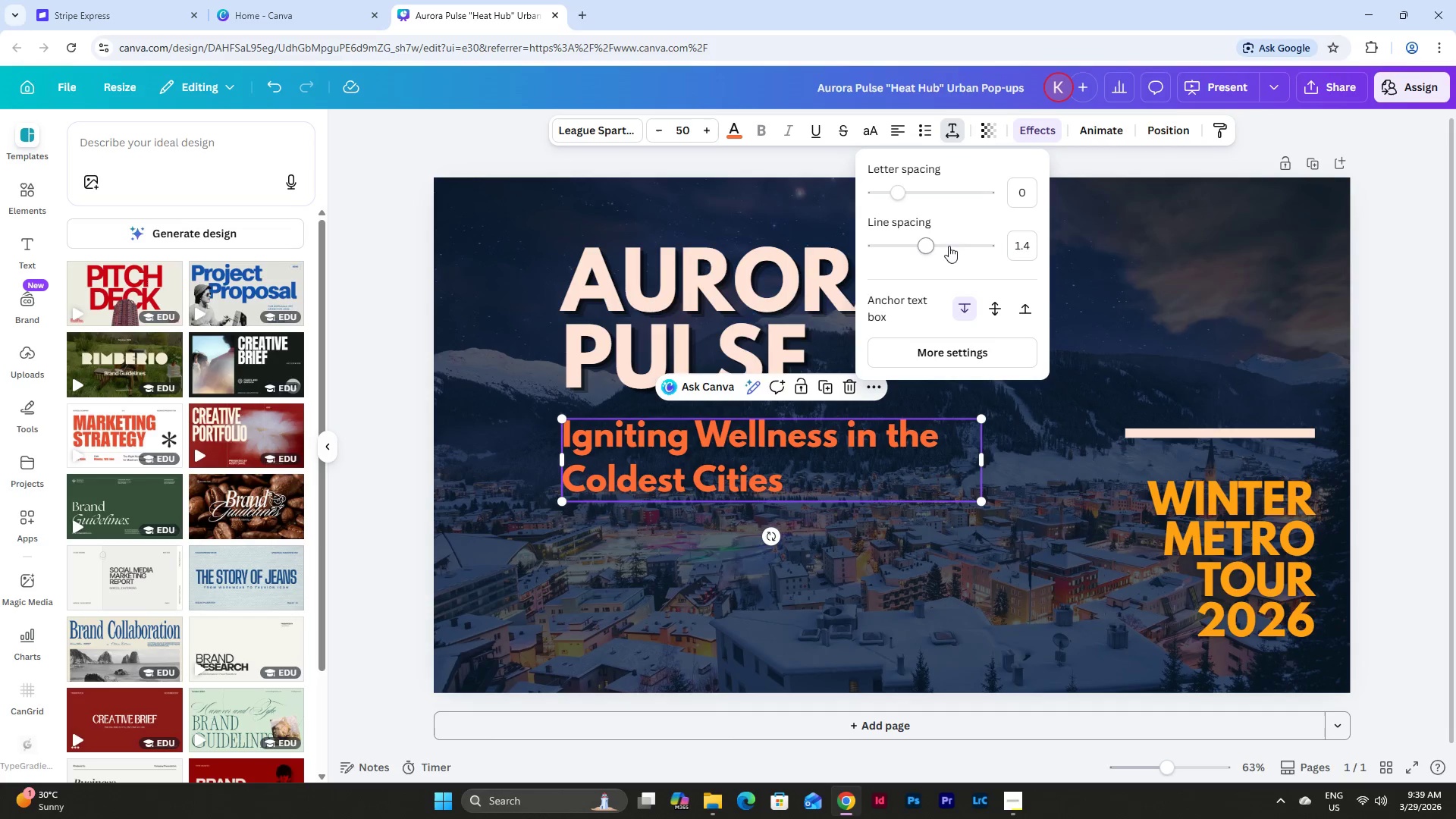 
left_click_drag(start_coordinate=[934, 244], to_coordinate=[913, 239])
 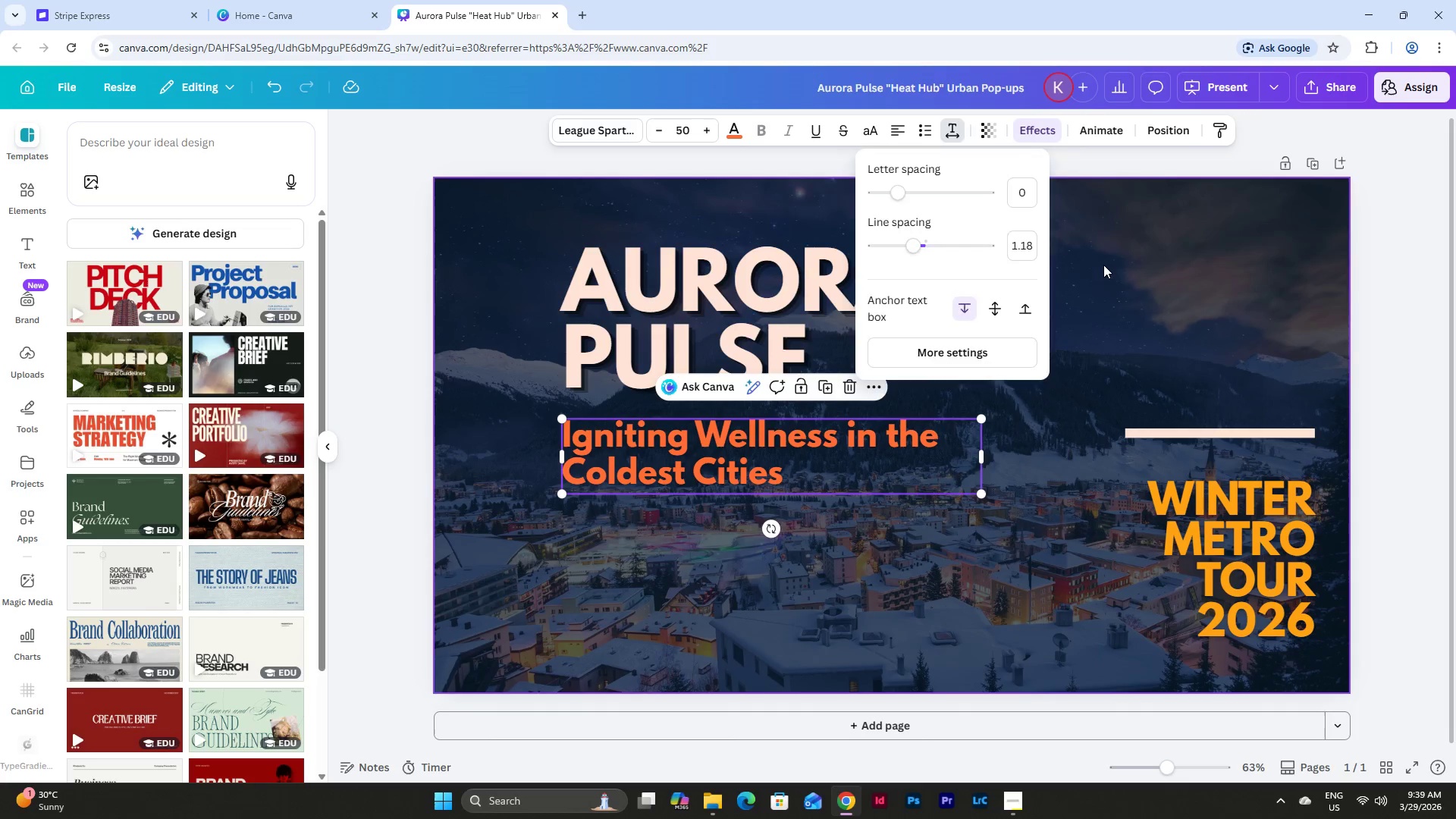 
left_click([1103, 265])
 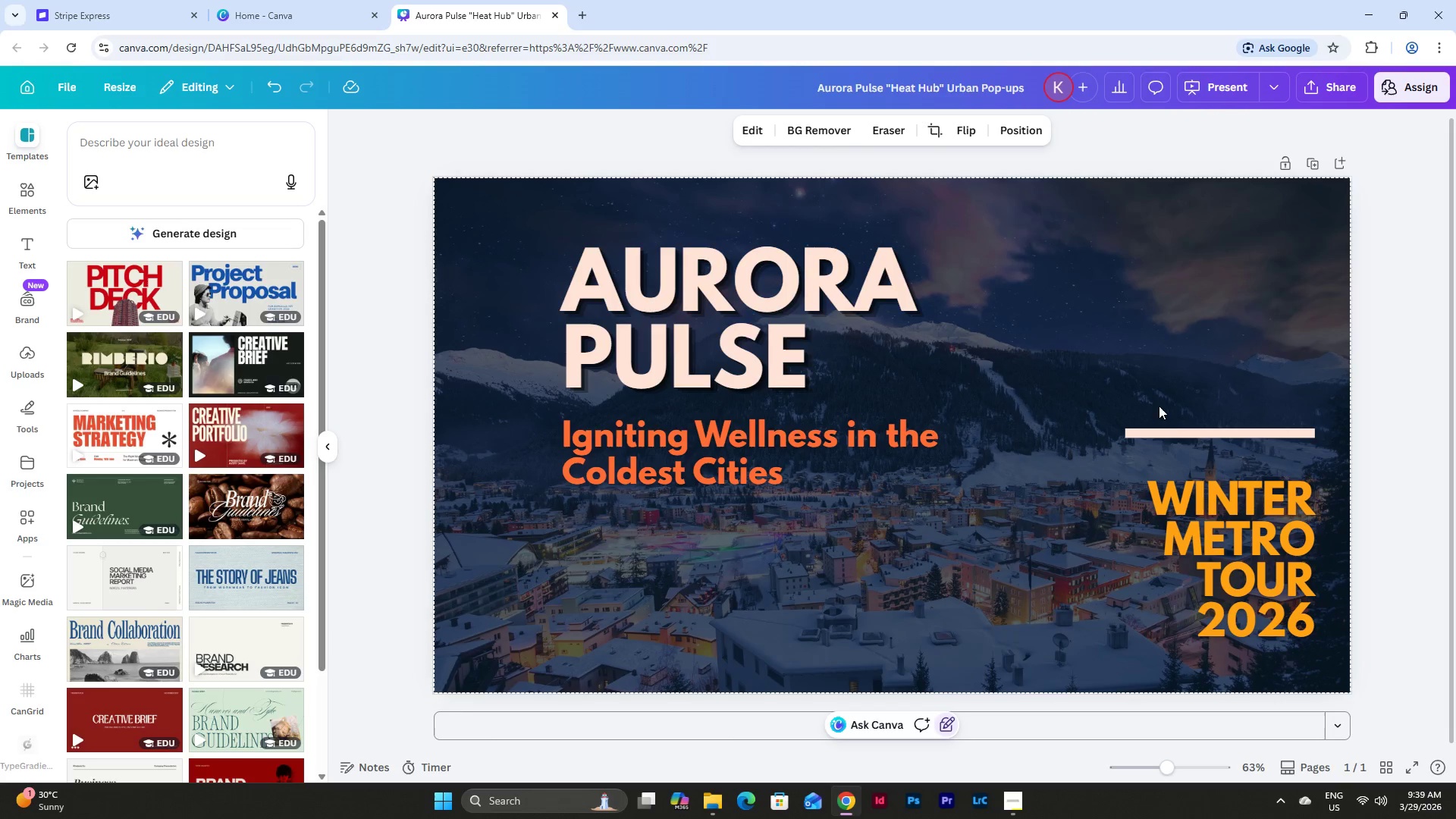 
left_click([1172, 435])
 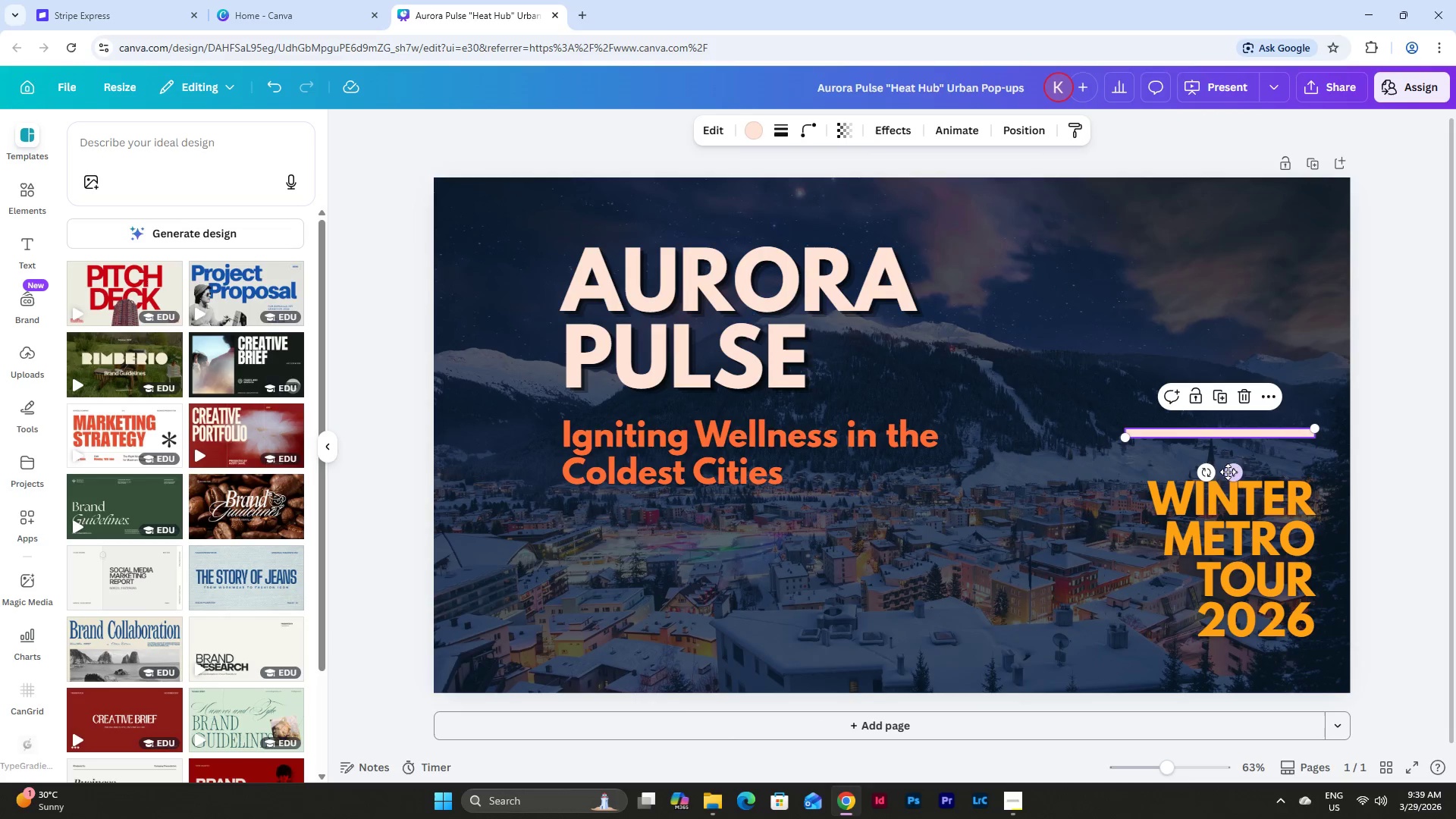 
left_click_drag(start_coordinate=[1233, 471], to_coordinate=[668, 558])
 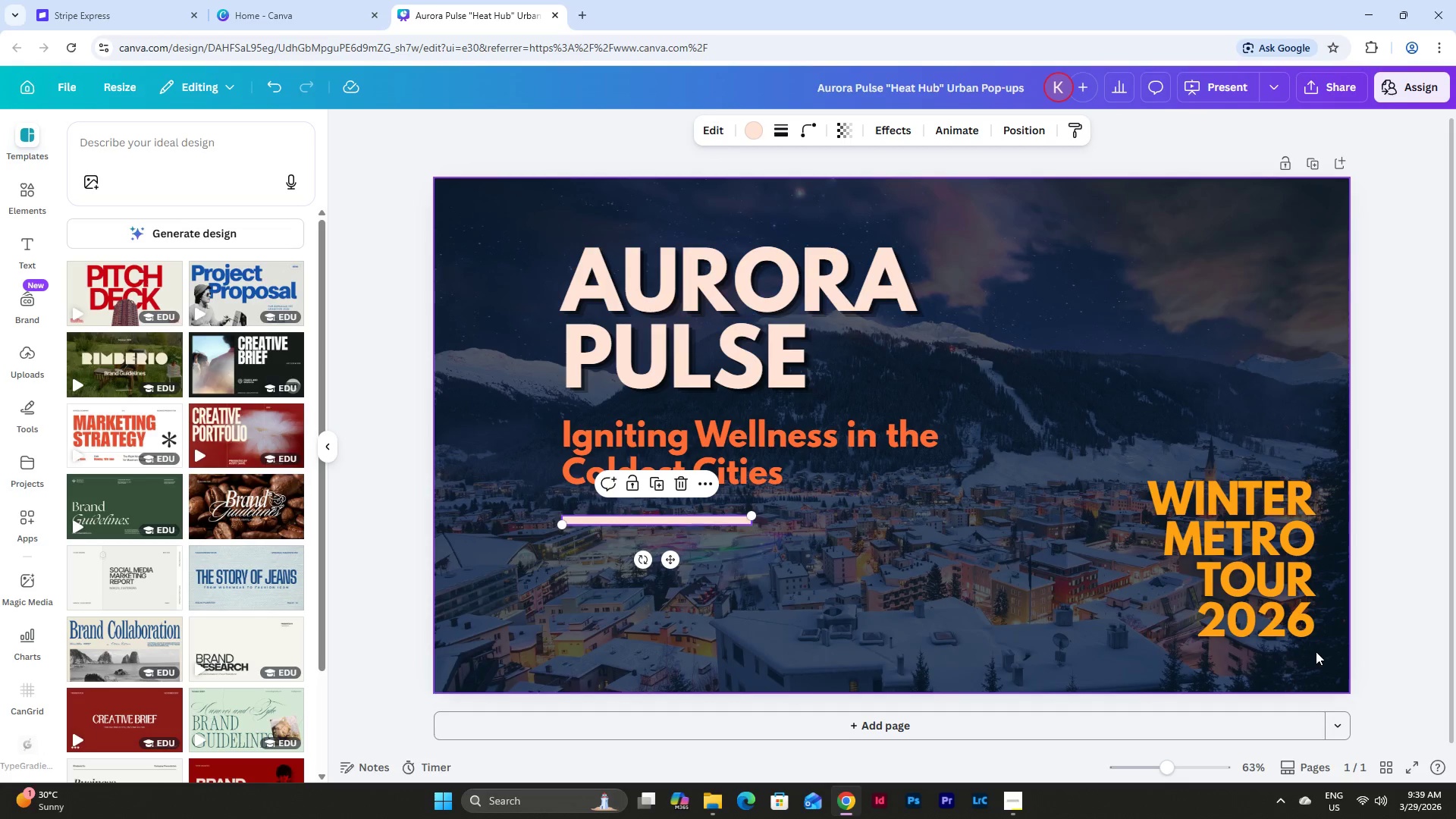 
left_click_drag(start_coordinate=[1272, 563], to_coordinate=[1197, 554])
 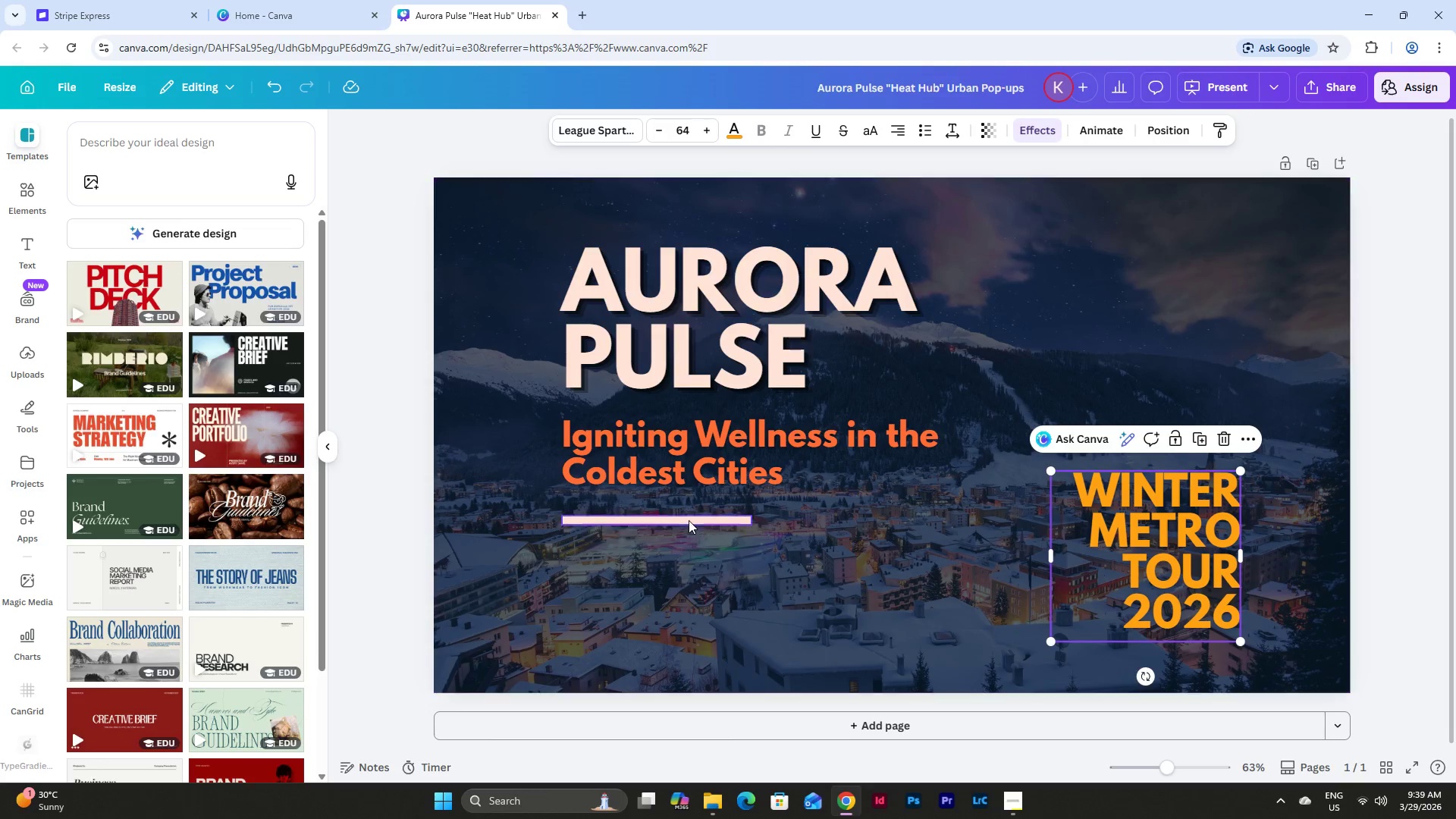 
left_click_drag(start_coordinate=[689, 520], to_coordinate=[602, 669])
 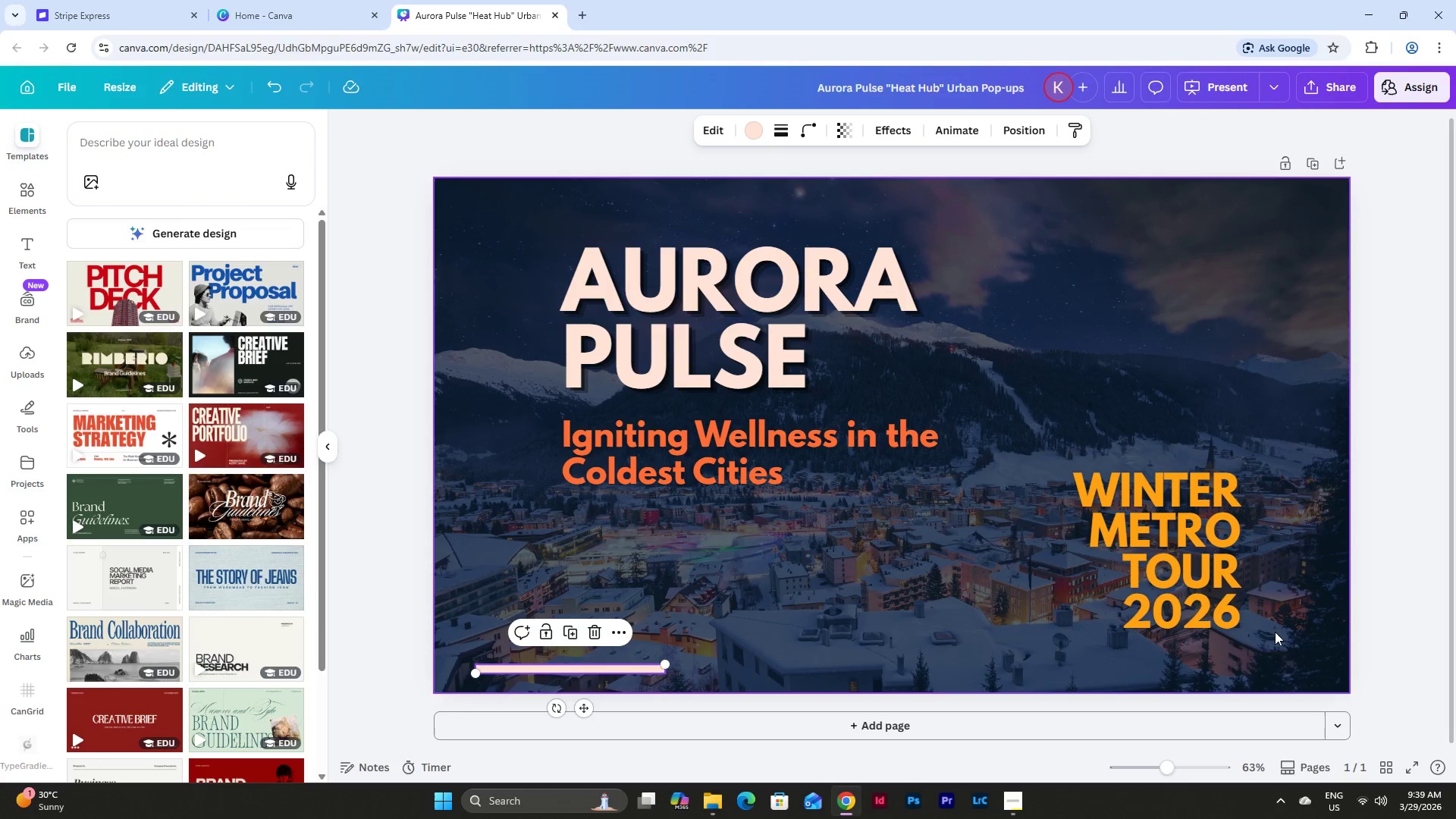 
left_click_drag(start_coordinate=[1269, 635], to_coordinate=[638, 265])
 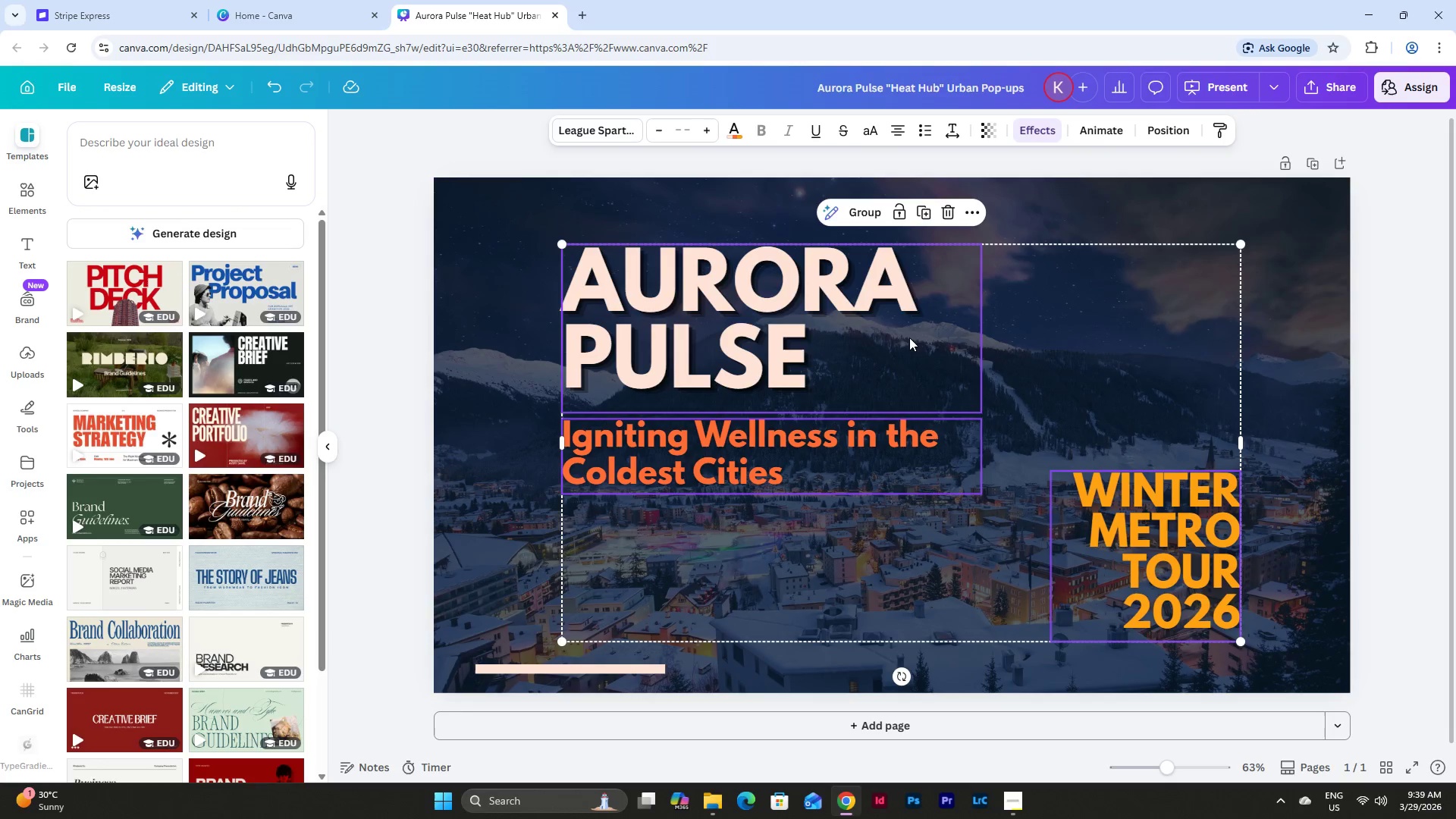 
left_click_drag(start_coordinate=[910, 337], to_coordinate=[902, 328])
 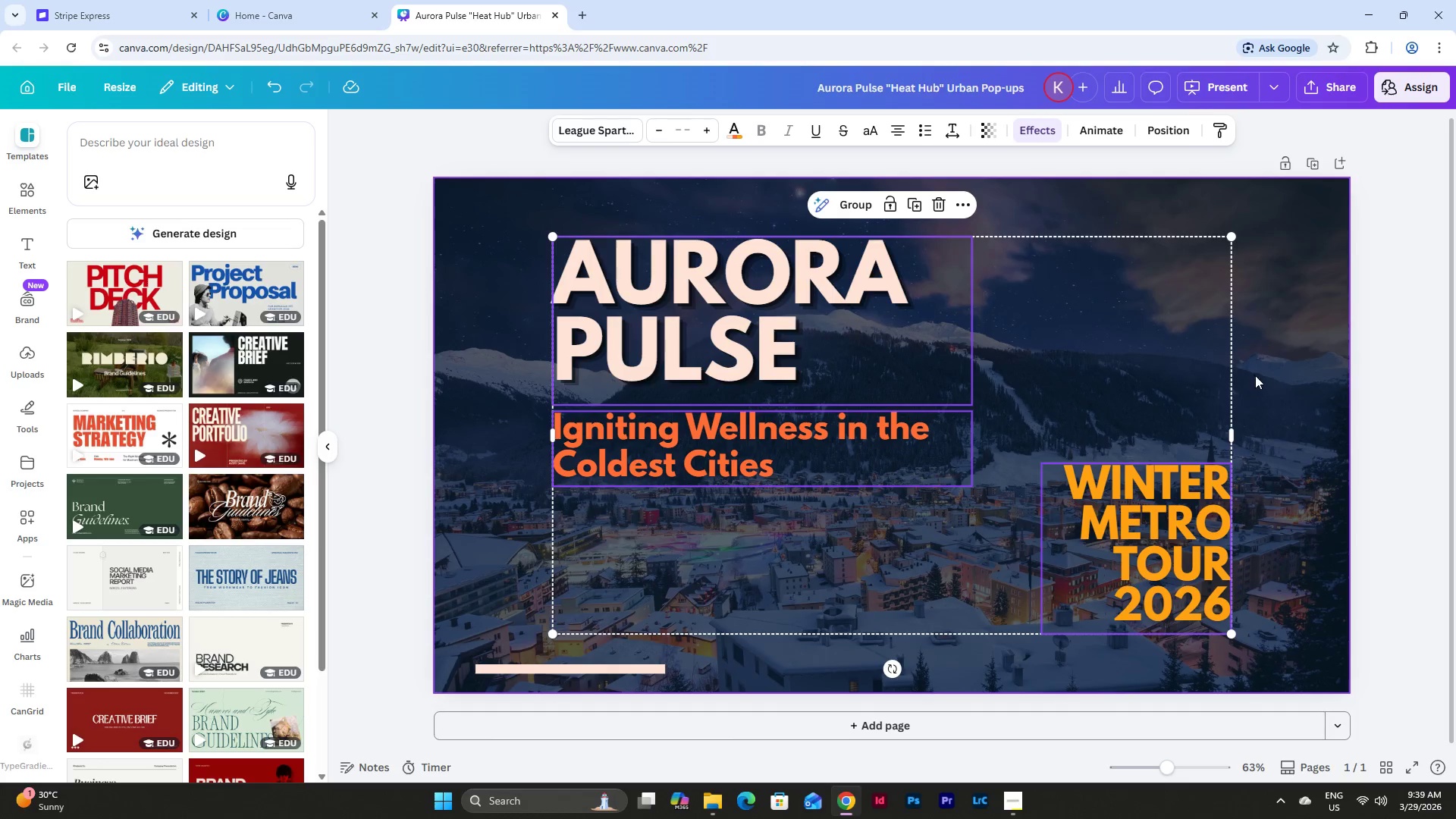 
left_click([1256, 375])
 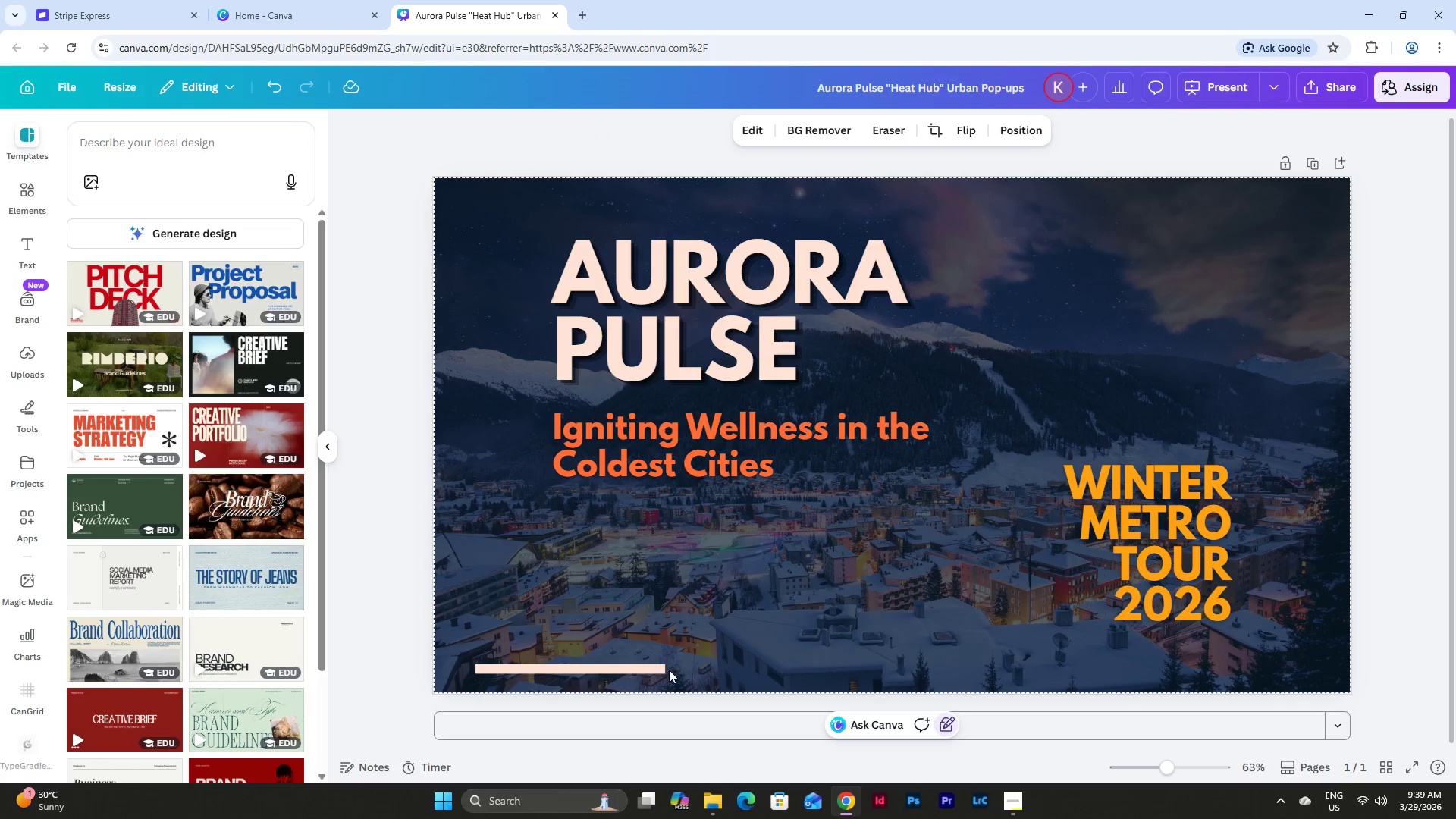 
left_click_drag(start_coordinate=[642, 666], to_coordinate=[1119, 431])
 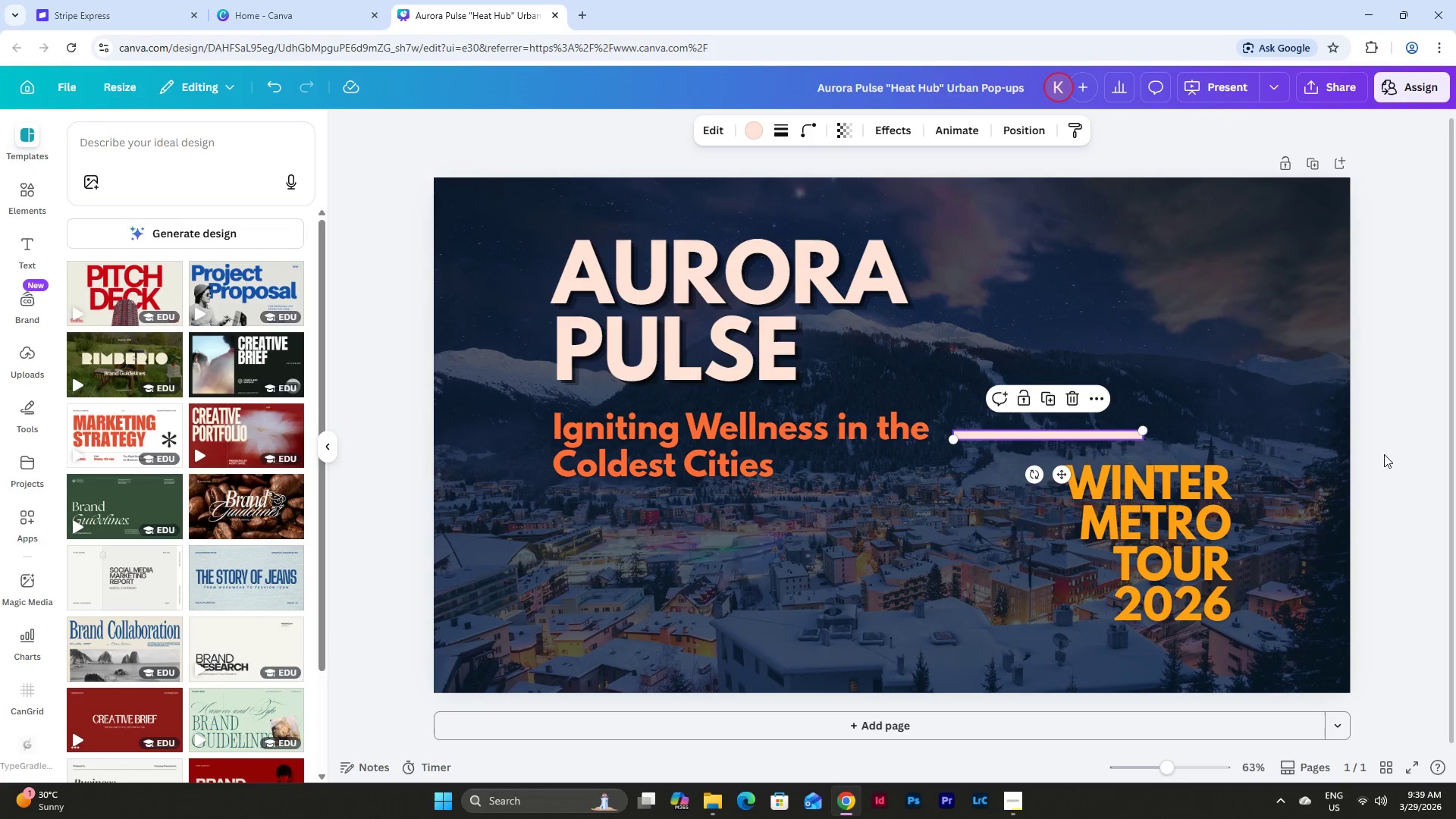 
left_click([1384, 454])
 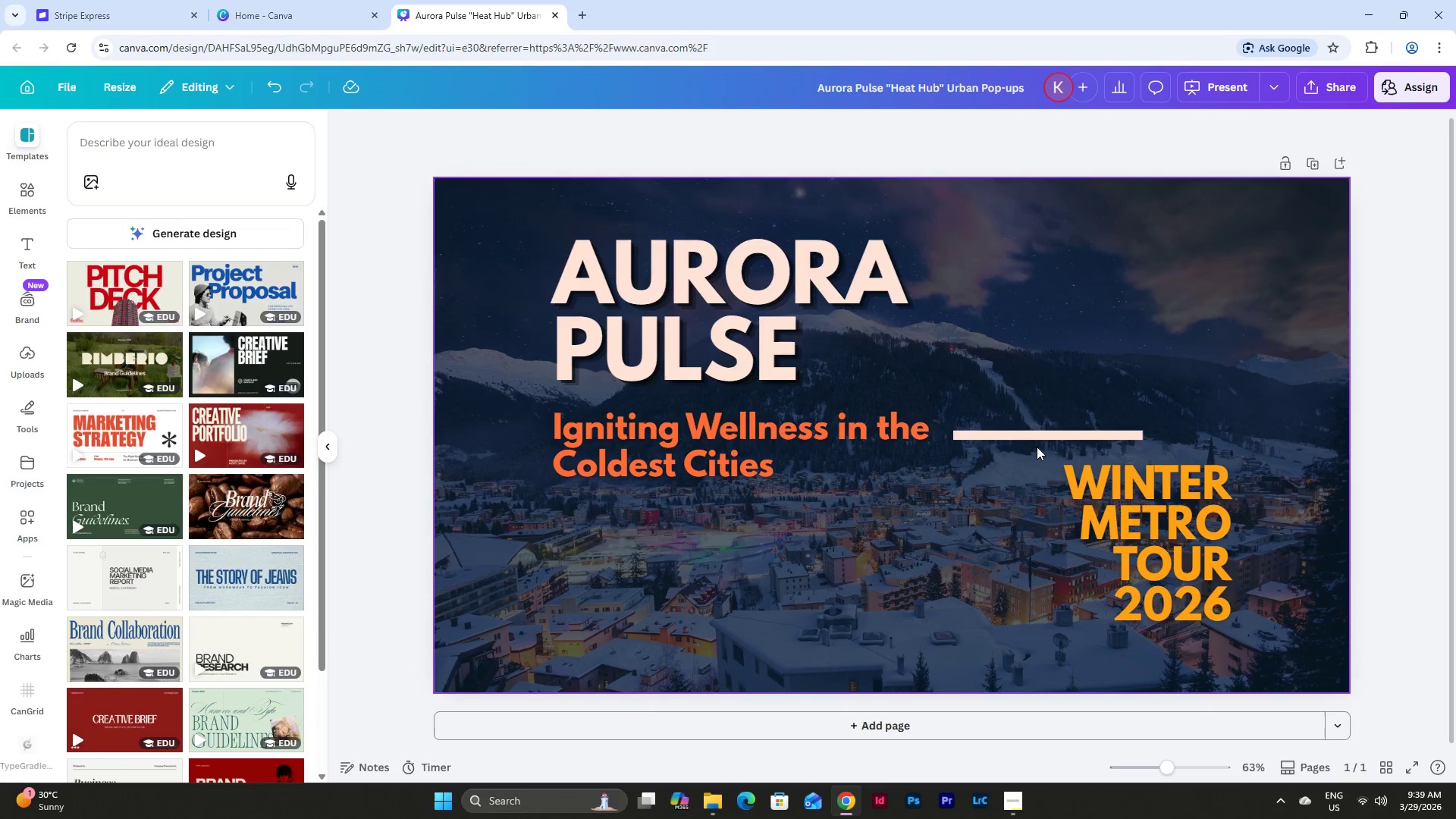 
left_click_drag(start_coordinate=[1022, 436], to_coordinate=[868, 519])
 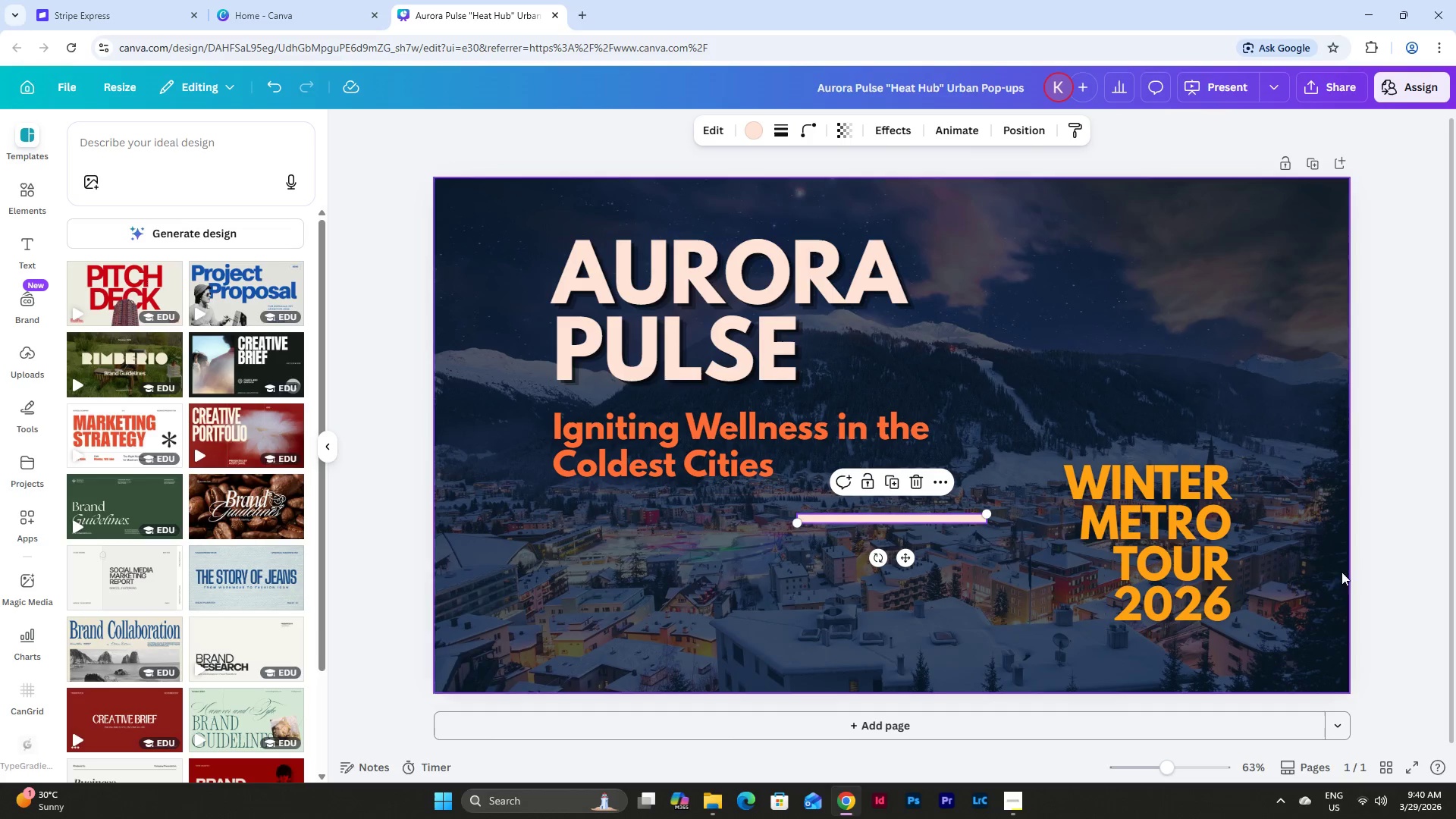 
left_click([1370, 496])
 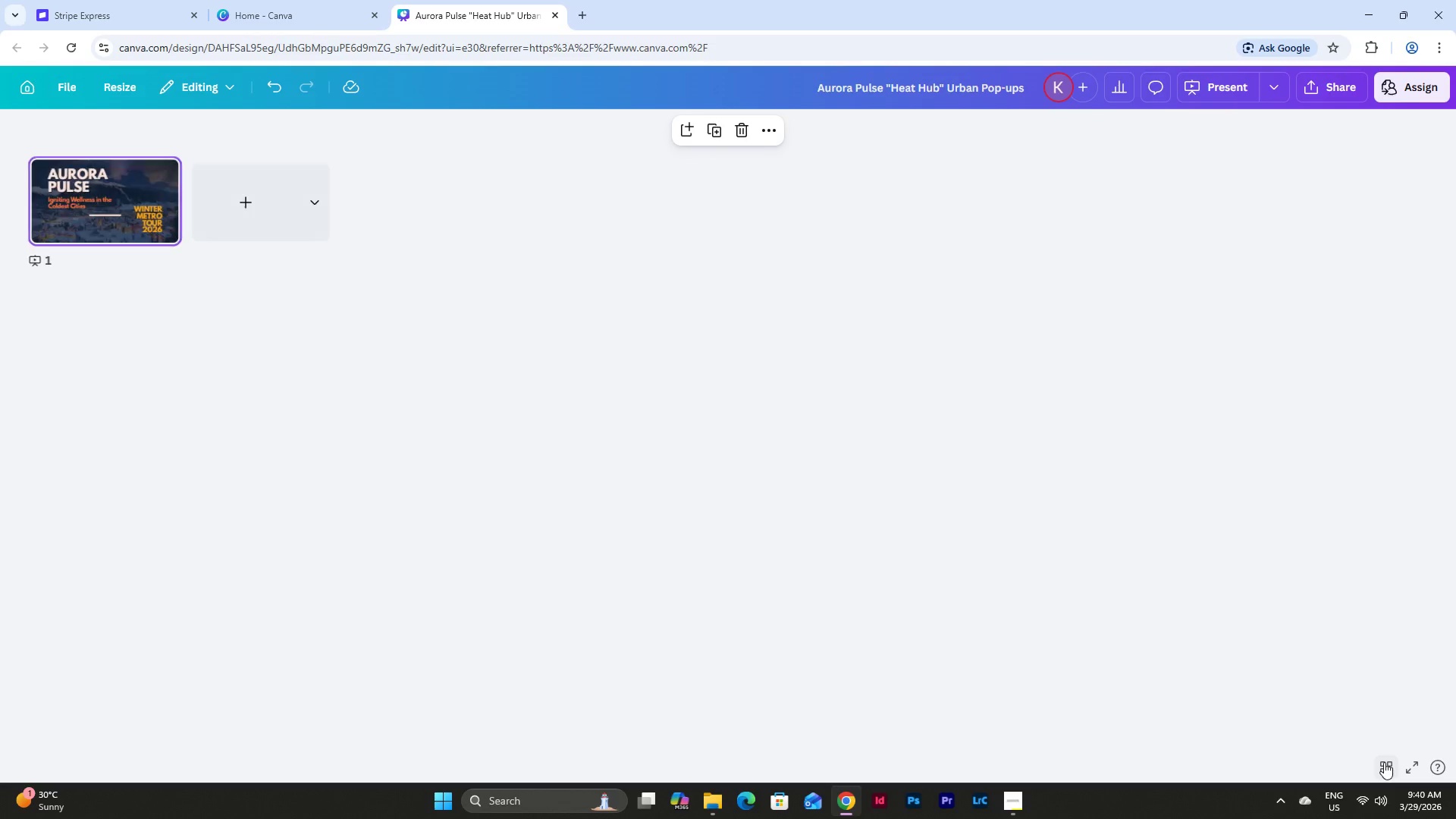 
left_click([1384, 762])
 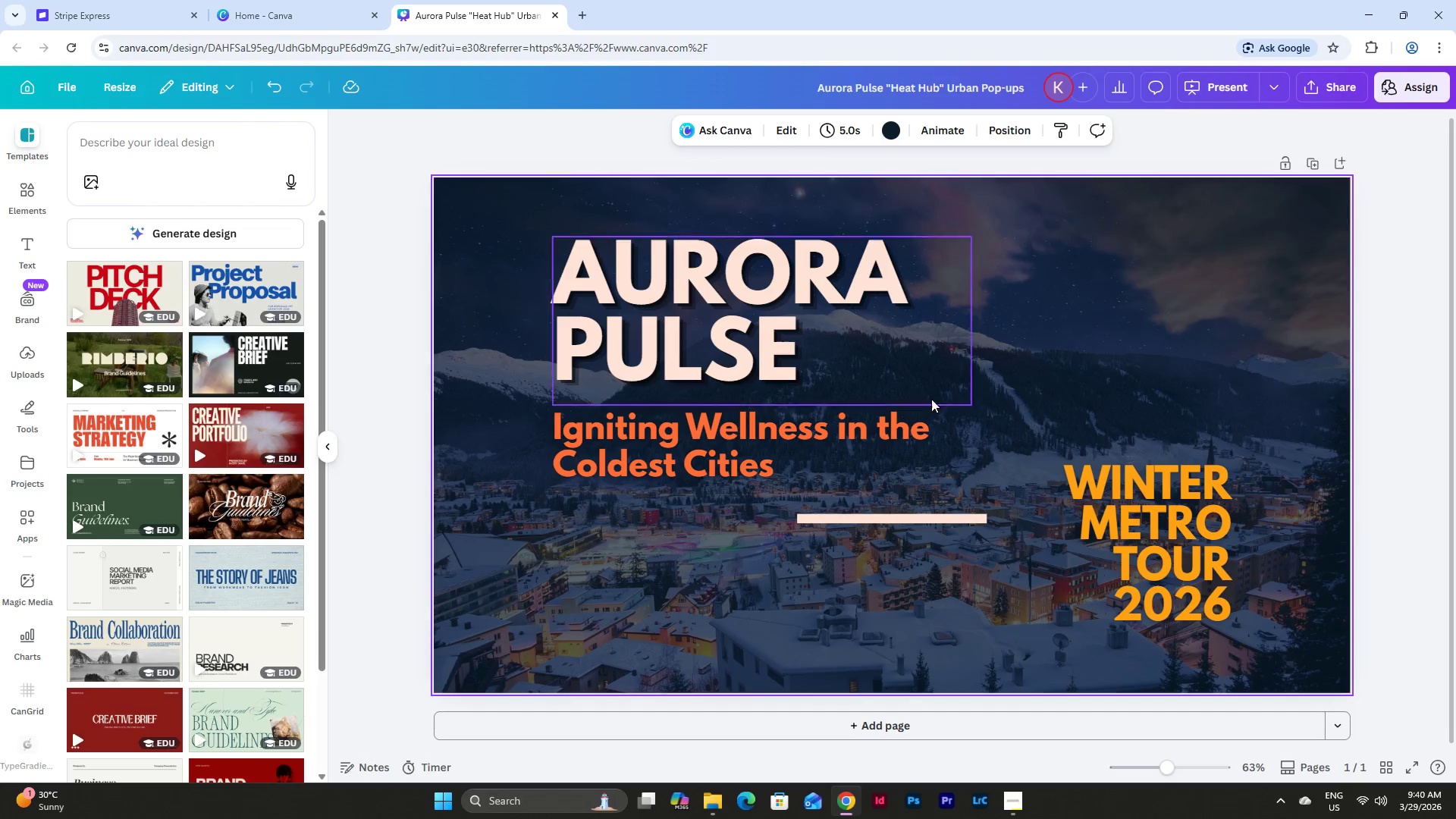 
left_click([879, 425])
 